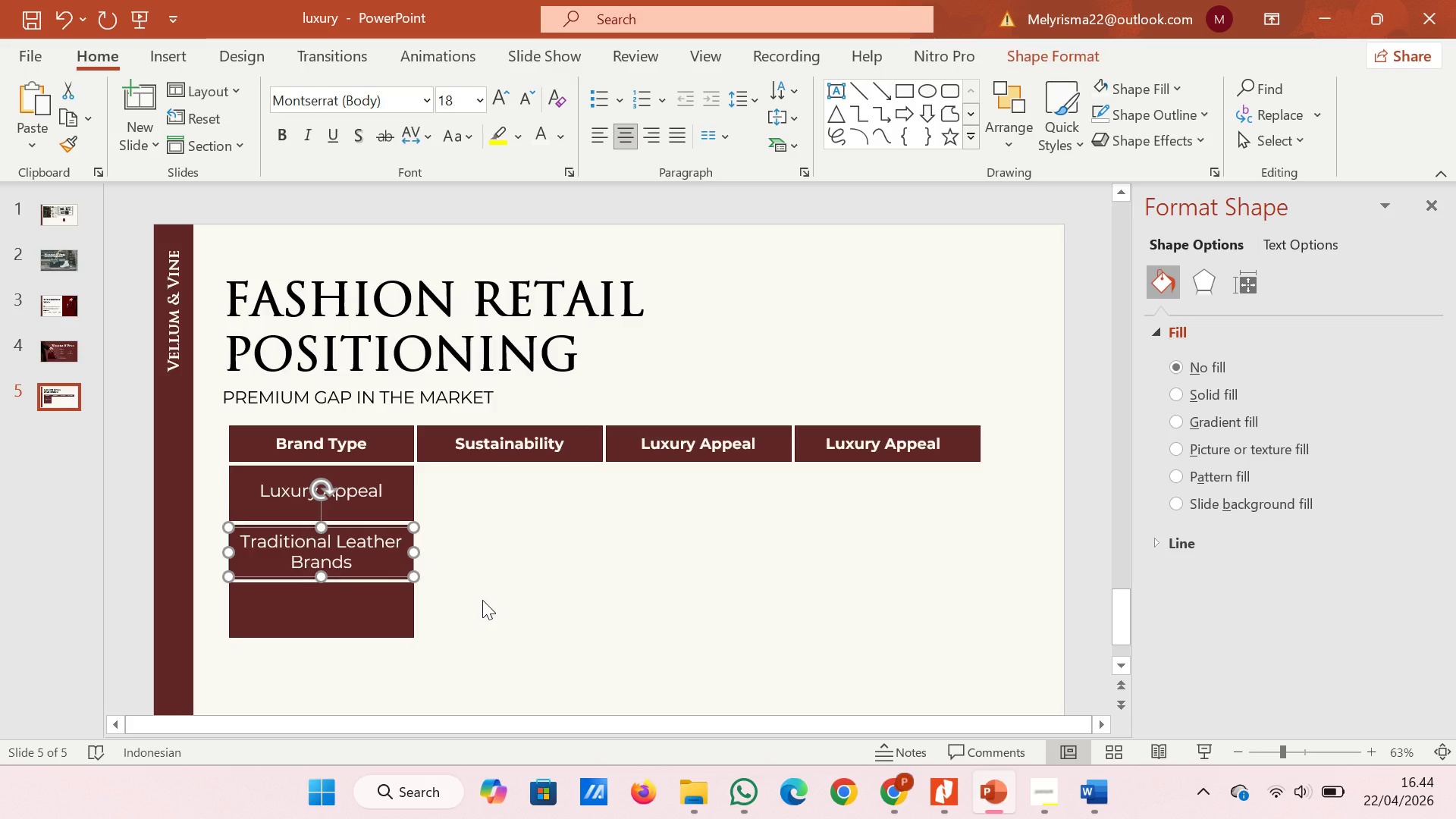 
left_click([482, 600])
 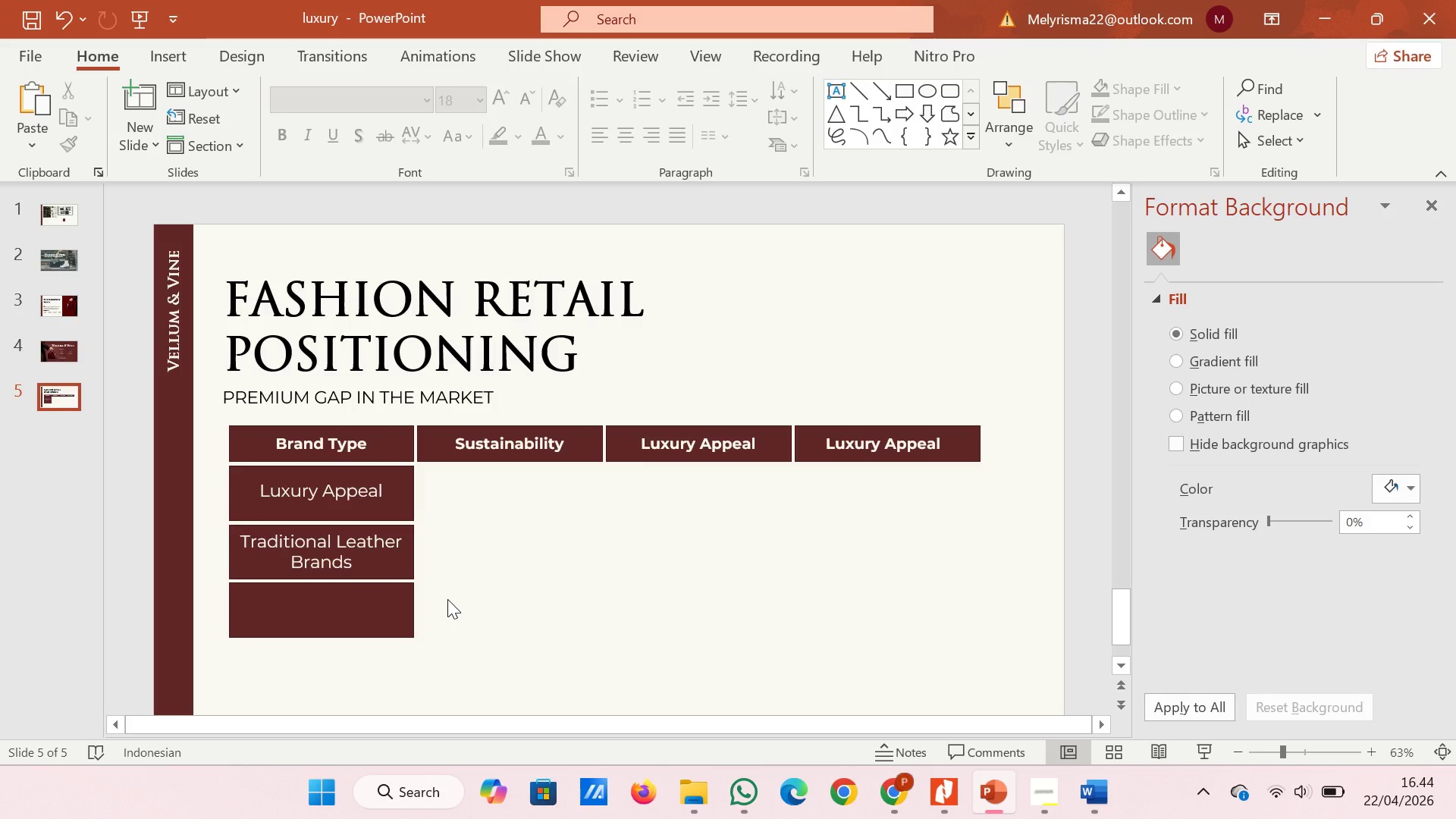 
wait(6.17)
 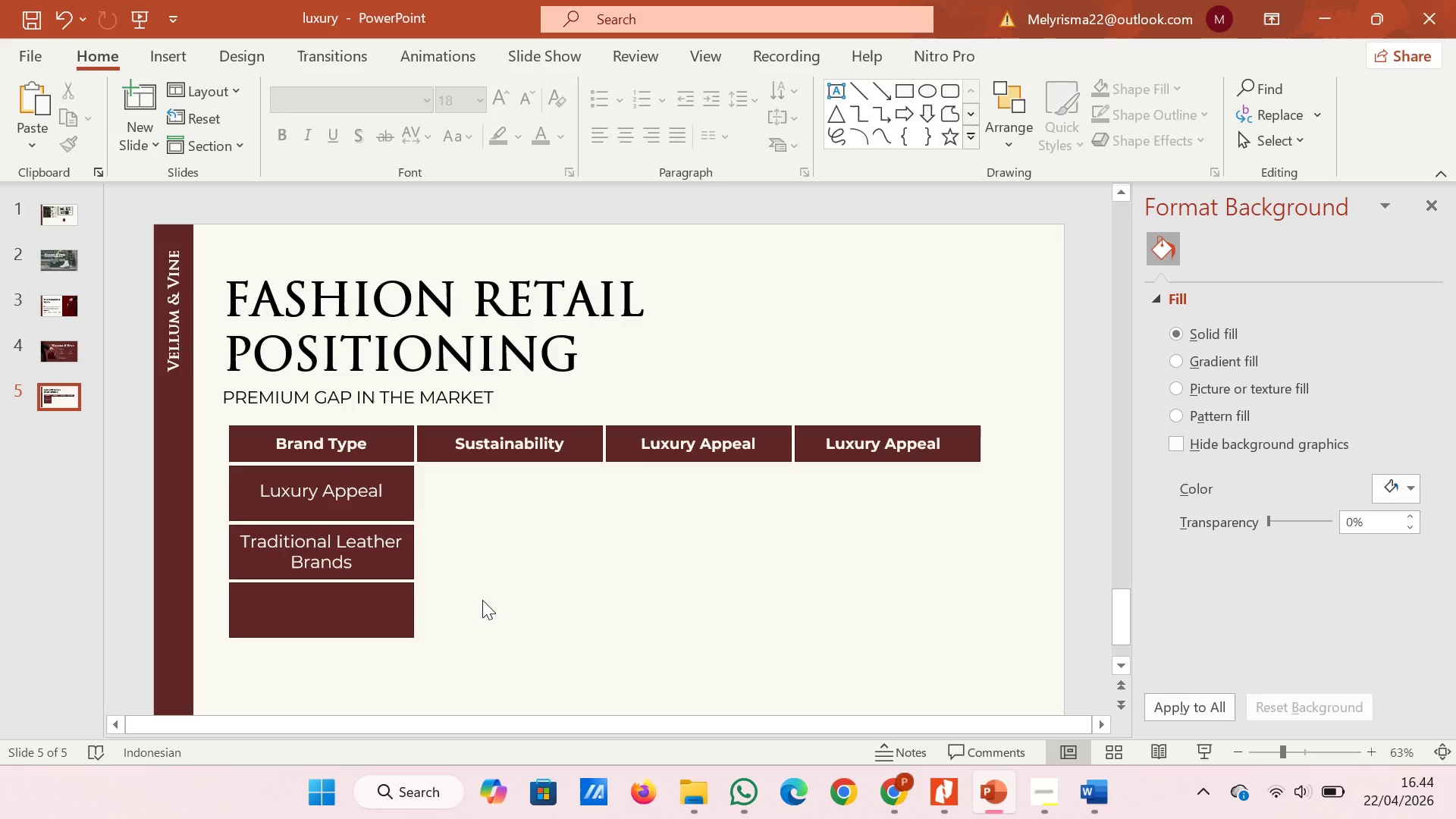 
scroll: coordinate [416, 604], scroll_direction: up, amount: 5.0
 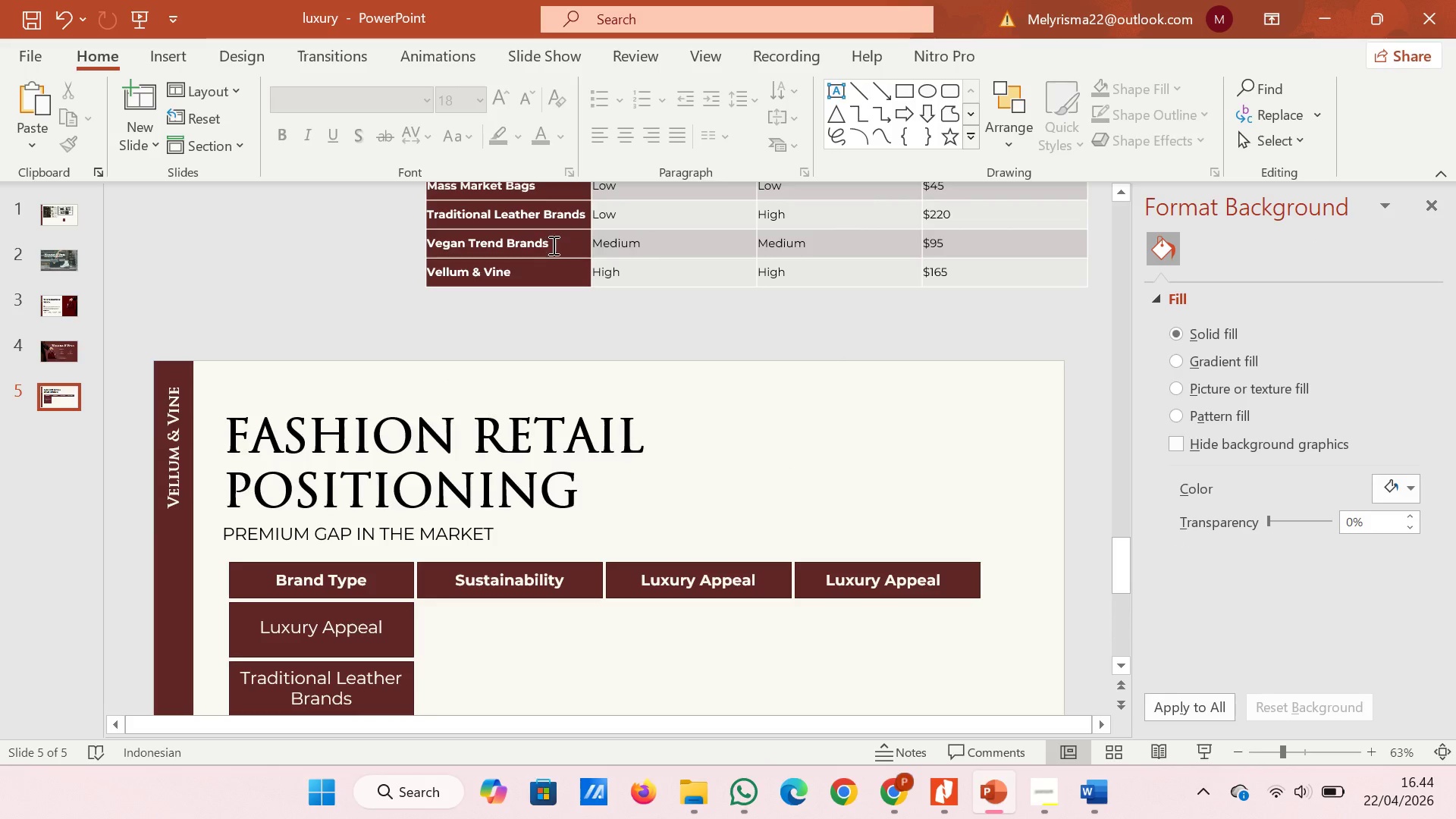 
left_click_drag(start_coordinate=[557, 243], to_coordinate=[452, 244])
 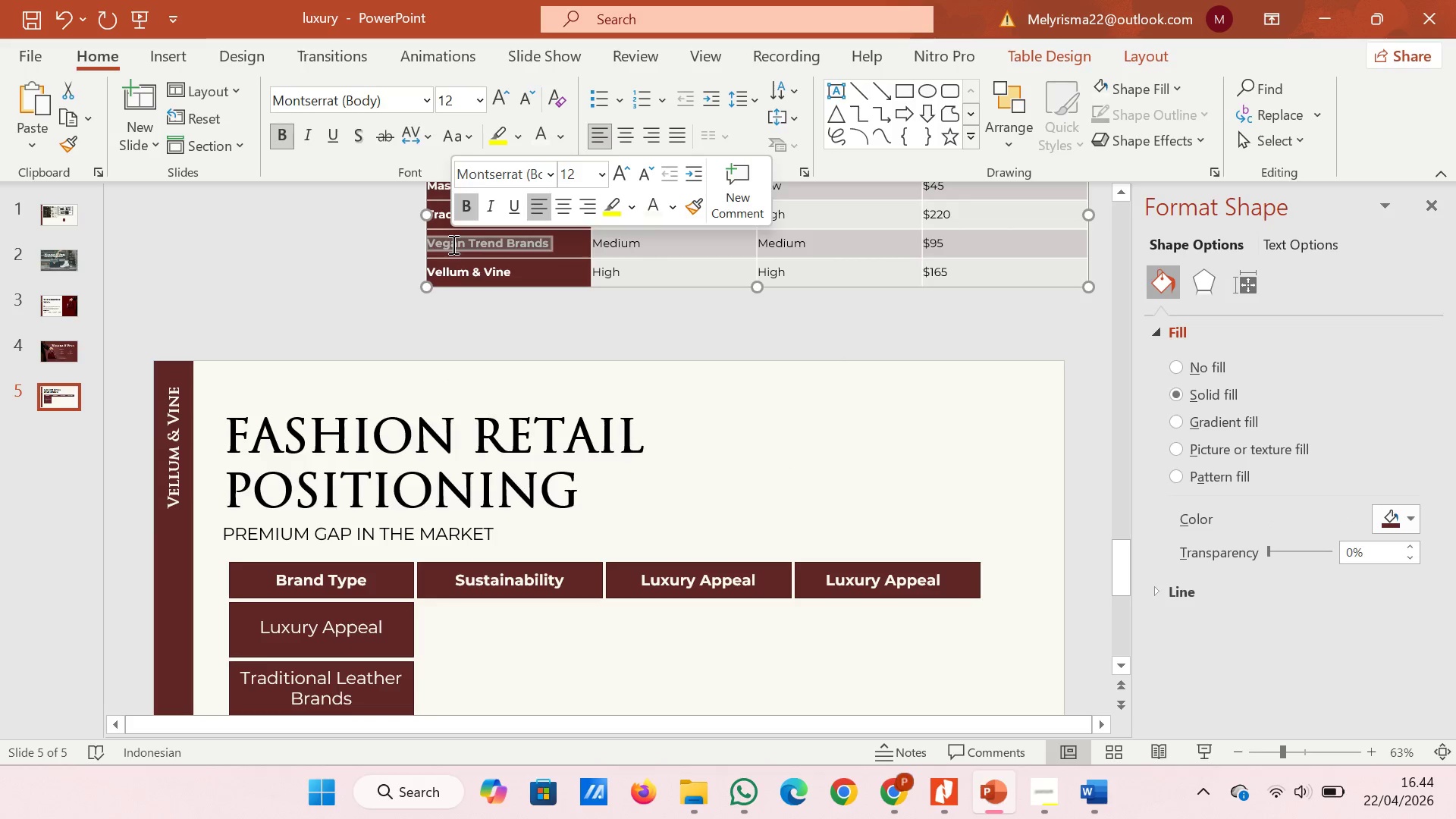 
key(Control+C)
 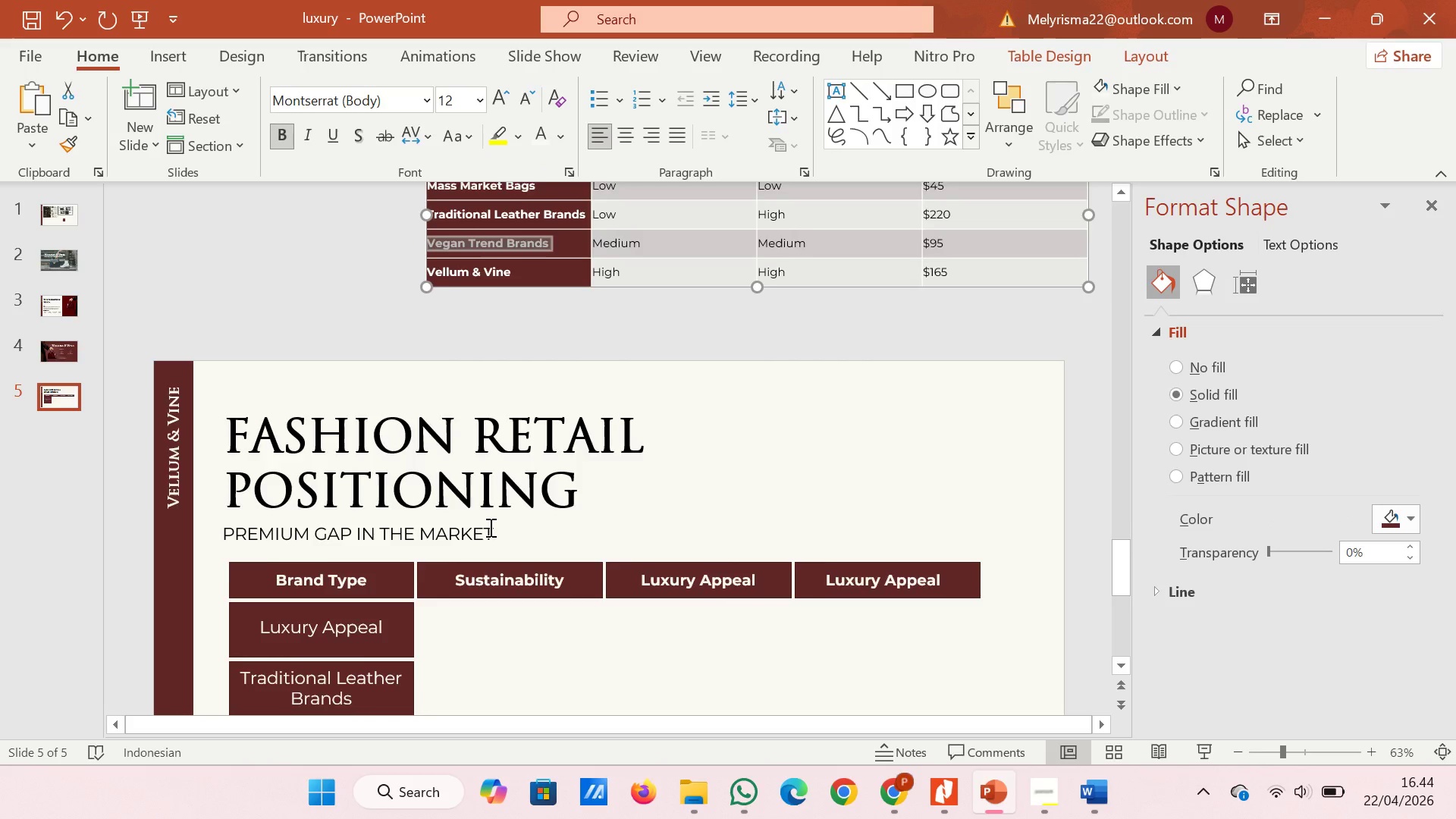 
scroll: coordinate [489, 527], scroll_direction: down, amount: 5.0
 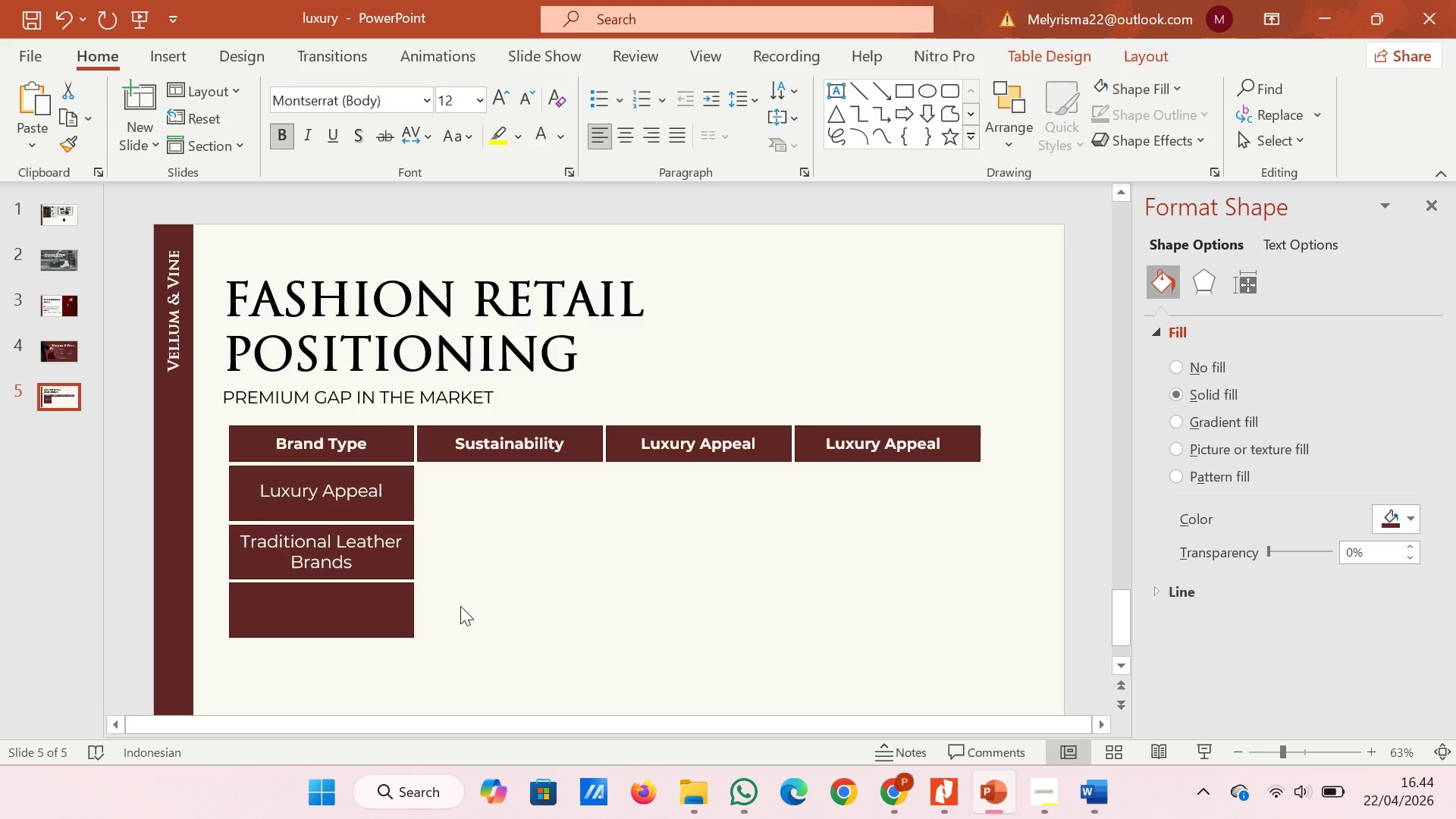 
right_click([463, 604])
 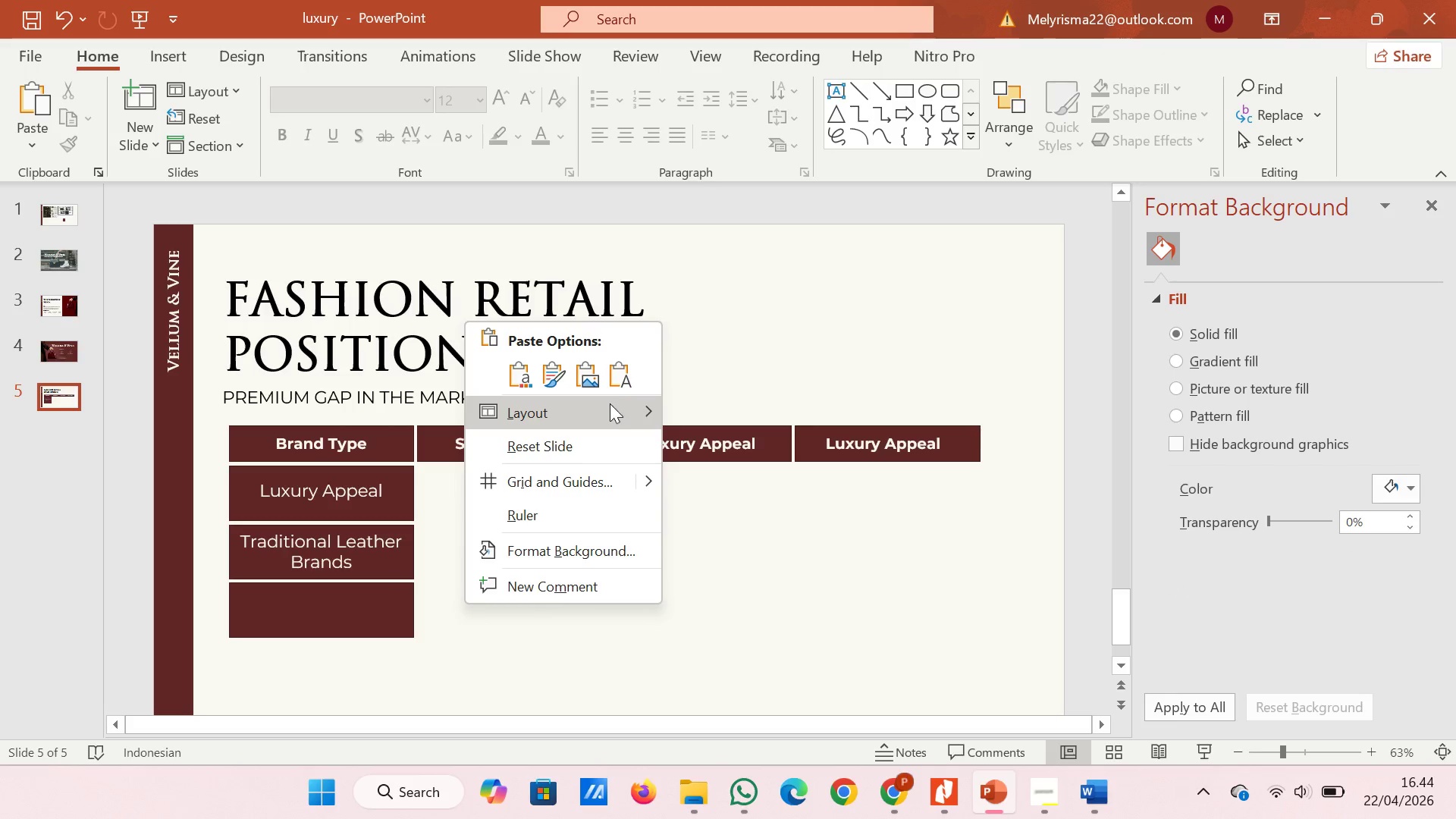 
left_click([620, 371])
 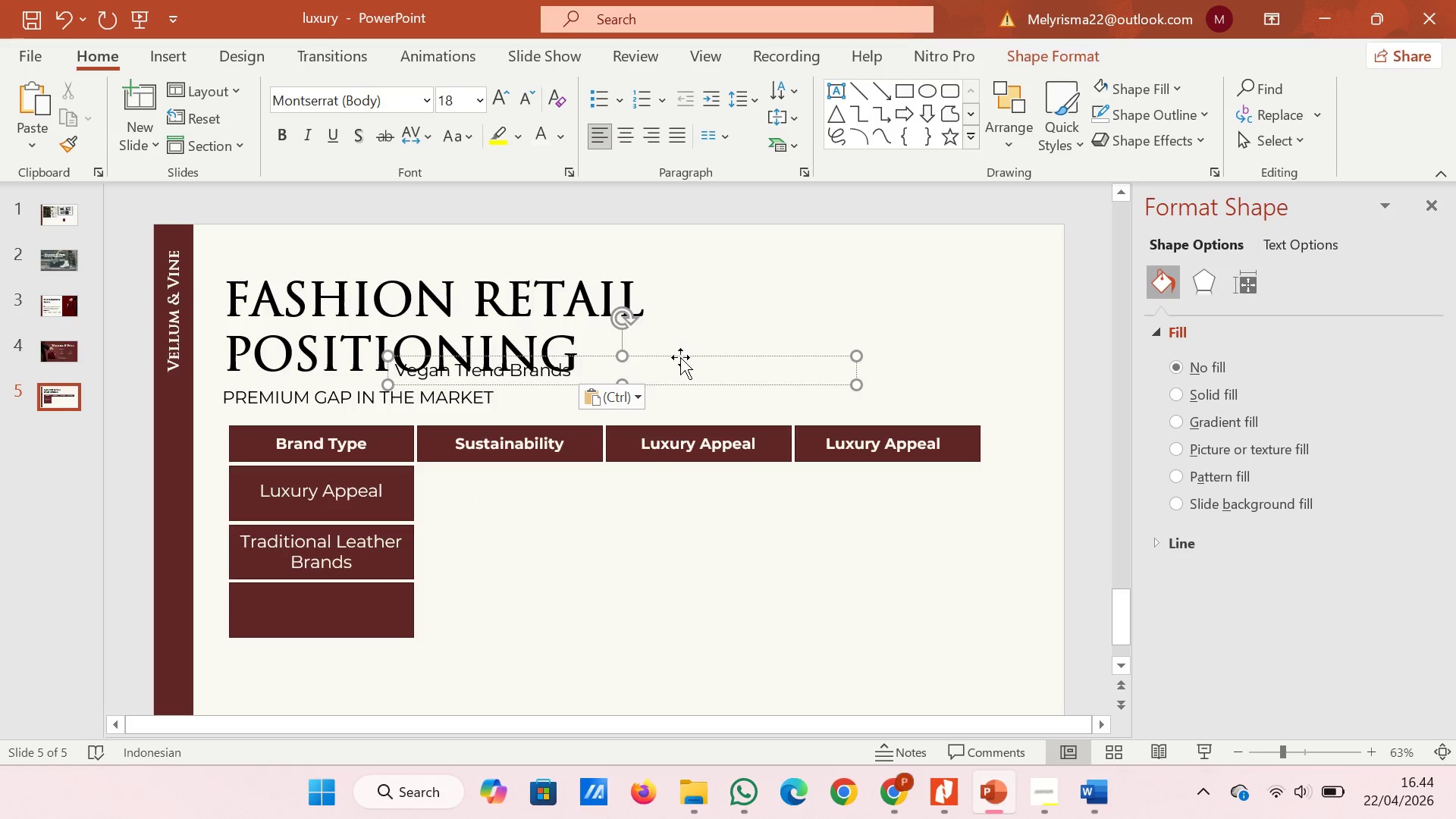 
left_click([694, 356])
 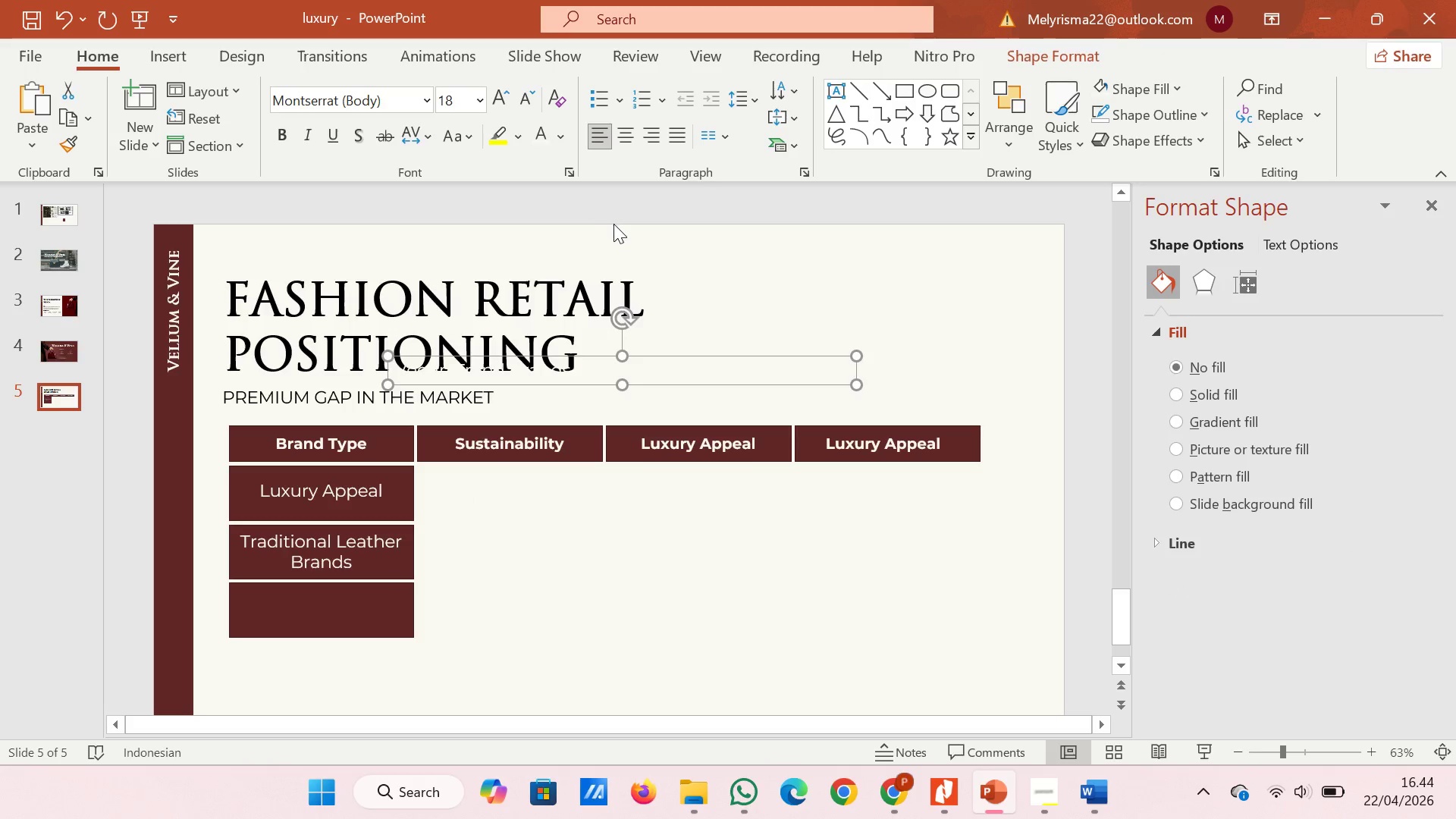 
left_click_drag(start_coordinate=[855, 388], to_coordinate=[670, 388])
 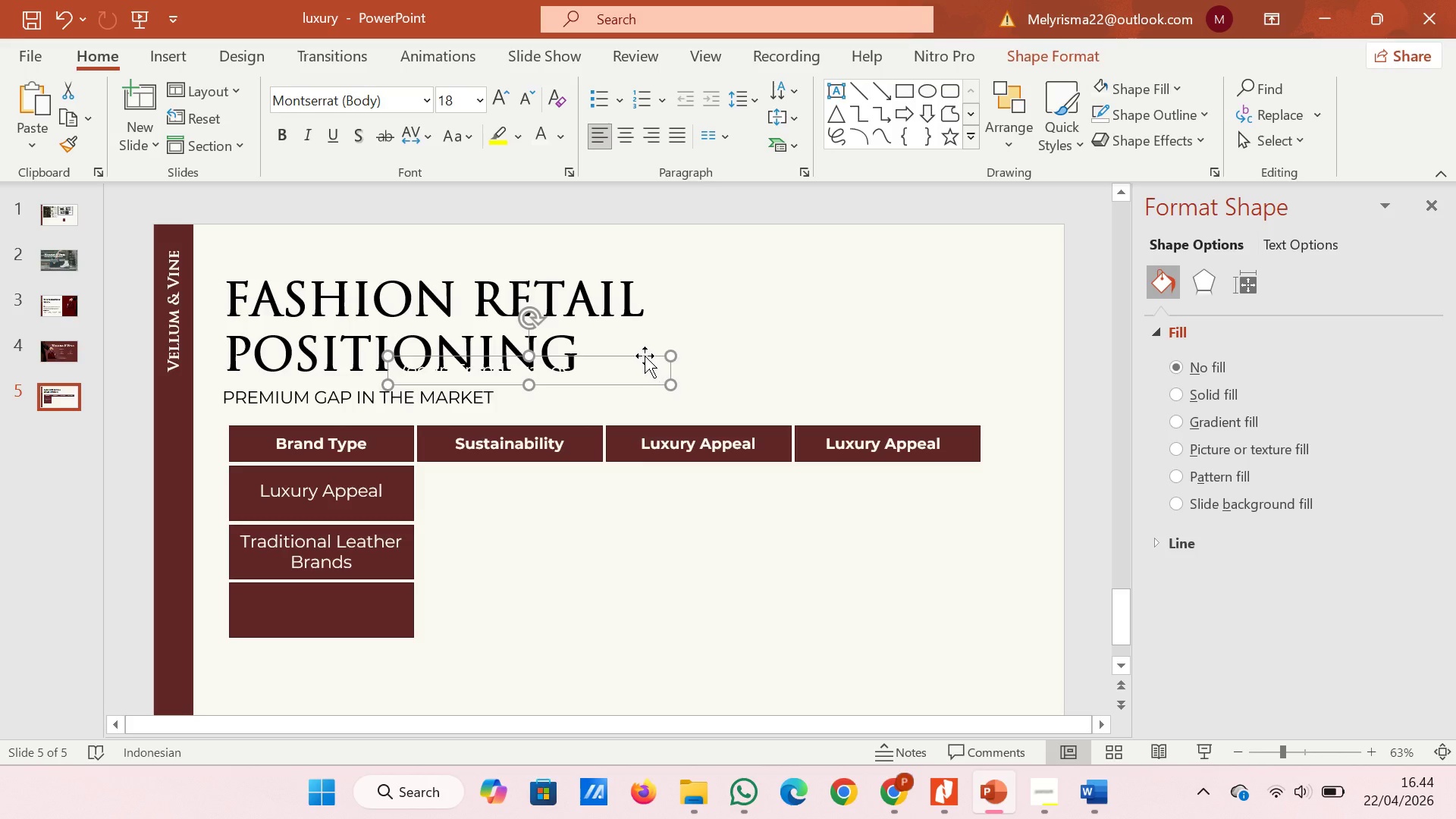 
left_click_drag(start_coordinate=[645, 356], to_coordinate=[491, 593])
 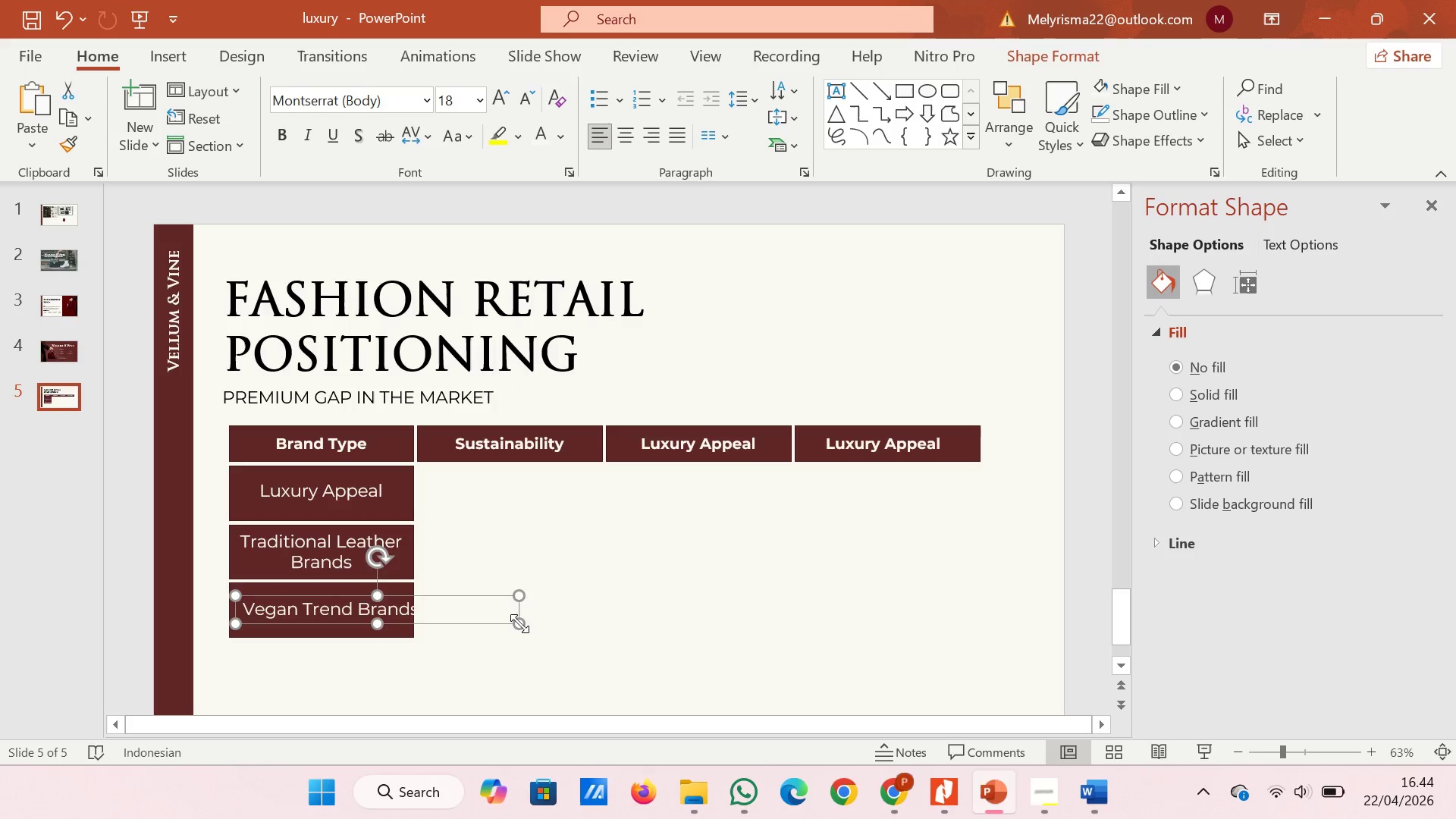 
left_click_drag(start_coordinate=[519, 623], to_coordinate=[414, 623])
 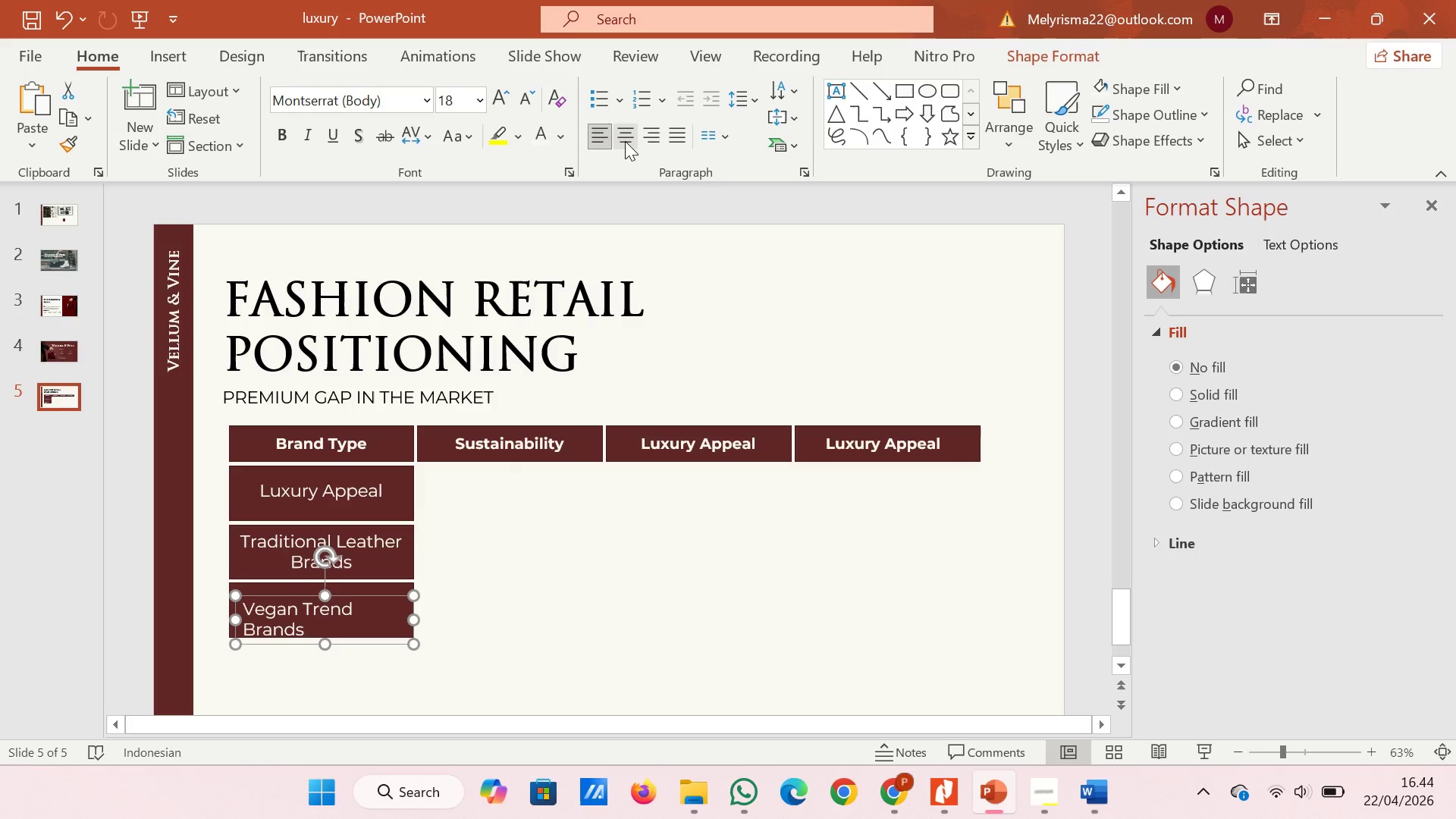 
left_click([625, 135])
 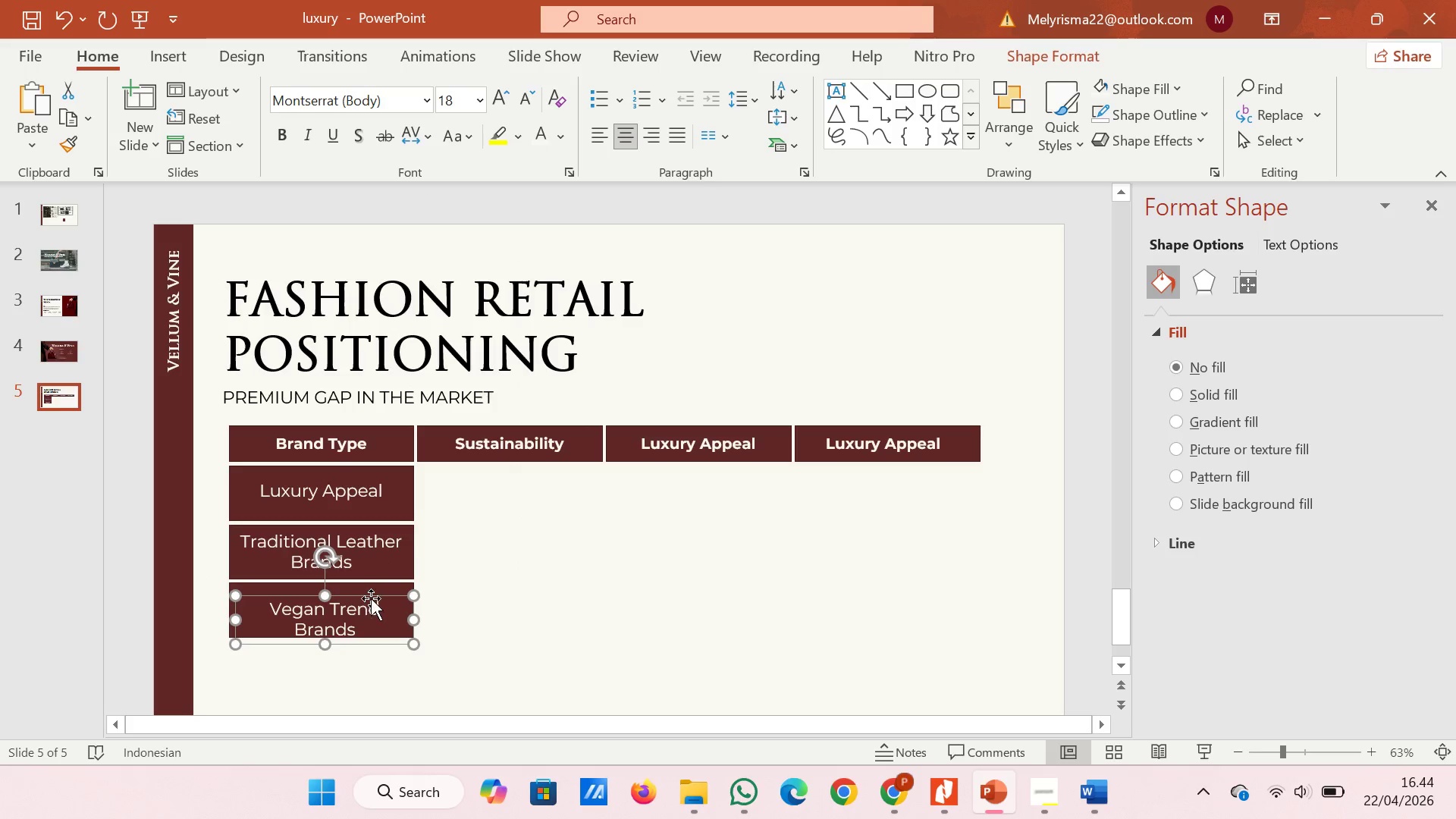 
left_click_drag(start_coordinate=[371, 598], to_coordinate=[366, 590])
 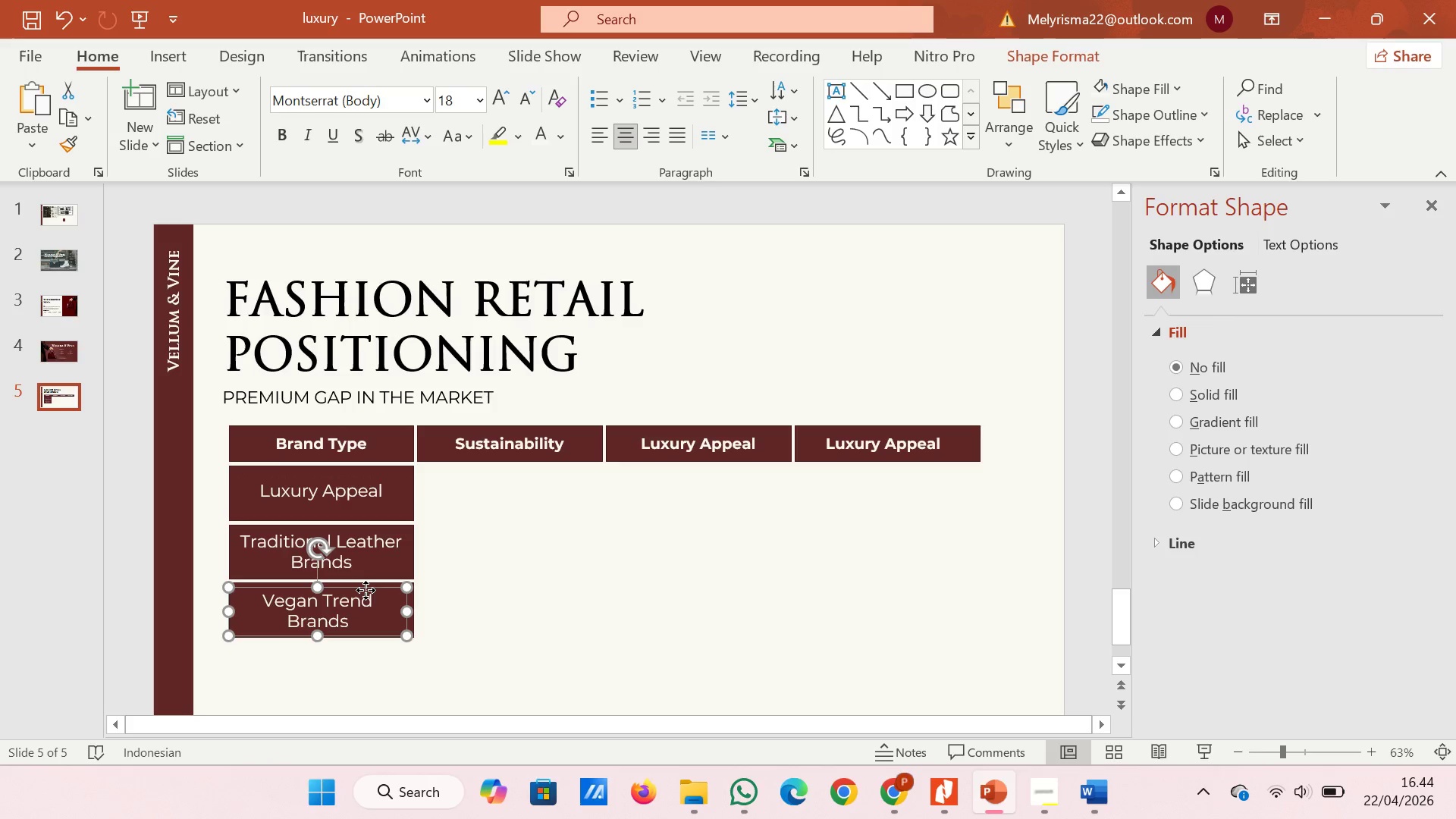 
left_click_drag(start_coordinate=[366, 590], to_coordinate=[369, 590])
 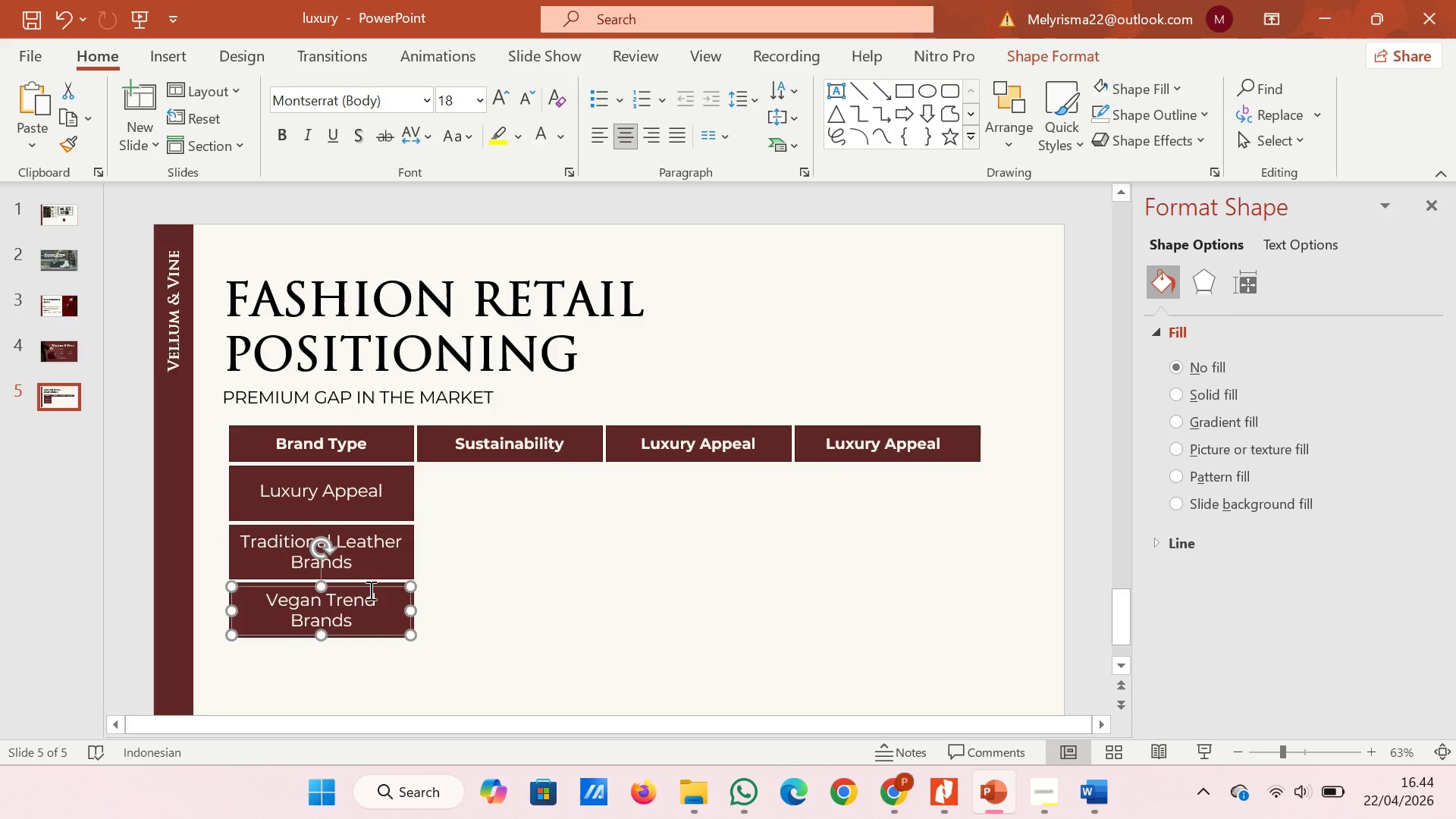 
key(ArrowUp)
 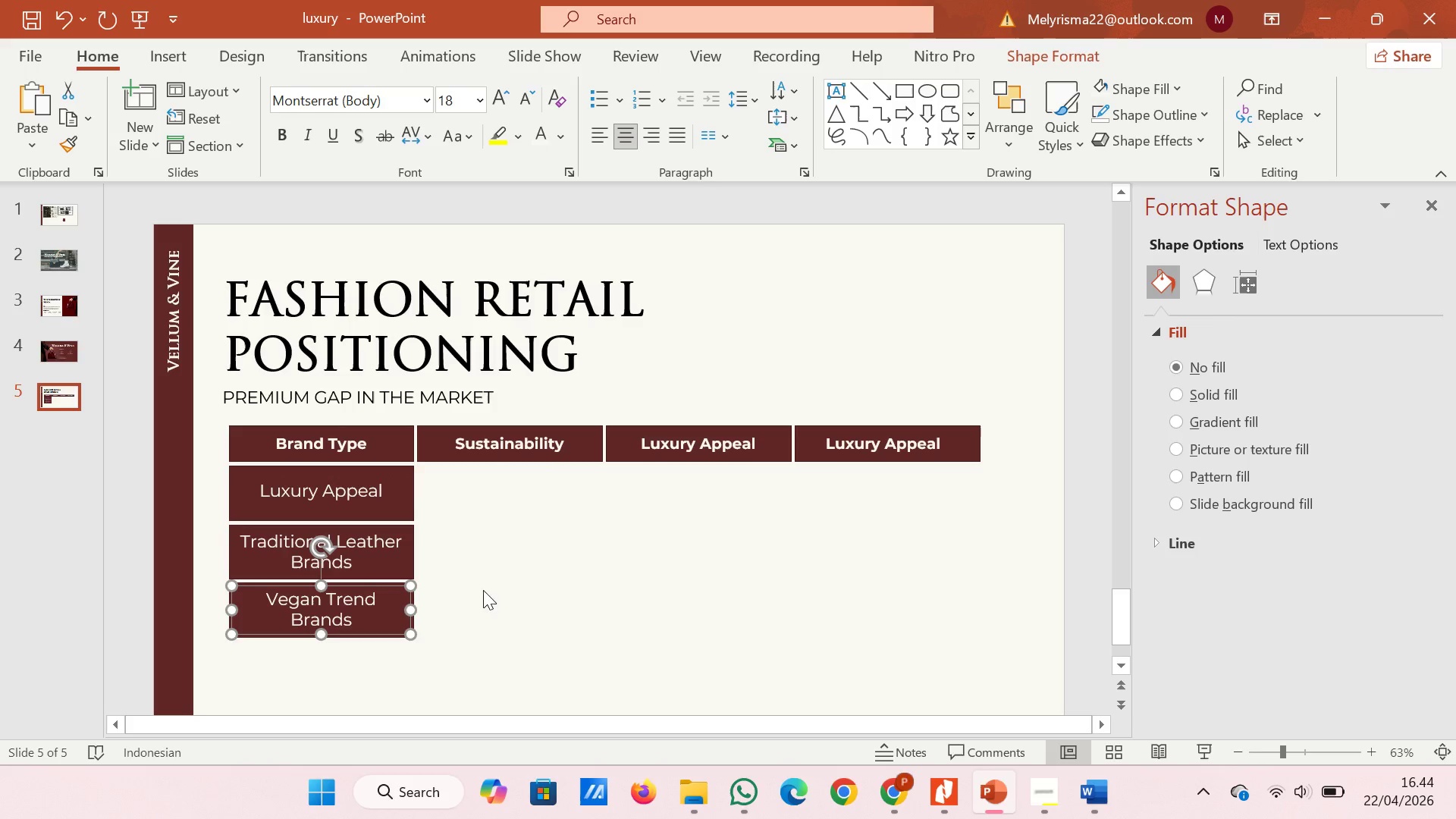 
left_click([493, 590])
 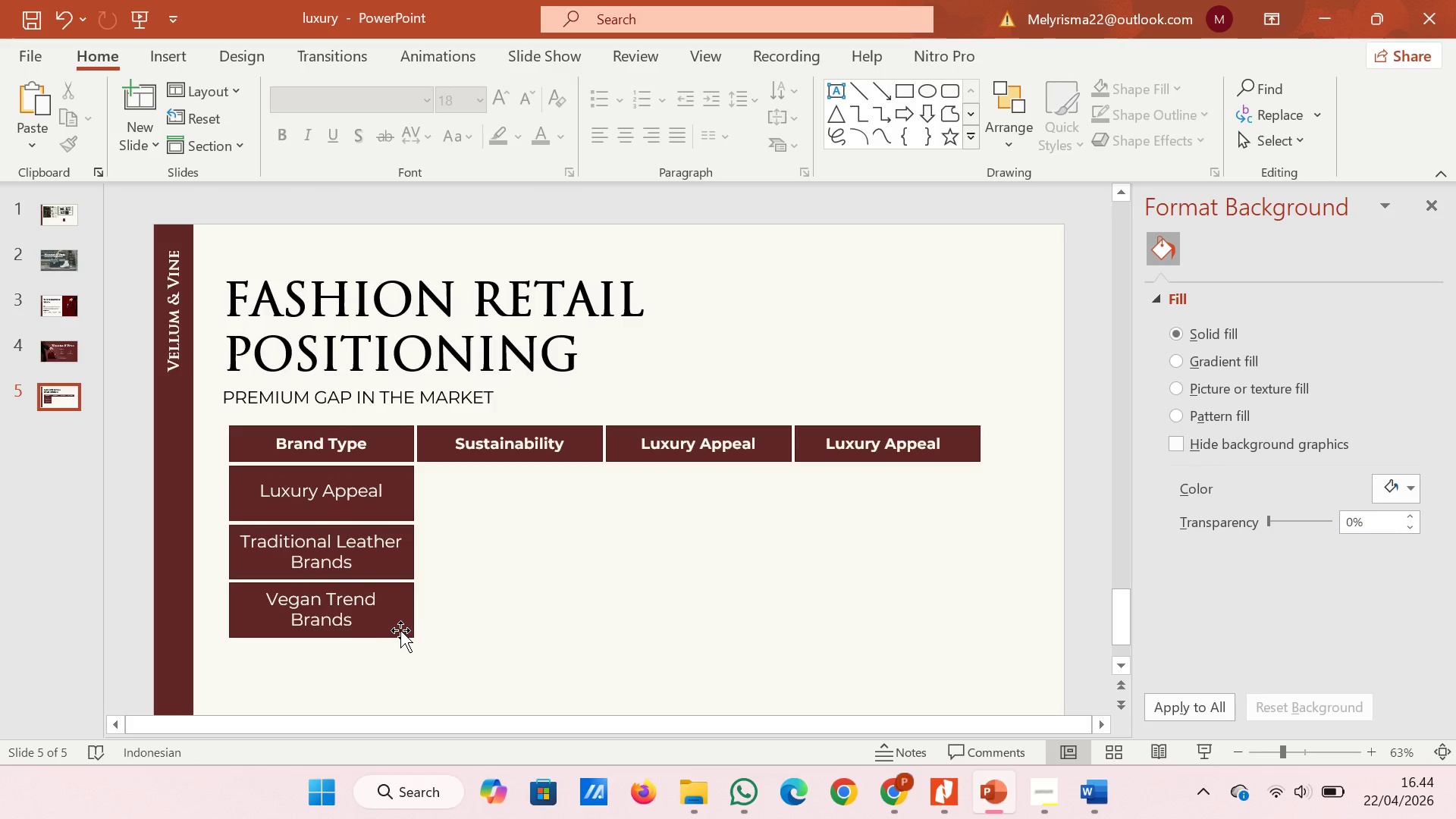 
left_click([400, 634])
 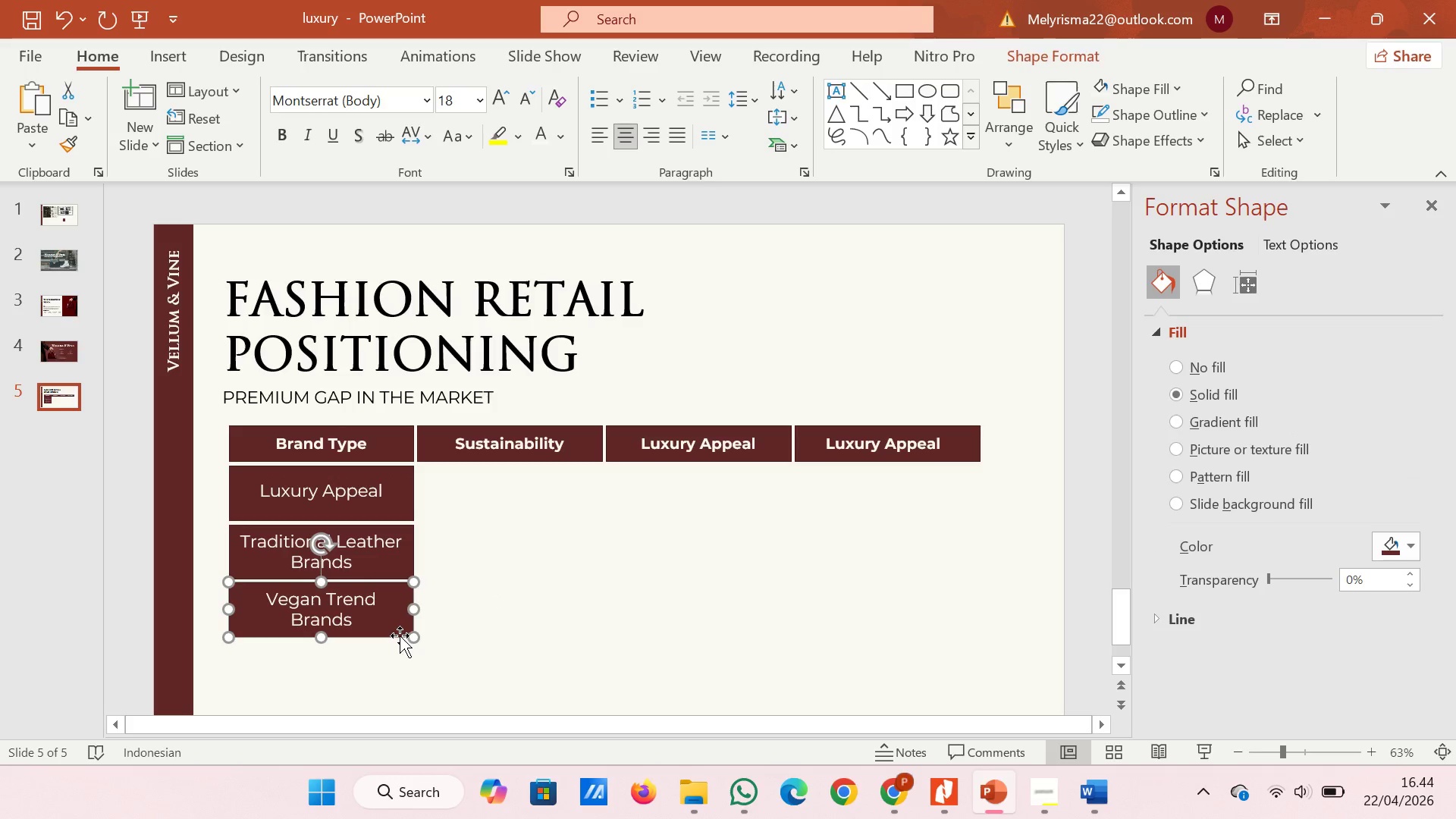 
key(Control+D)
 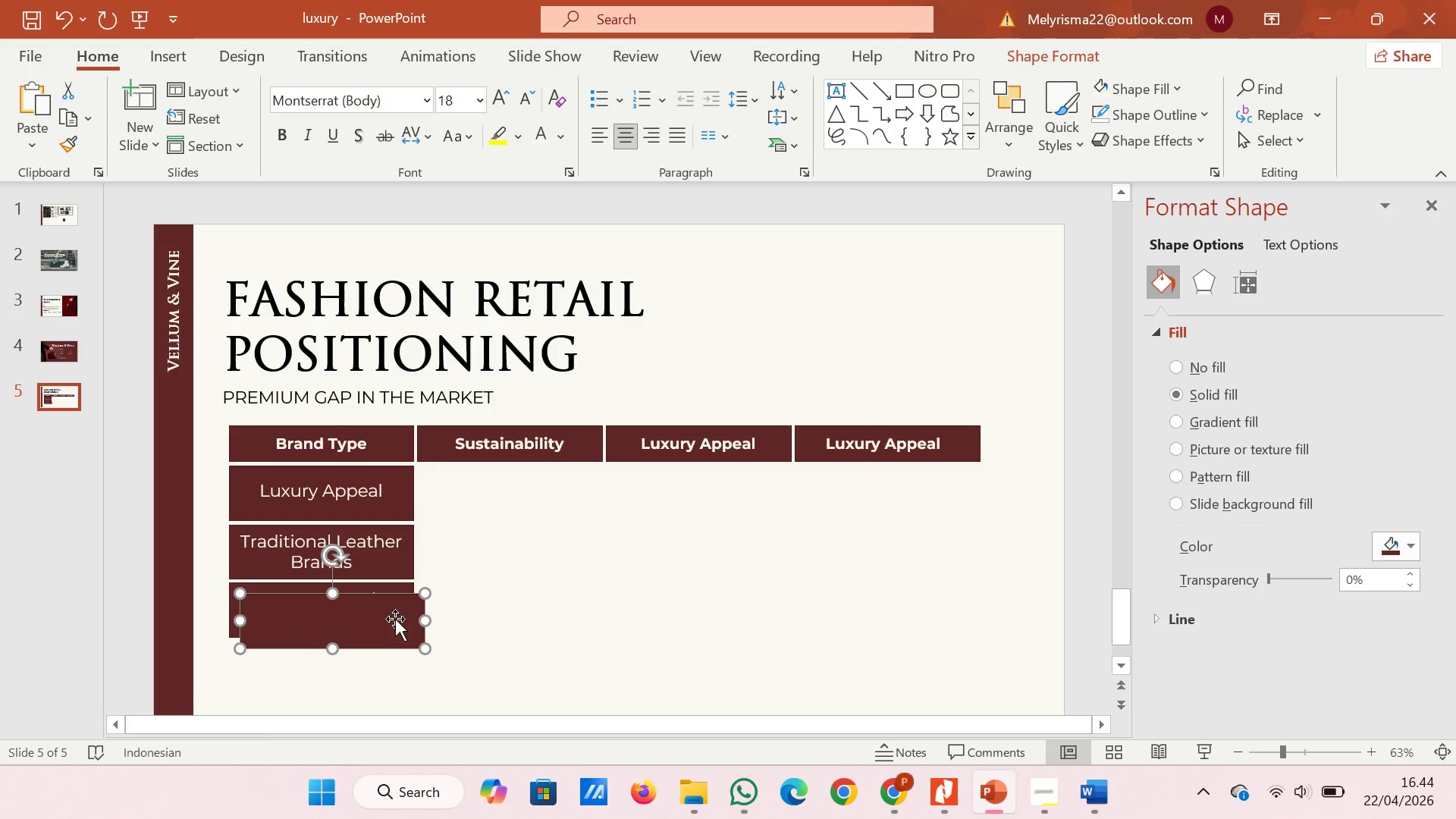 
left_click_drag(start_coordinate=[395, 619], to_coordinate=[383, 667])
 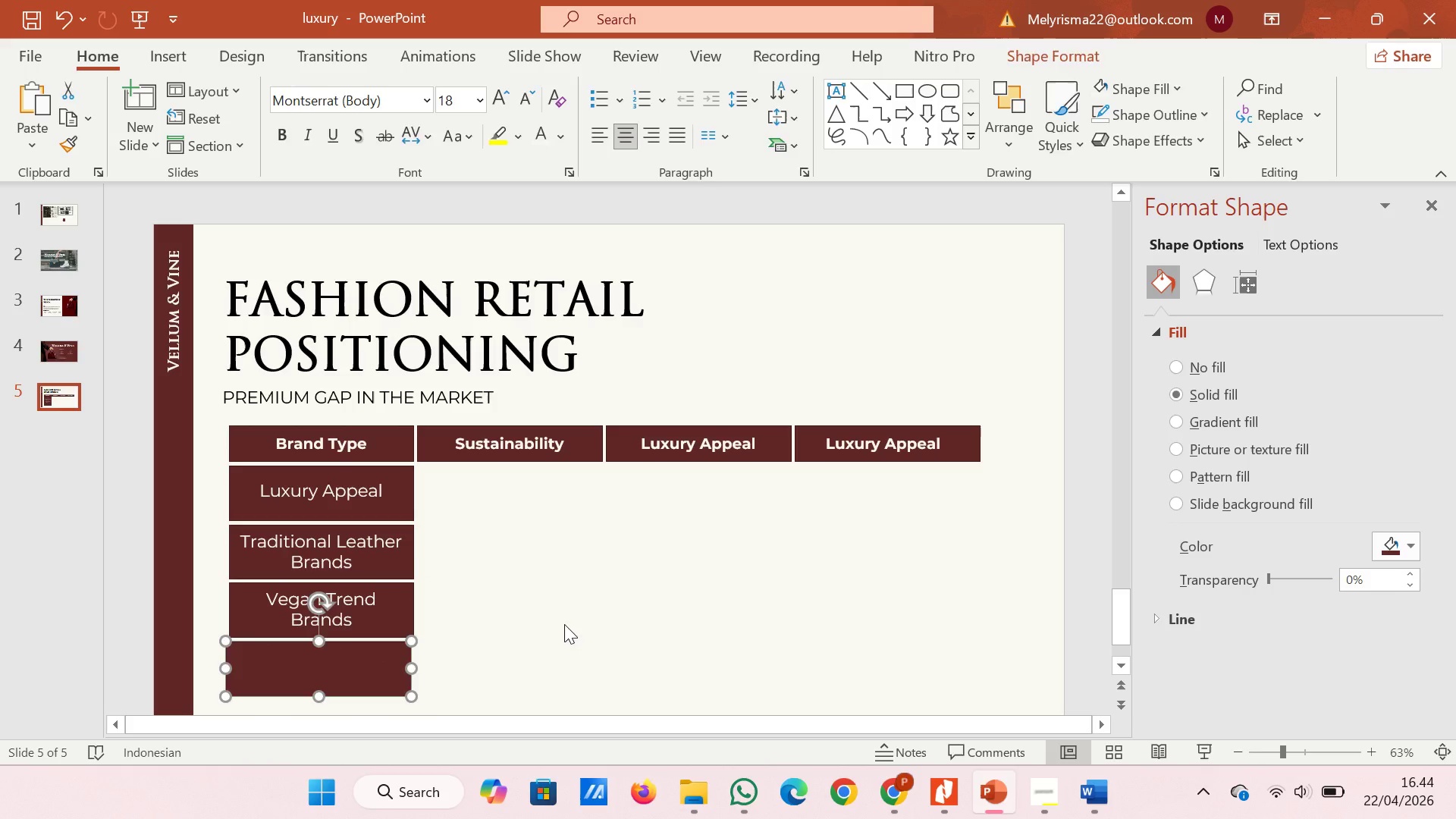 
left_click([564, 624])
 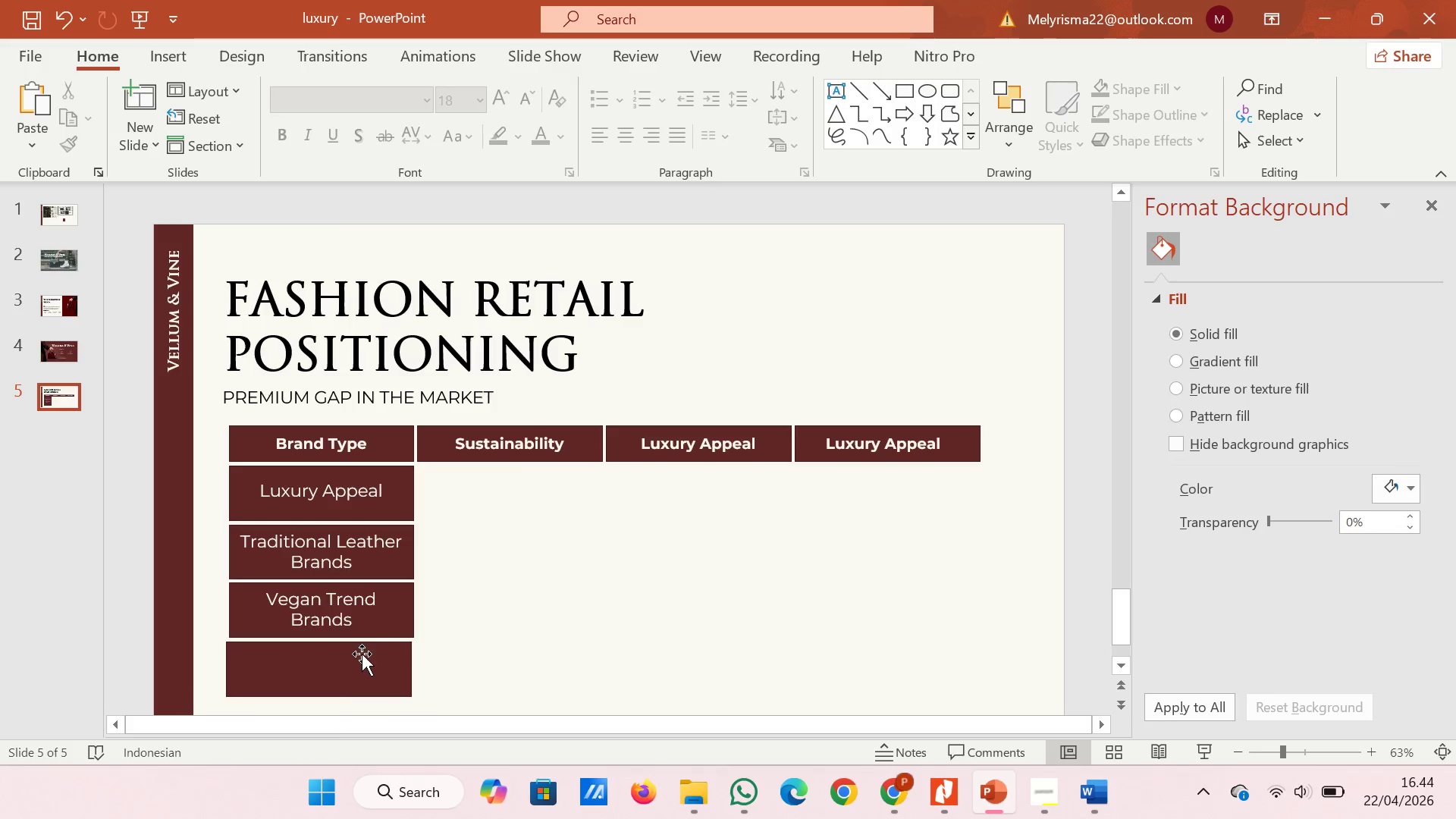 
left_click([362, 673])
 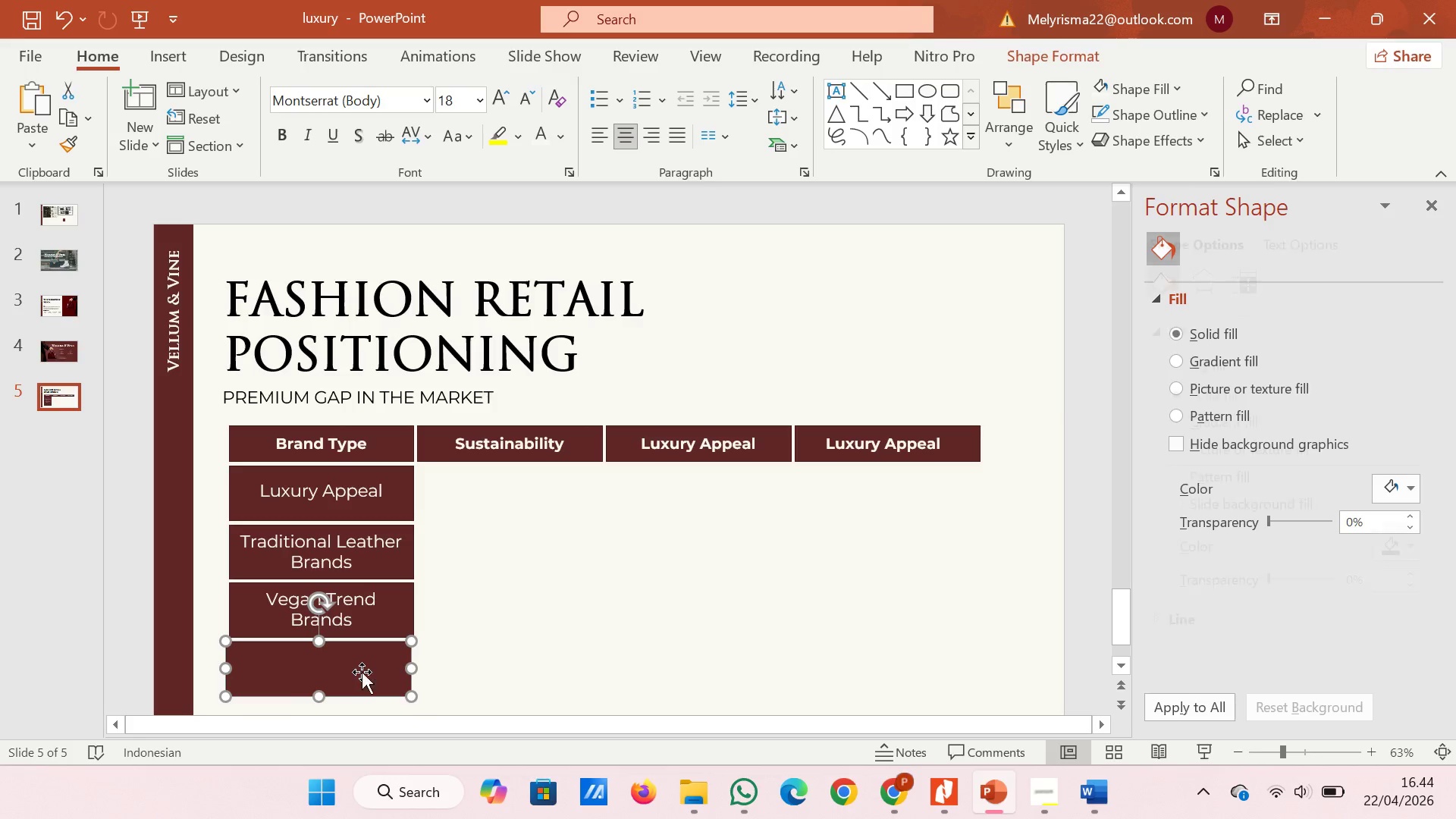 
left_click_drag(start_coordinate=[362, 672], to_coordinate=[369, 672])
 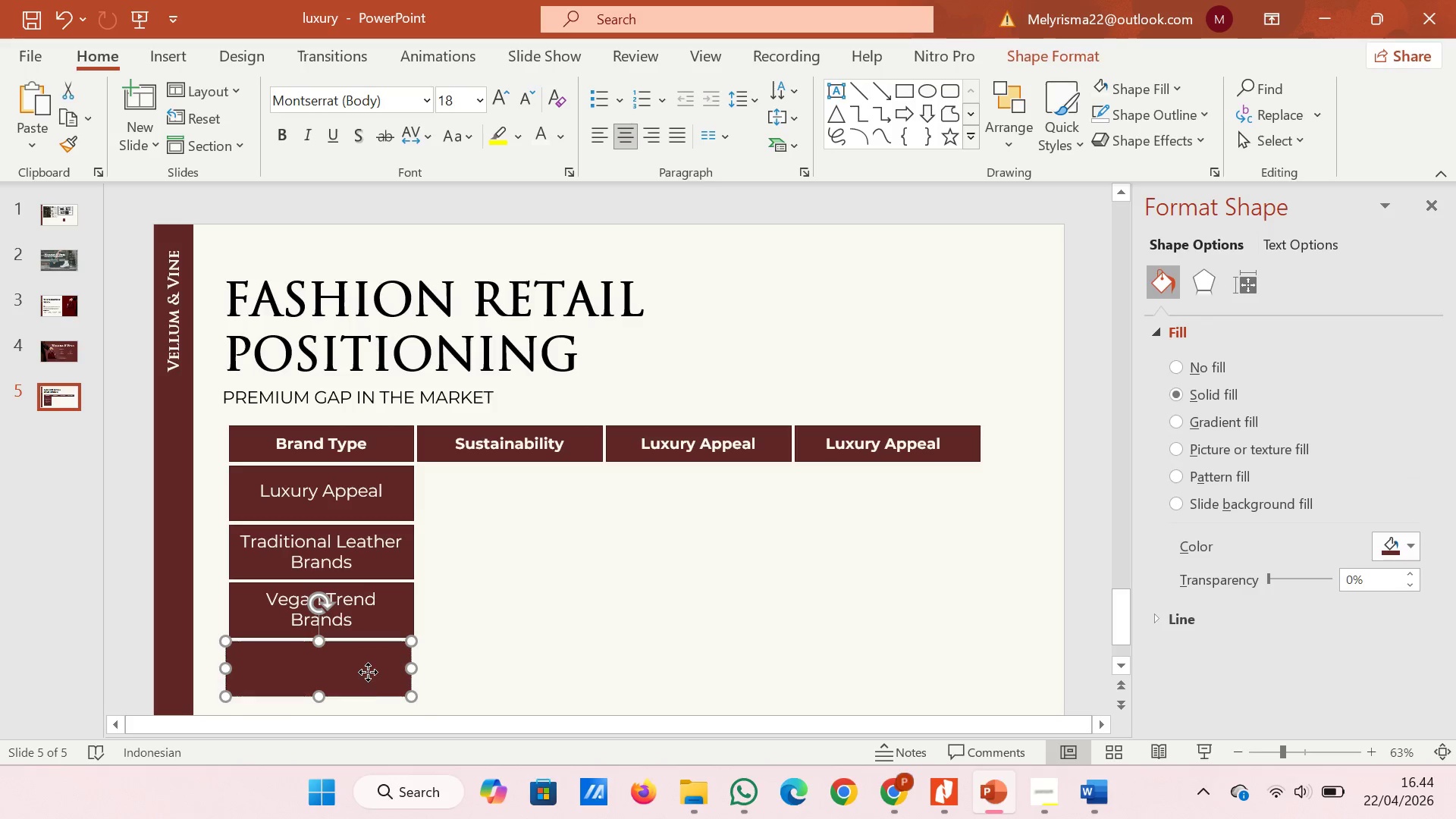 
left_click([368, 672])
 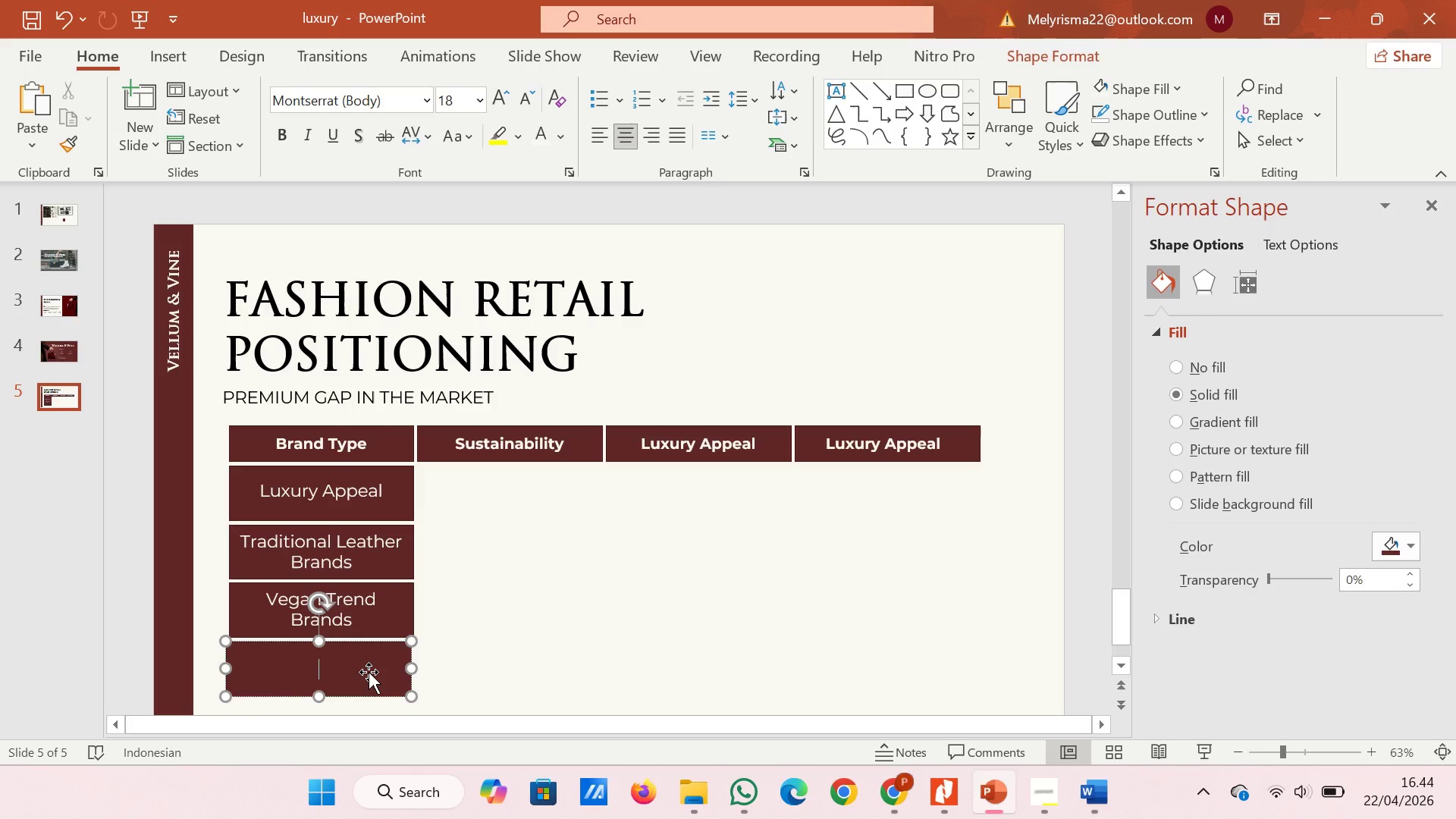 
left_click_drag(start_coordinate=[368, 672], to_coordinate=[373, 672])
 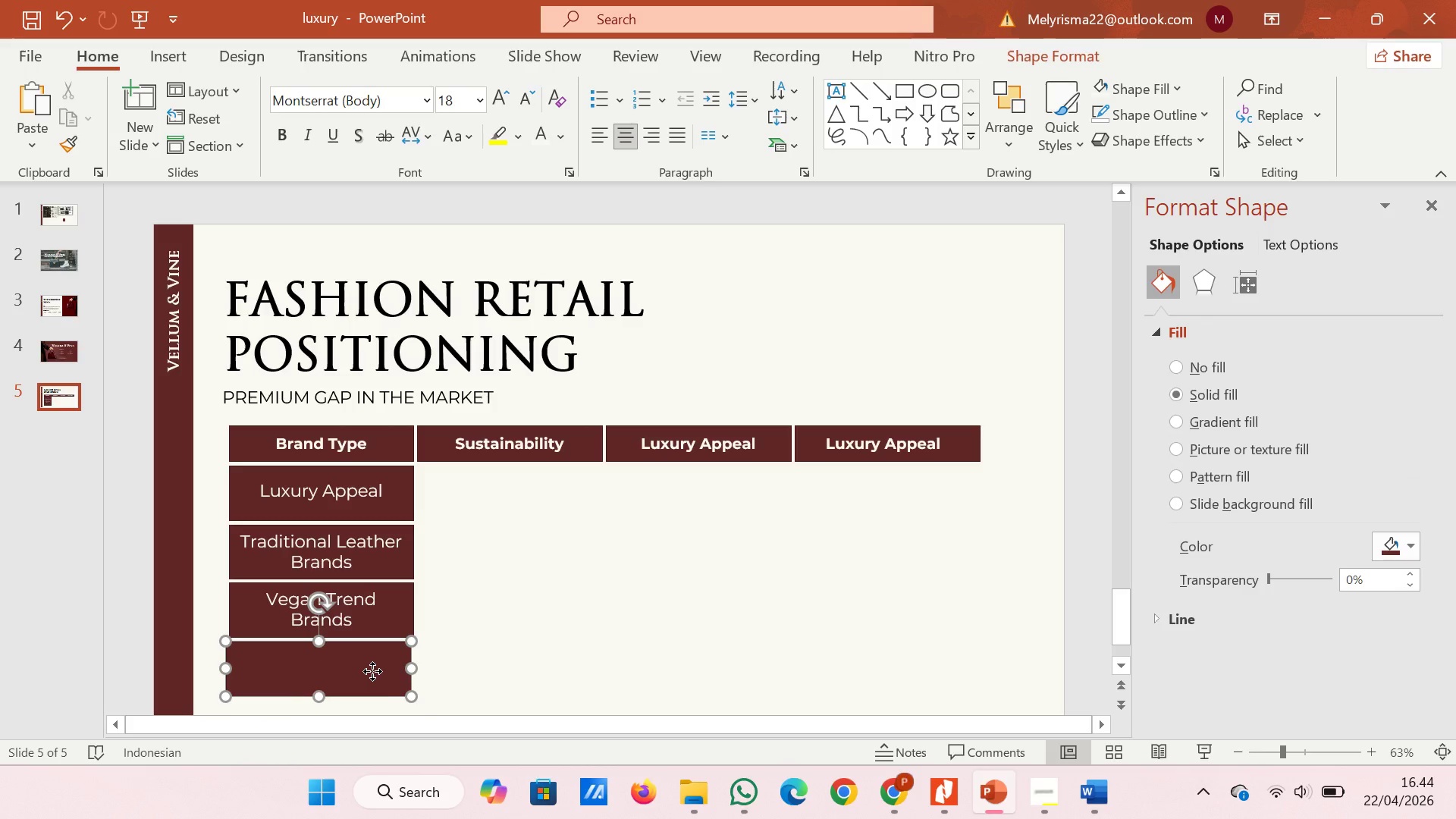 
left_click([372, 671])
 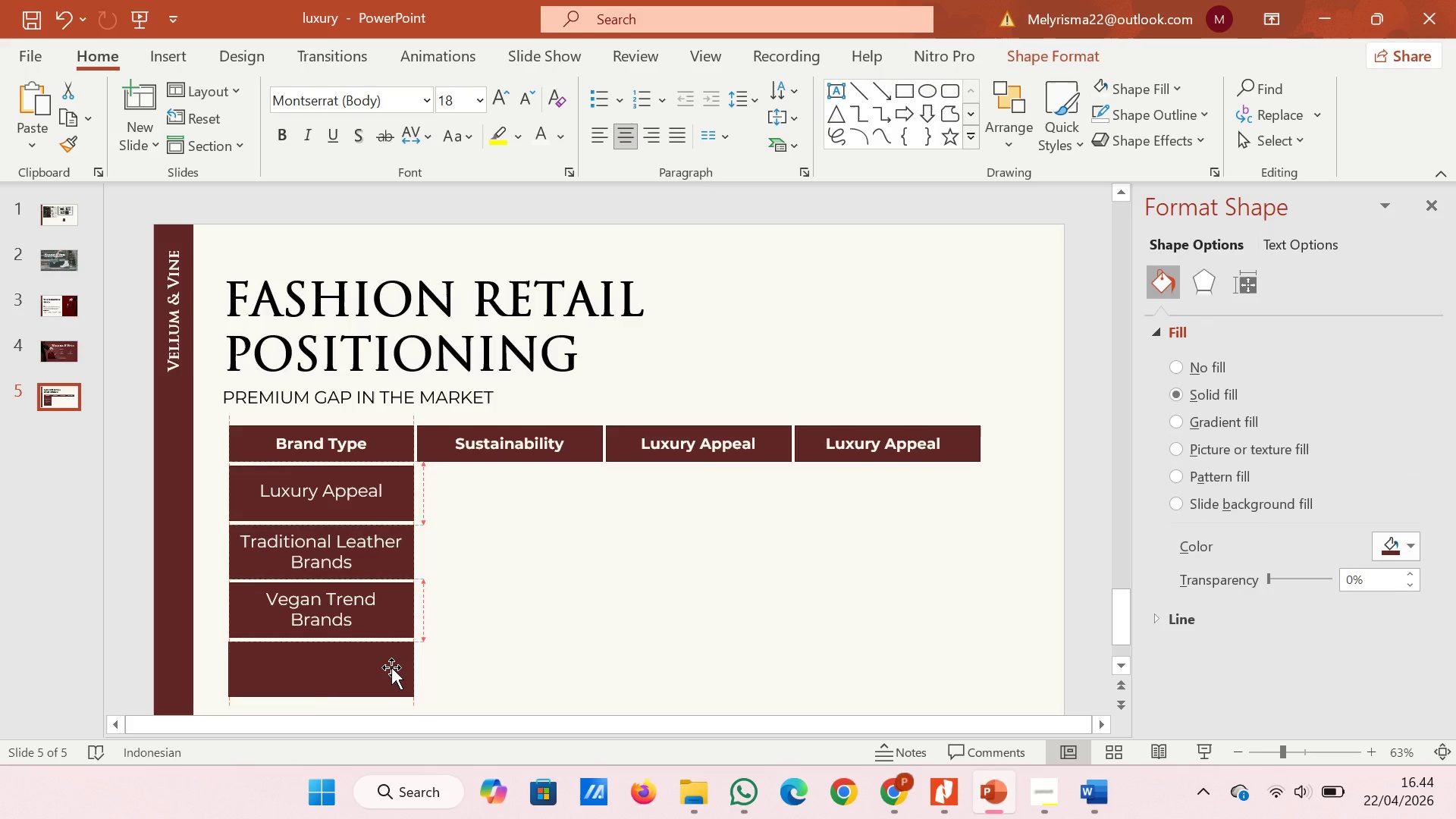 
left_click([514, 642])
 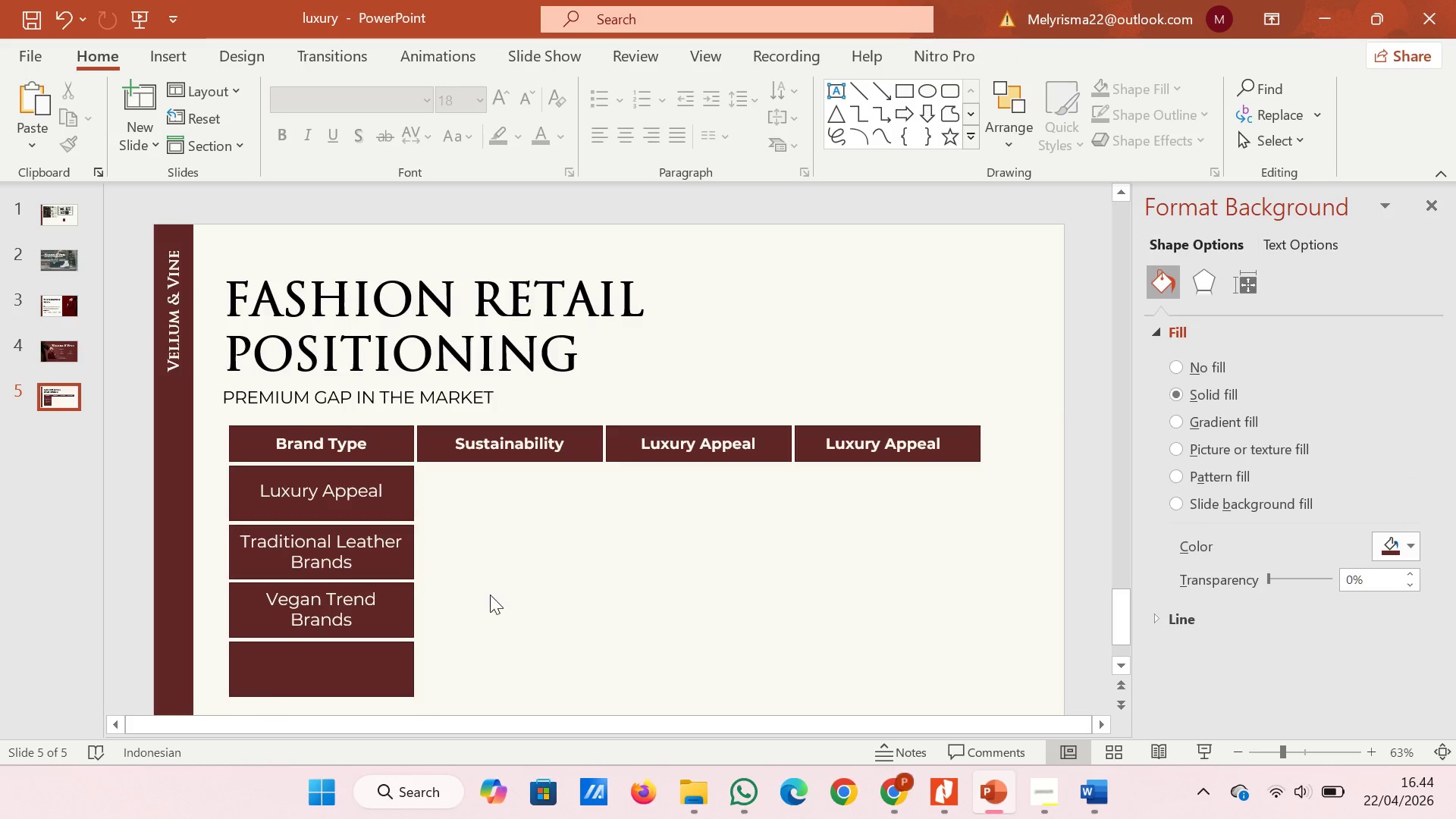 
scroll: coordinate [490, 595], scroll_direction: down, amount: 2.0
 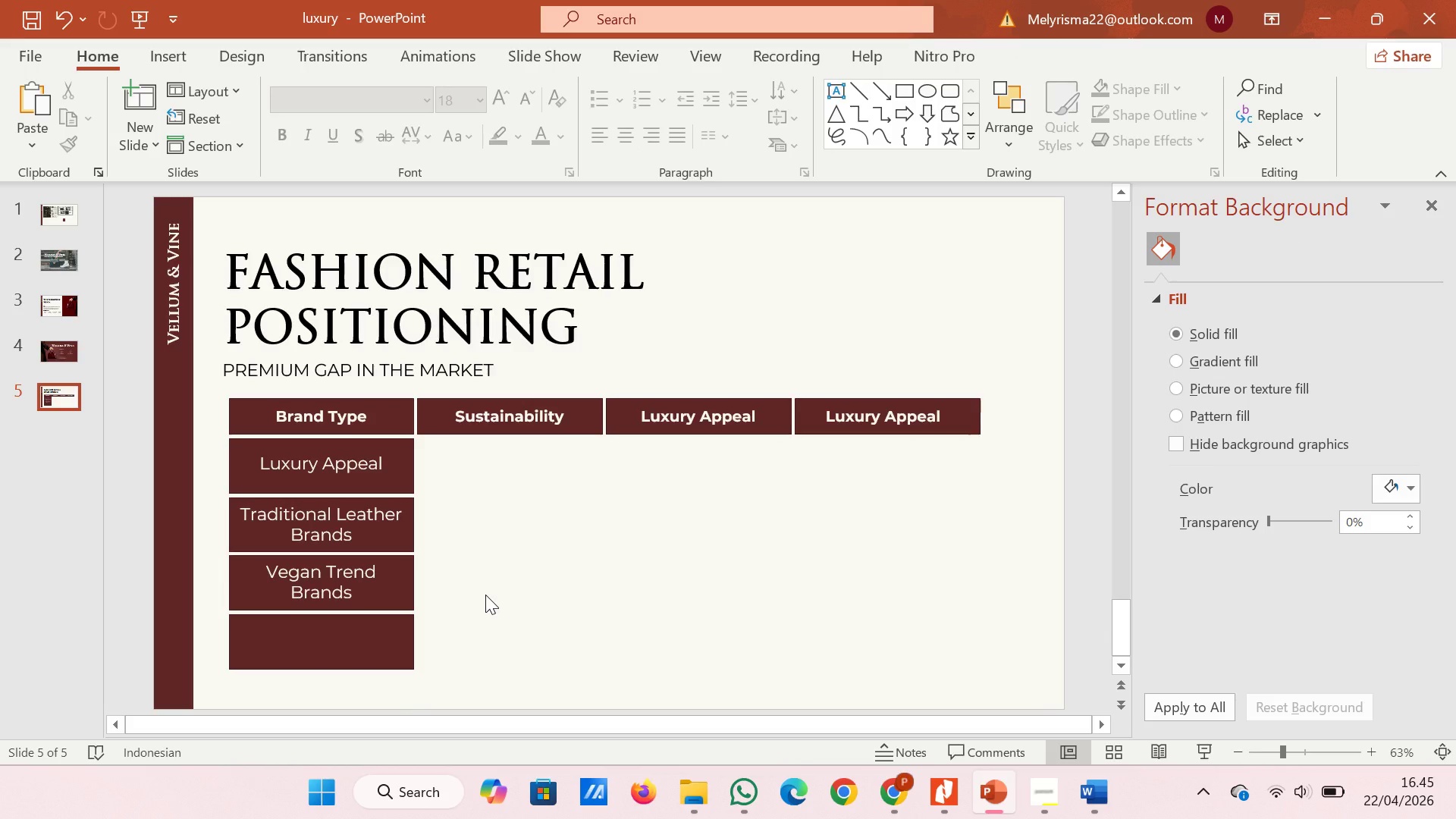 
scroll: coordinate [509, 531], scroll_direction: up, amount: 5.0
 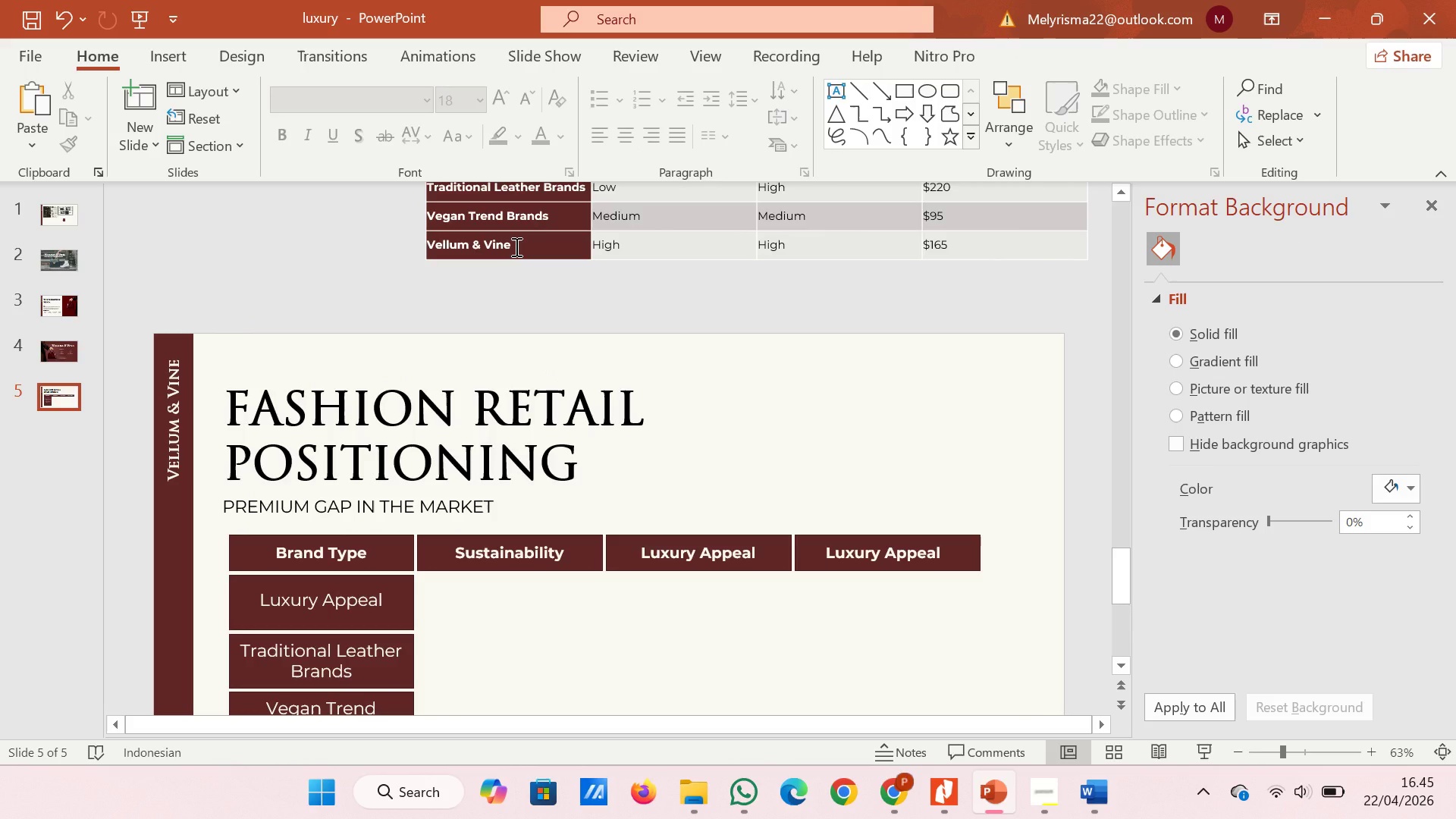 
left_click_drag(start_coordinate=[515, 246], to_coordinate=[432, 246])
 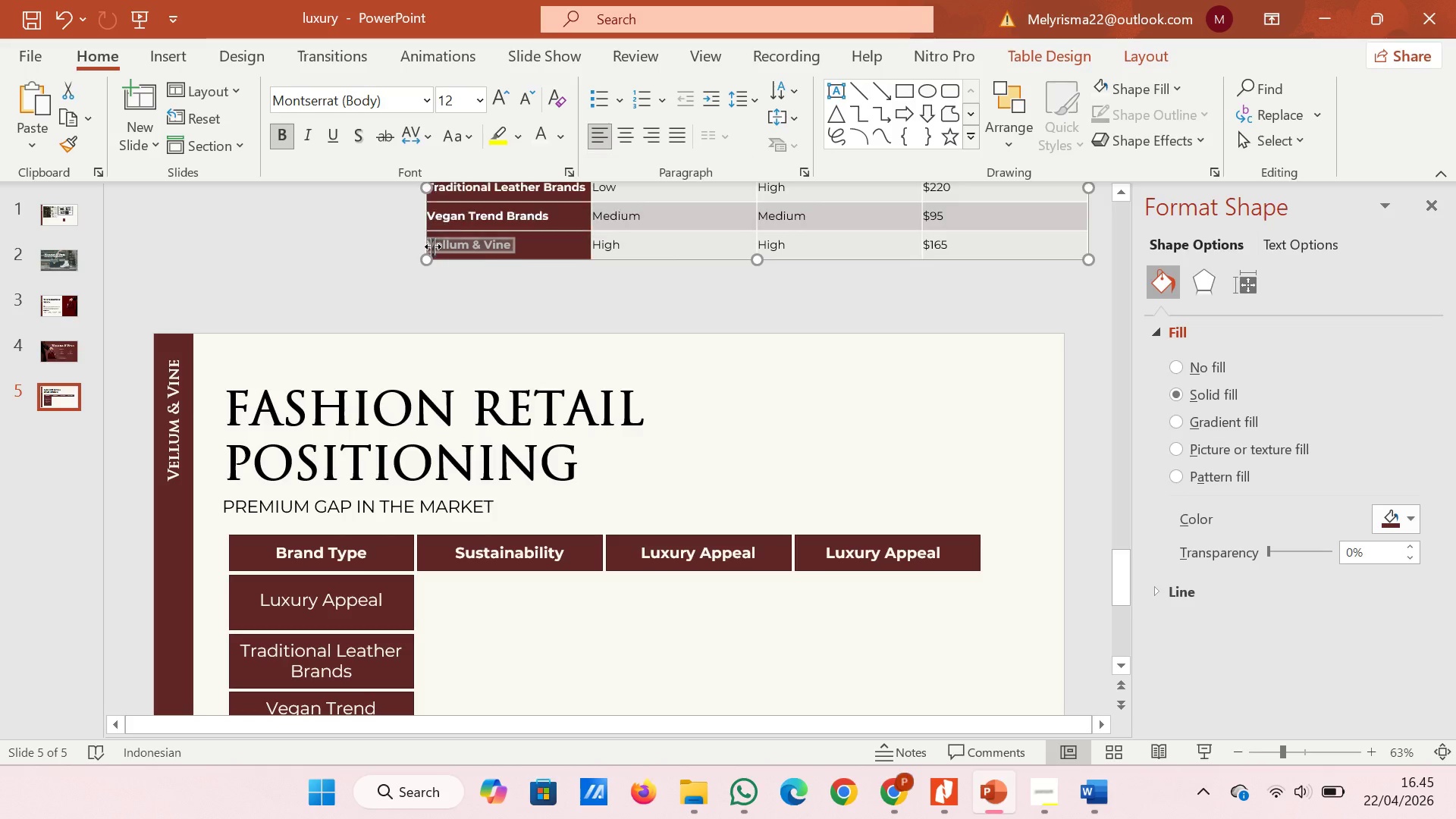 
key(Control+C)
 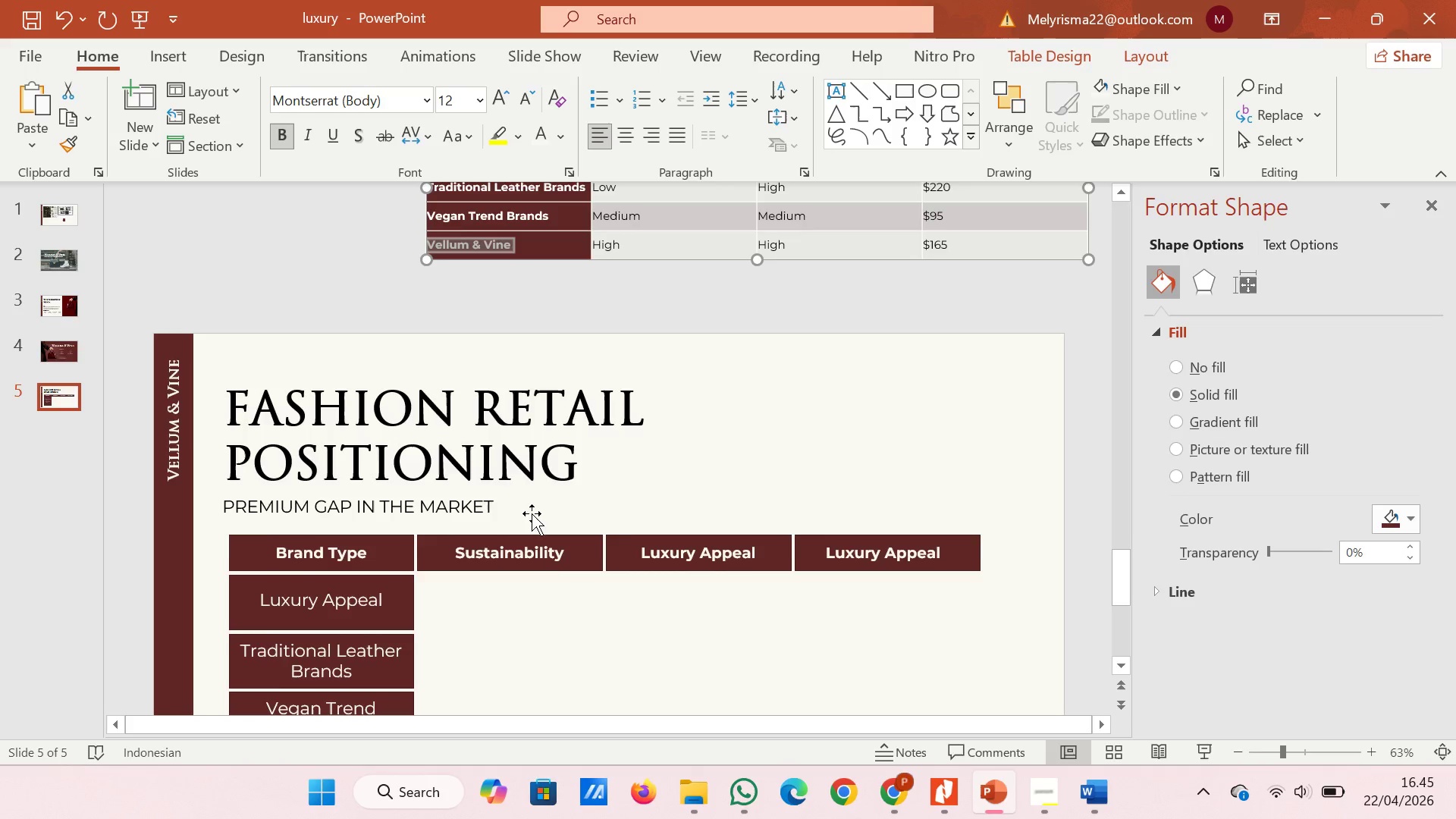 
scroll: coordinate [528, 518], scroll_direction: down, amount: 5.0
 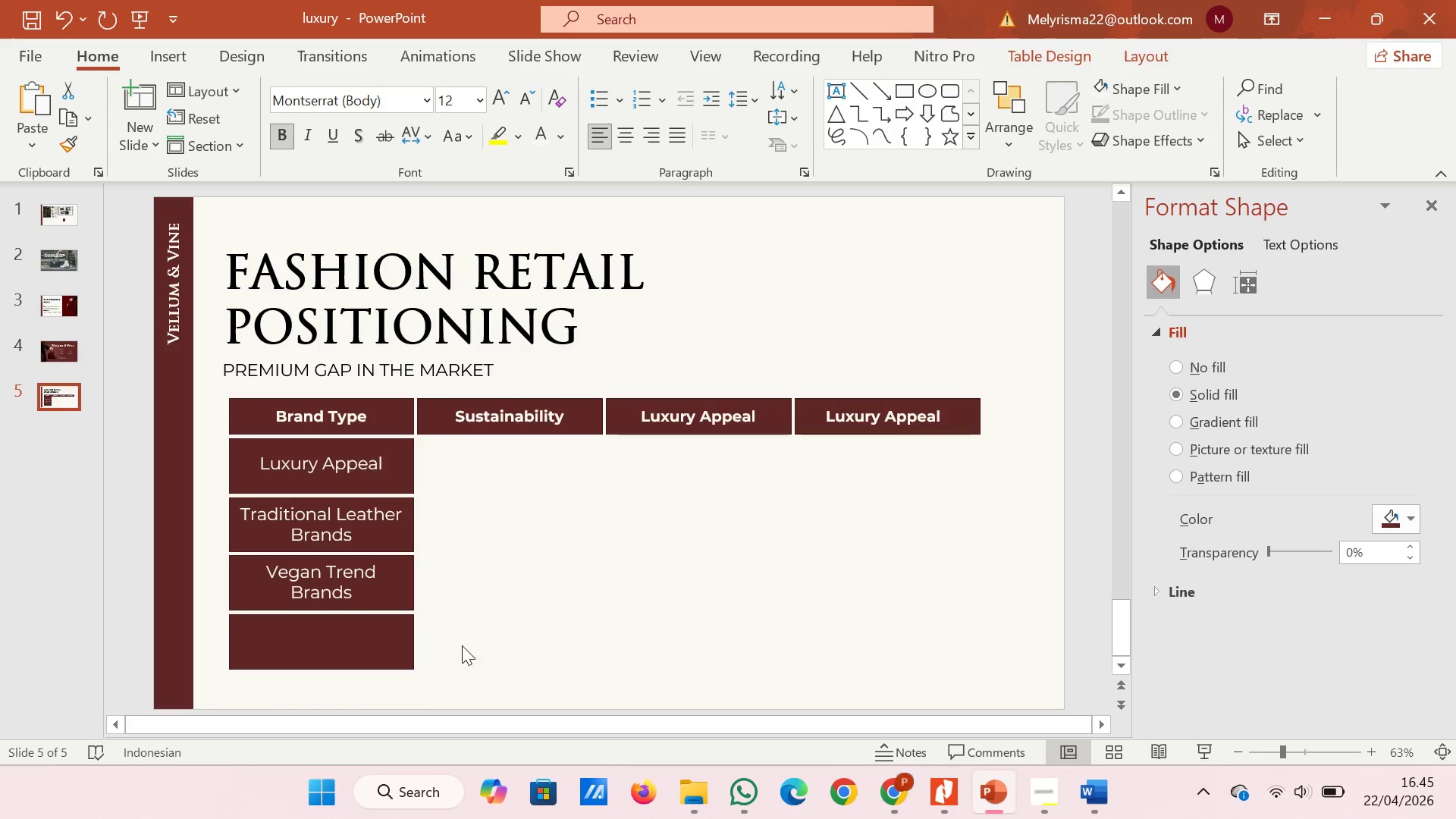 
right_click([478, 630])
 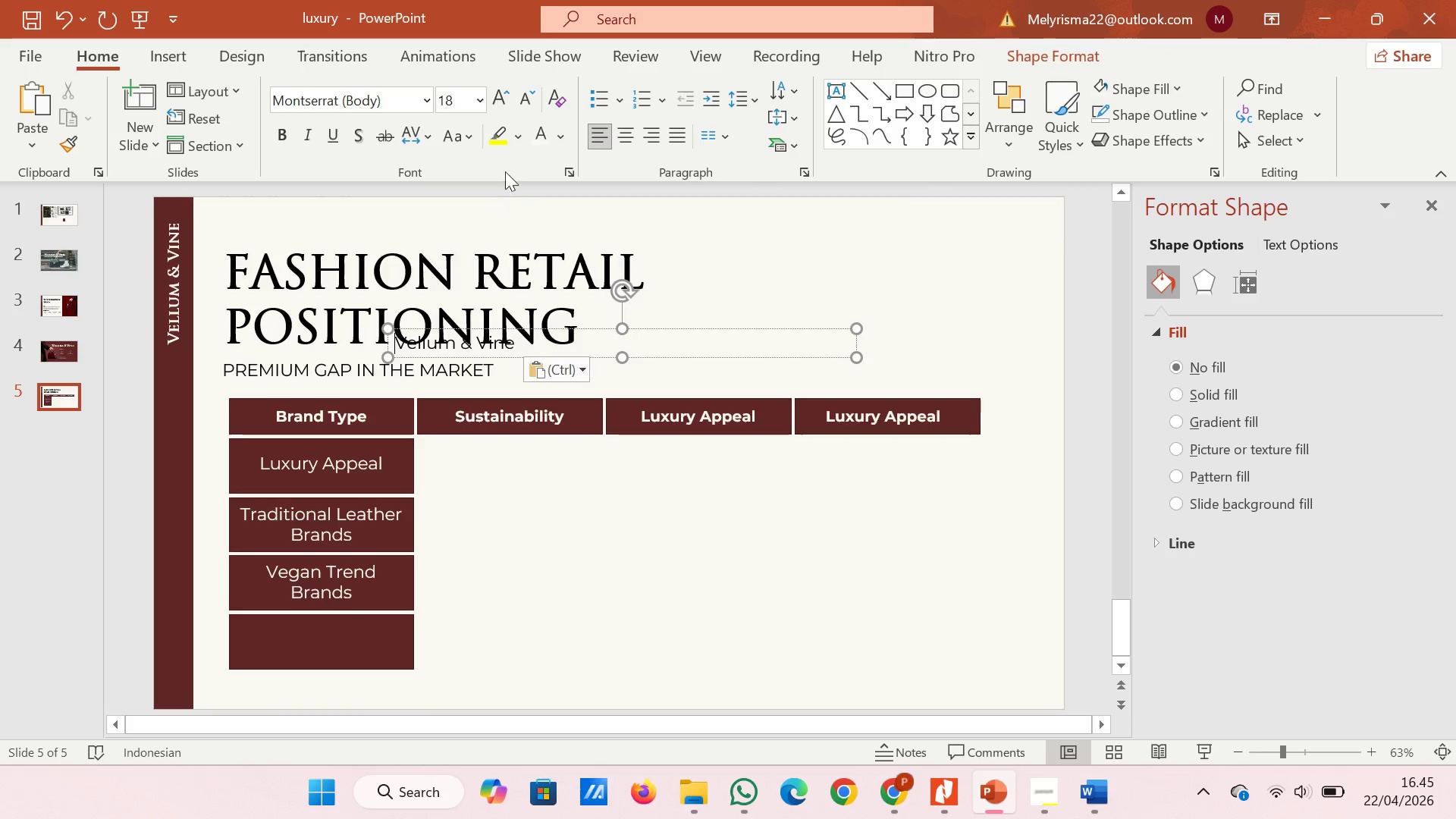 
left_click([539, 139])
 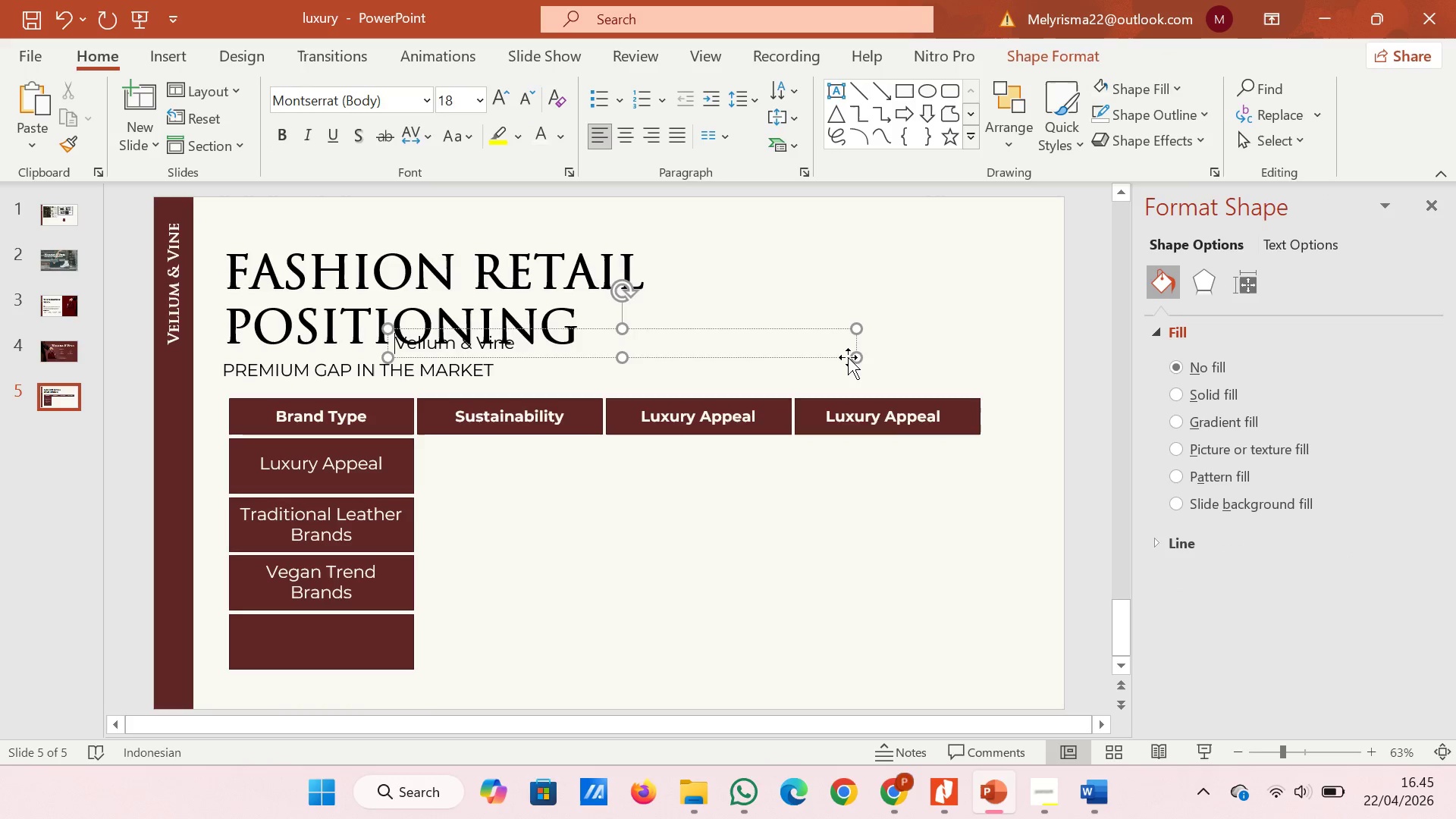 
left_click_drag(start_coordinate=[857, 358], to_coordinate=[532, 375])
 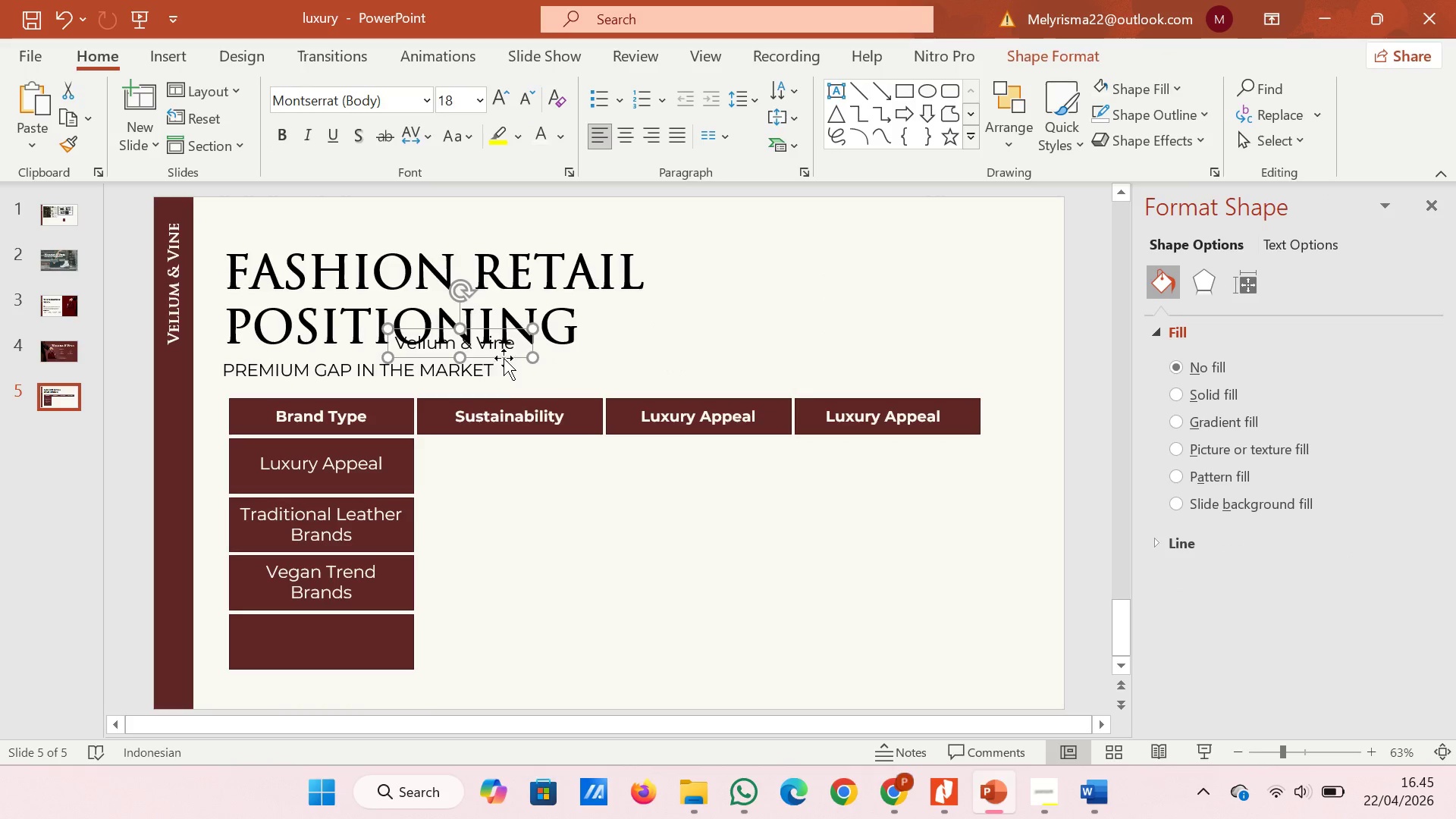 
left_click_drag(start_coordinate=[507, 354], to_coordinate=[368, 650])
 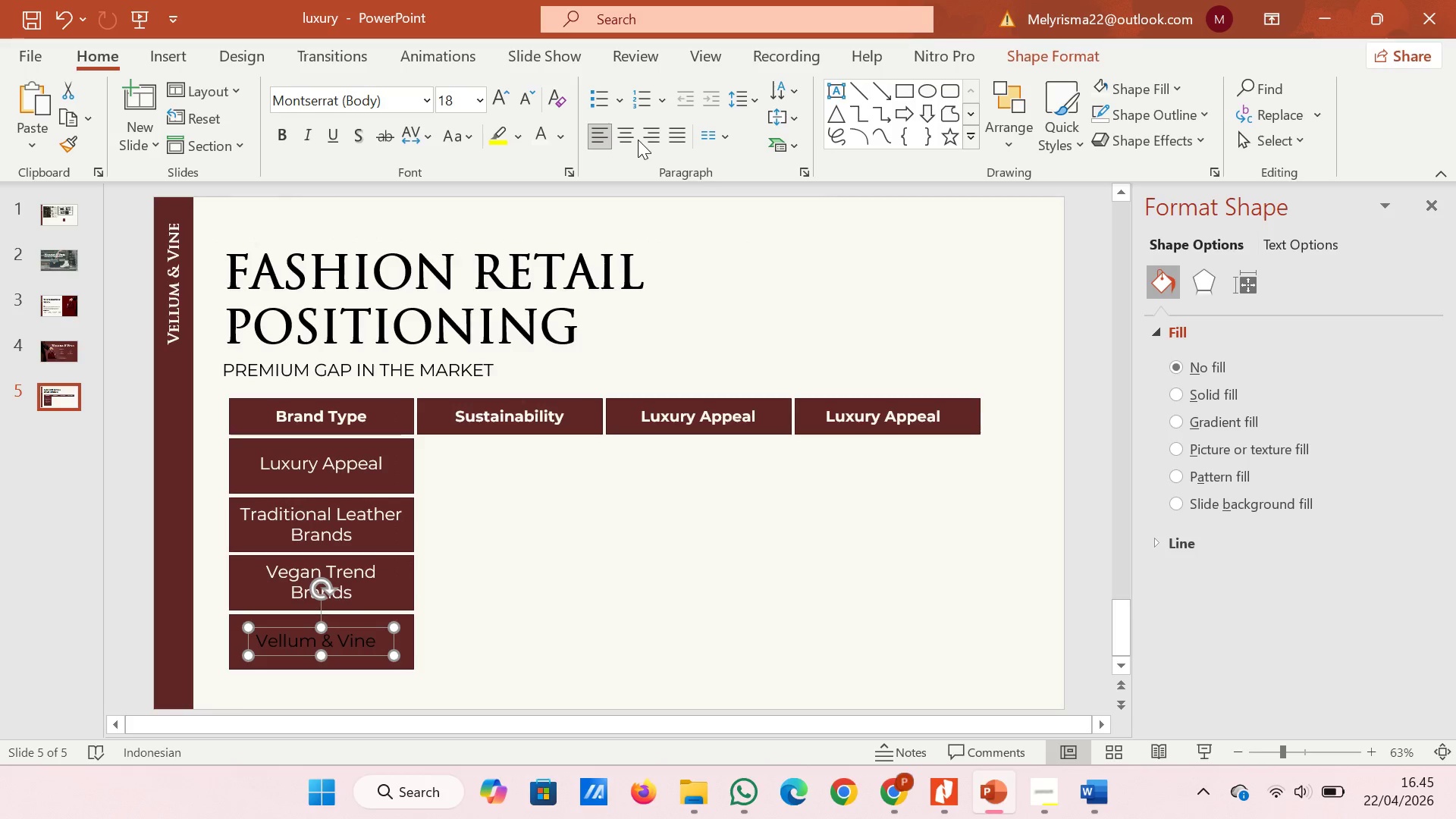 
left_click([623, 132])
 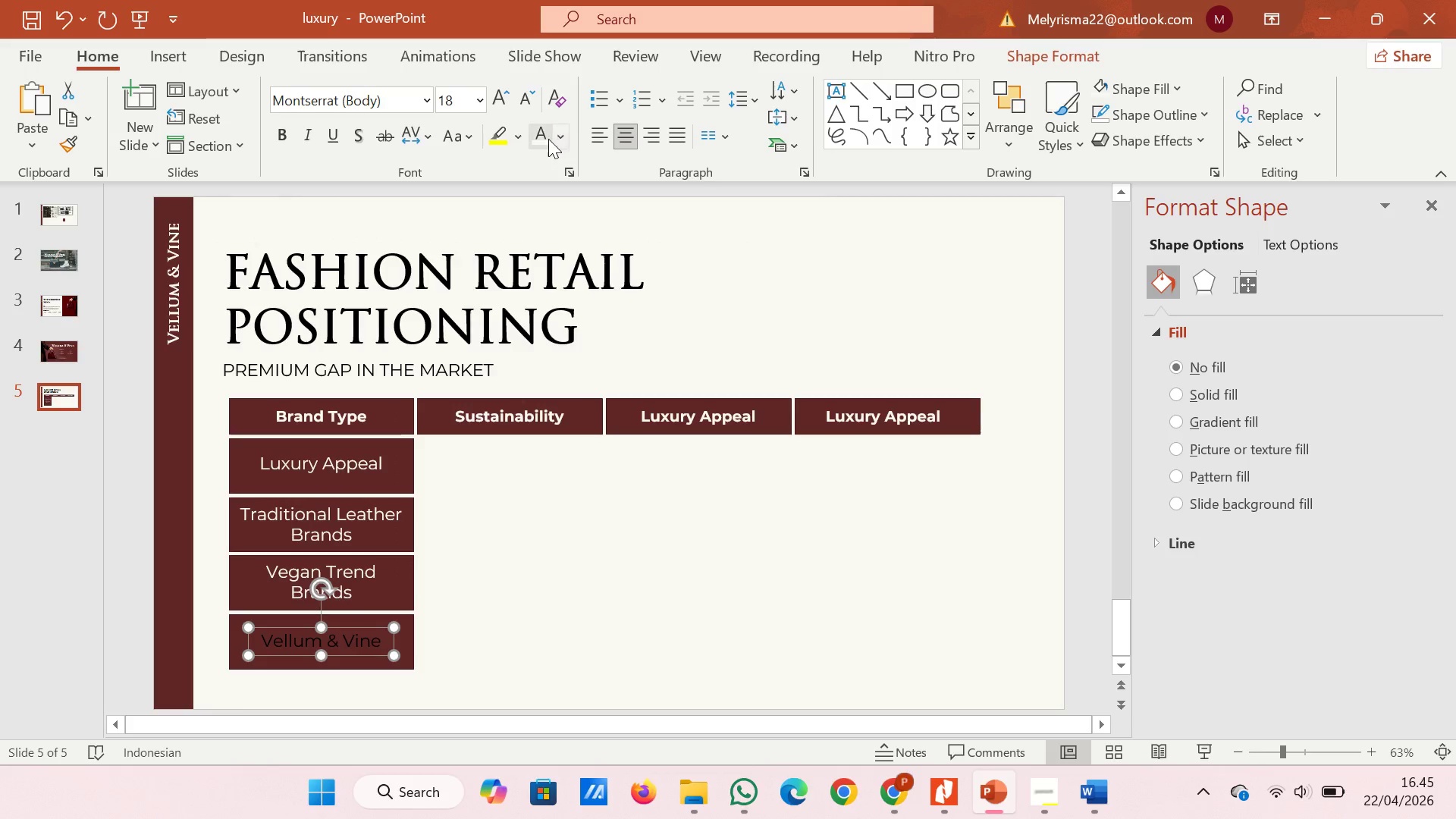 
left_click([539, 139])
 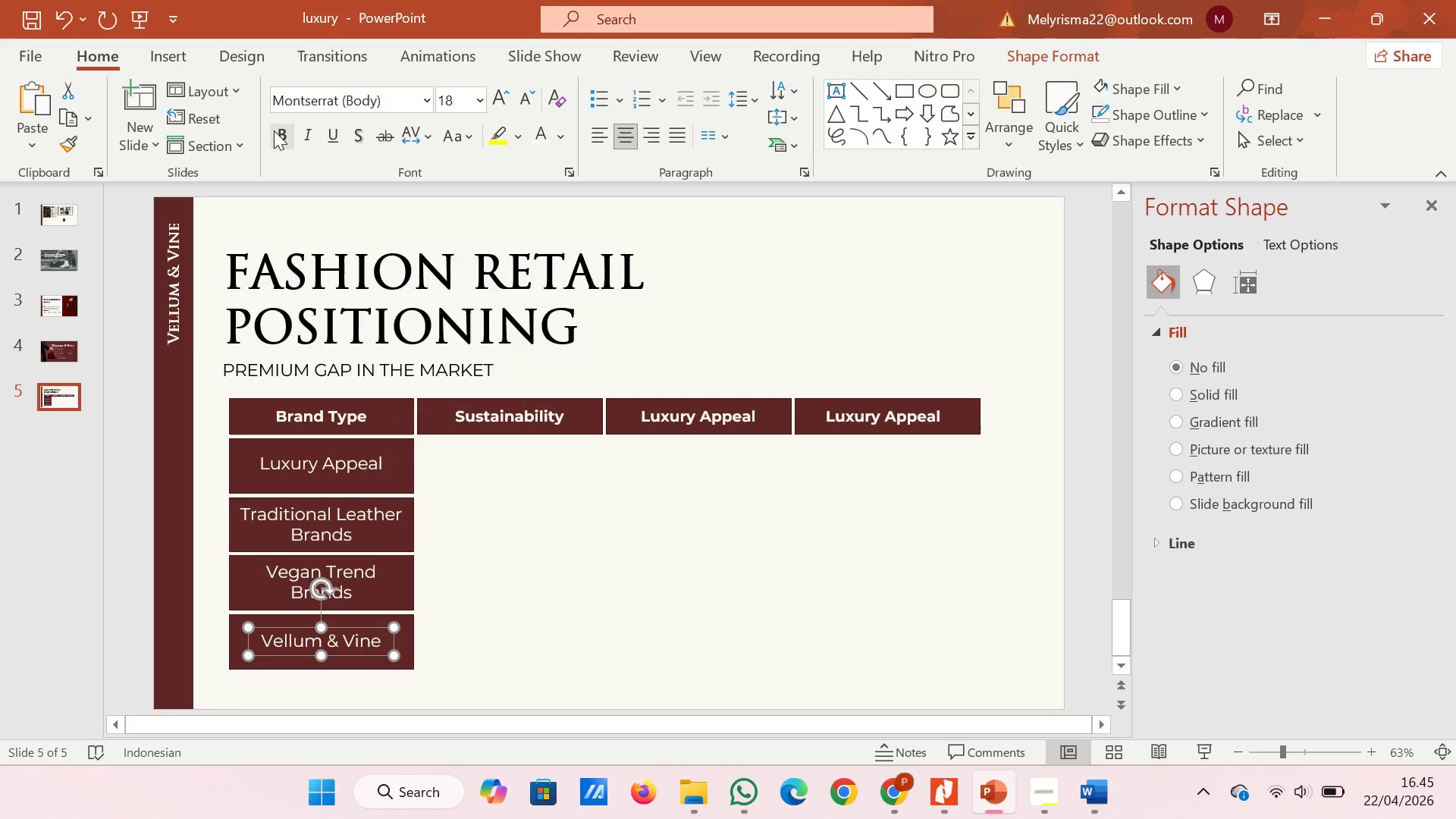 
left_click([279, 131])
 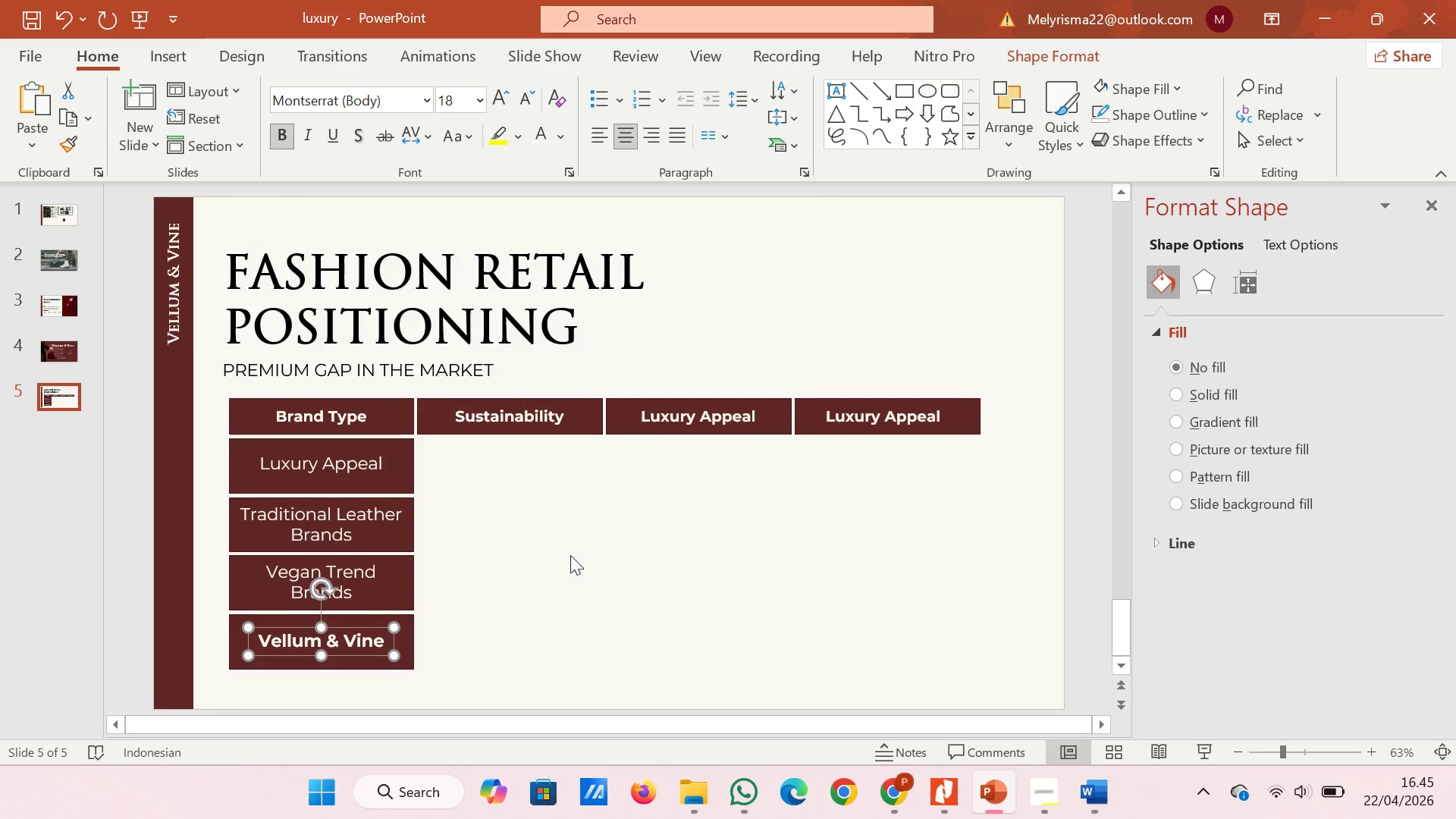 
left_click([571, 563])
 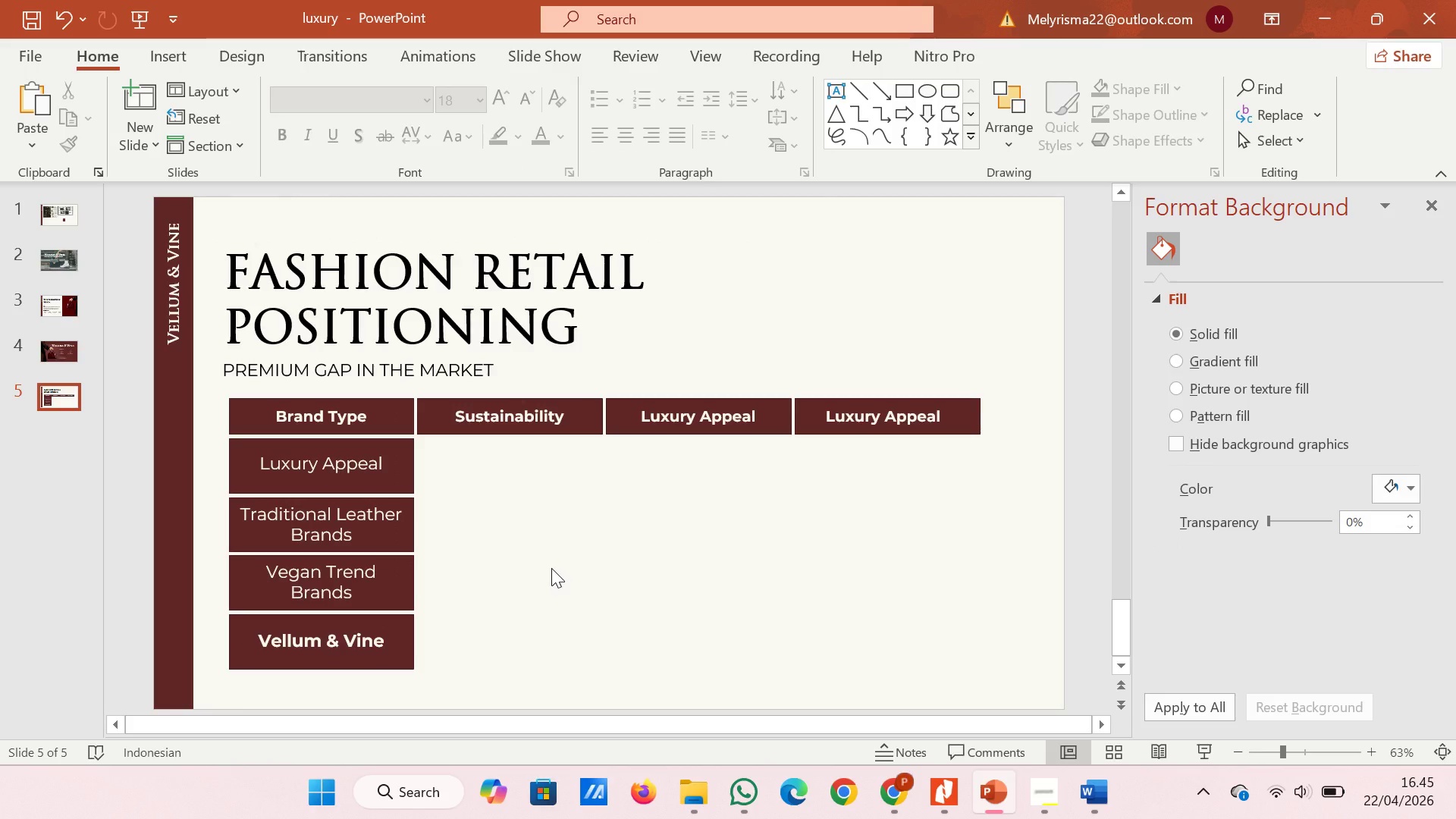 
hold_key(key=ShiftLeft, duration=1.75)
left_click([333, 466])
 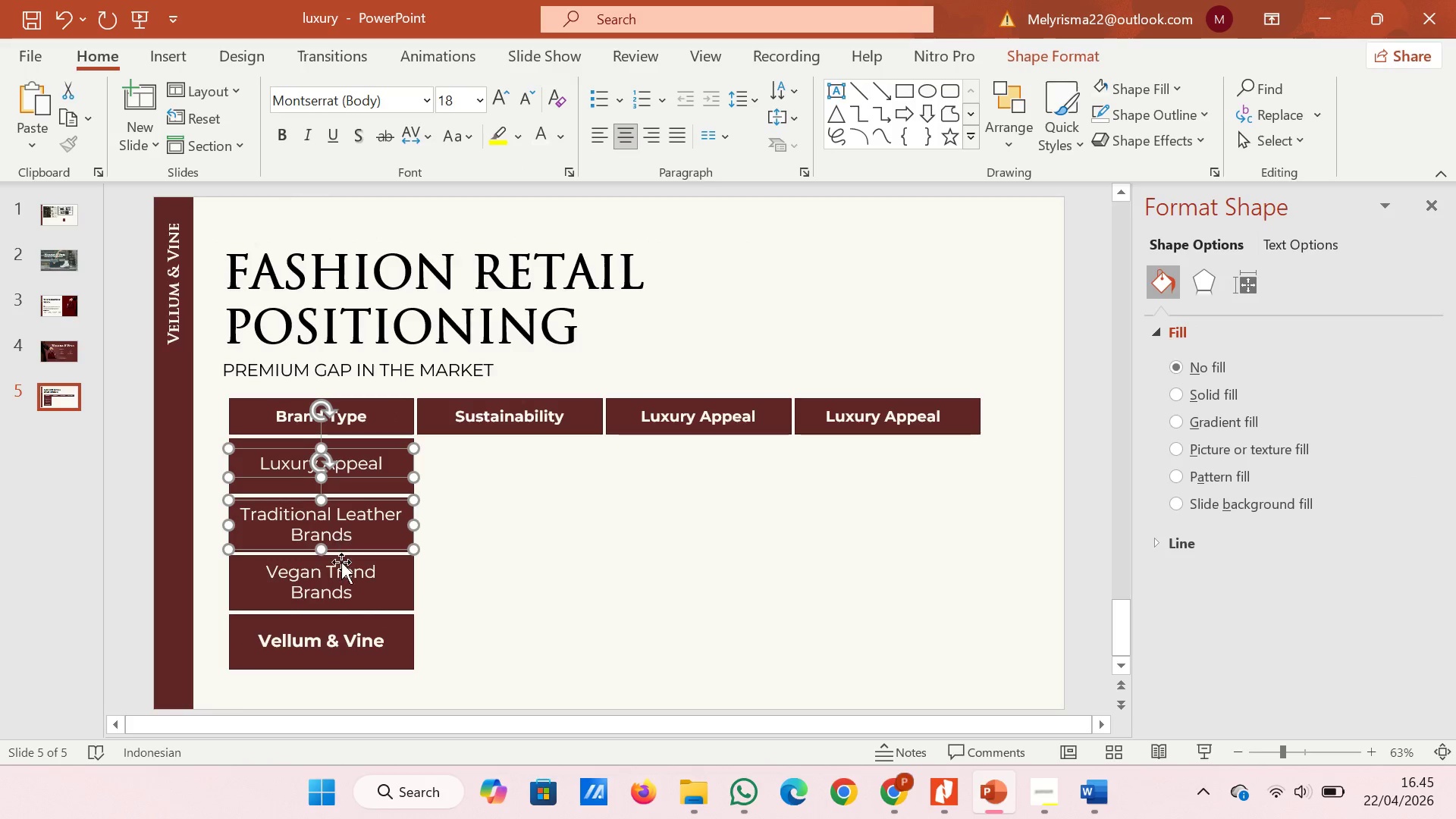 
double_click([340, 573])
 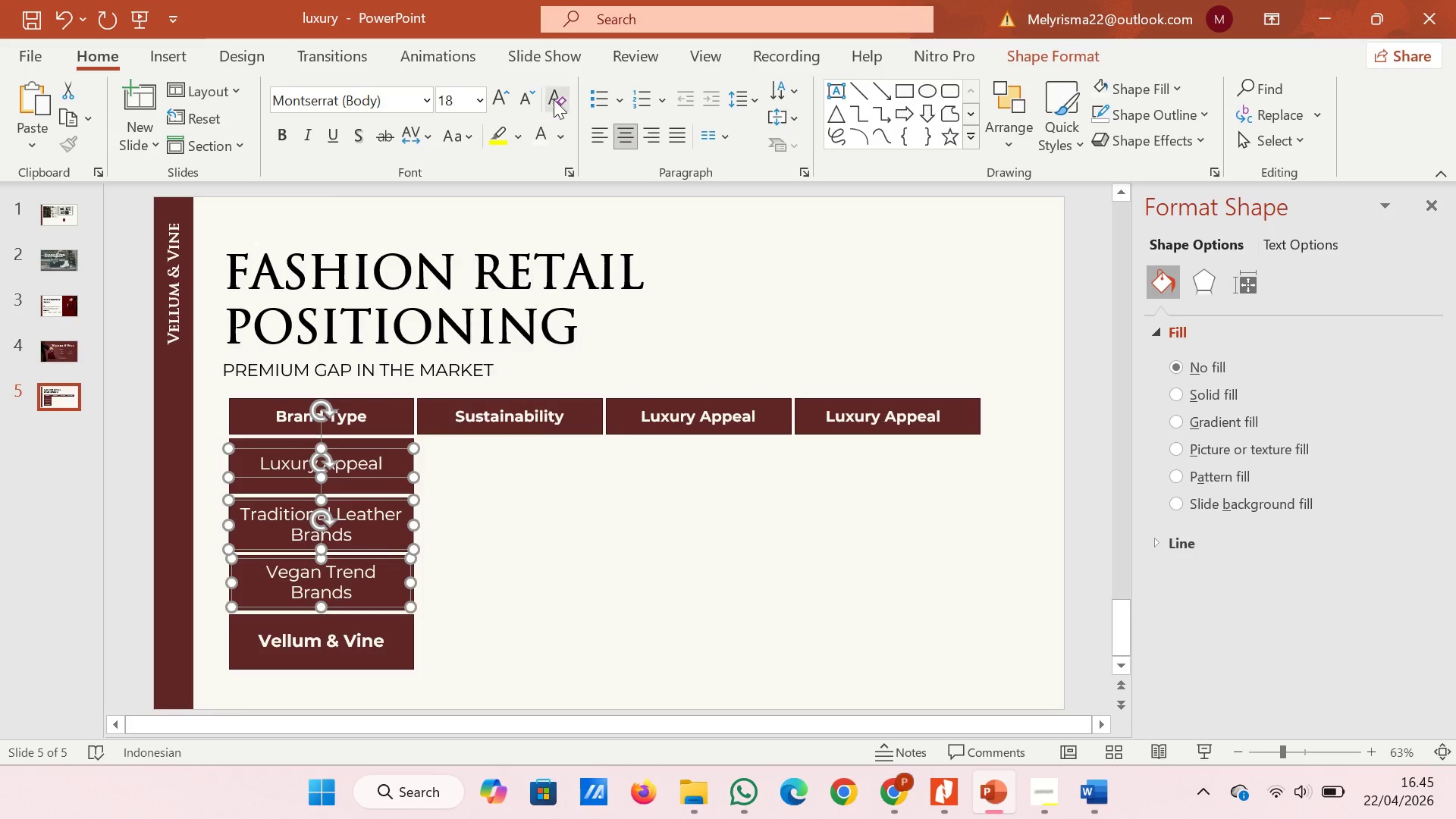 
left_click([528, 96])
 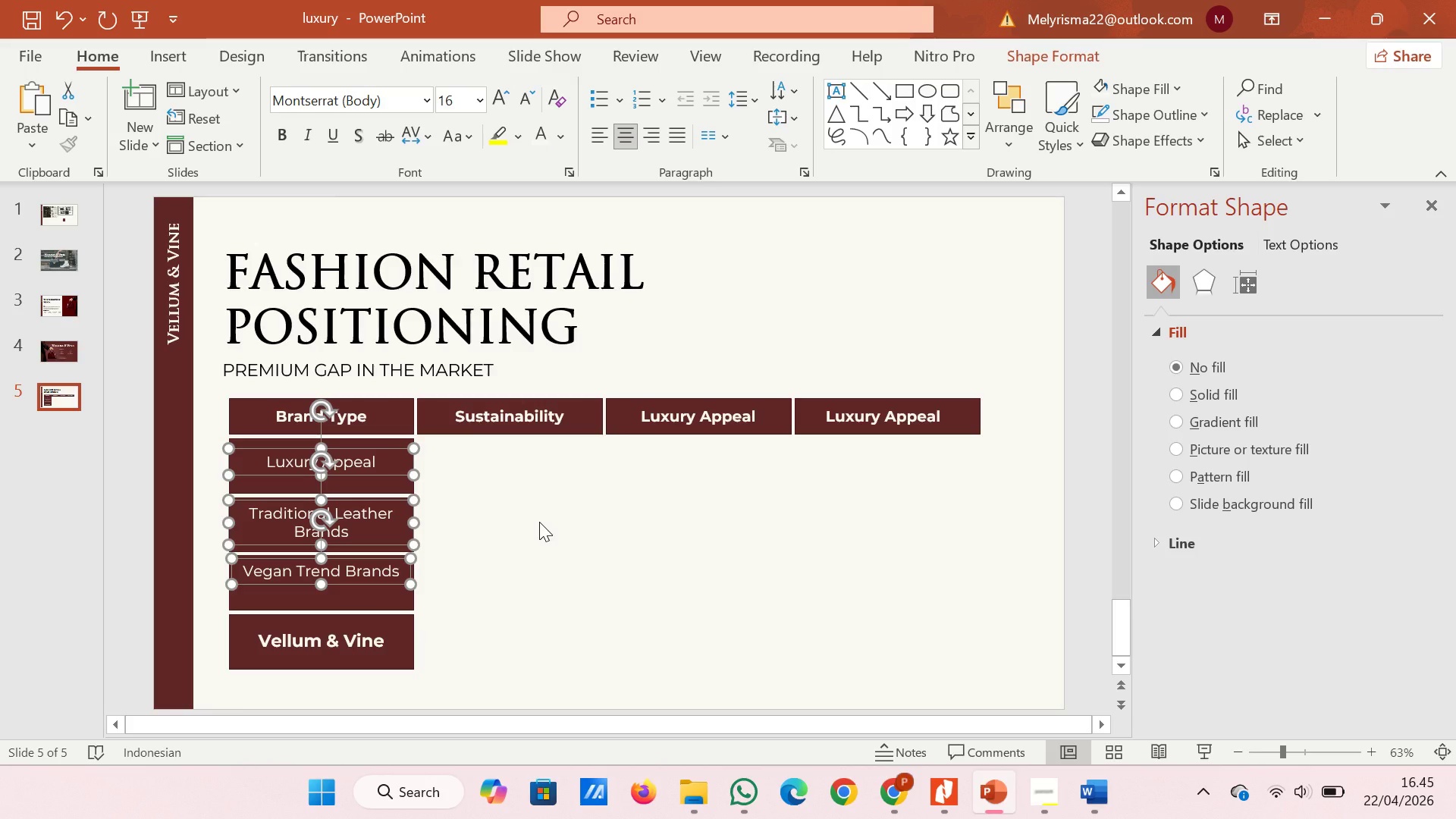 
left_click([538, 523])
 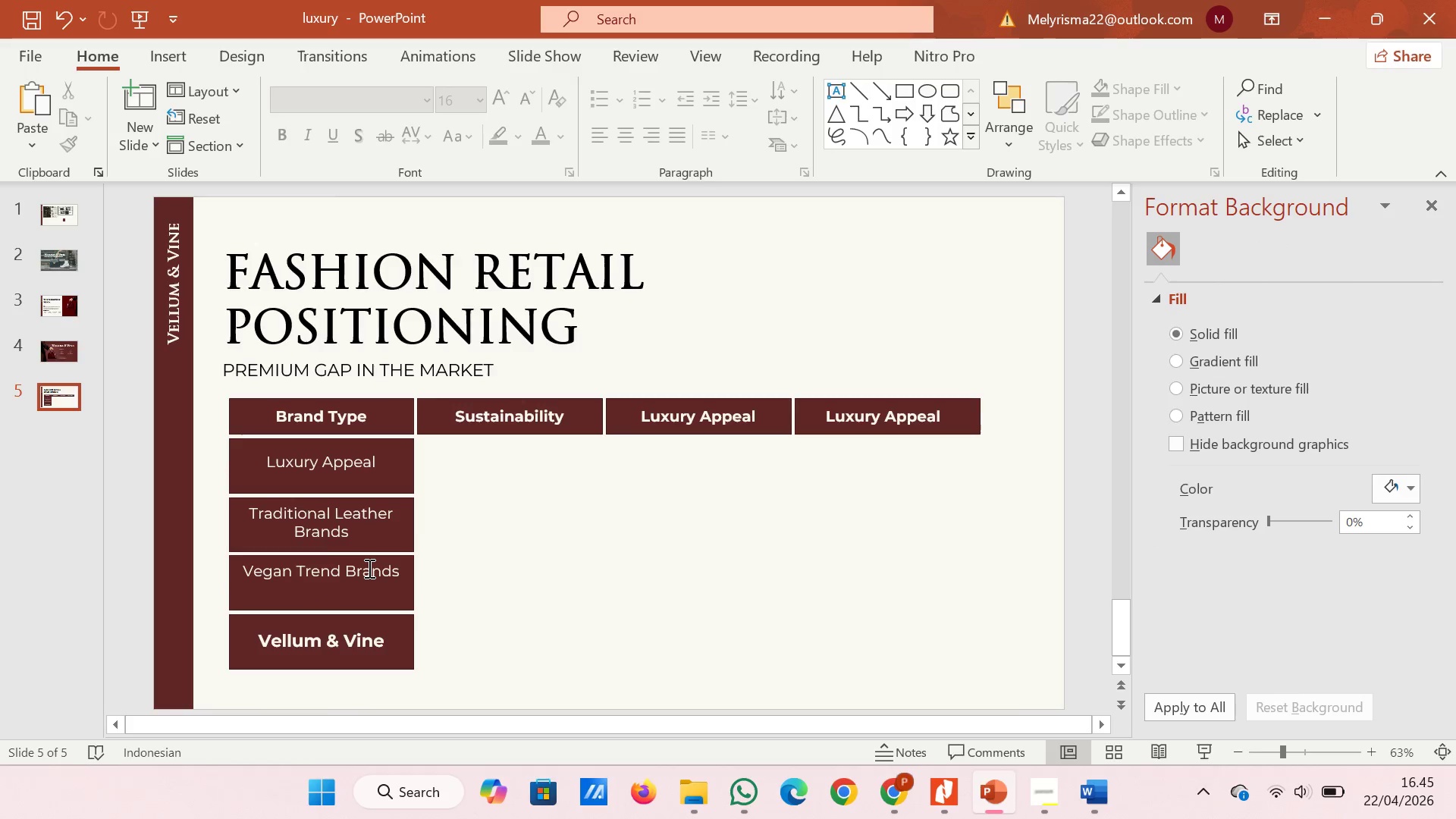 
left_click([368, 568])
 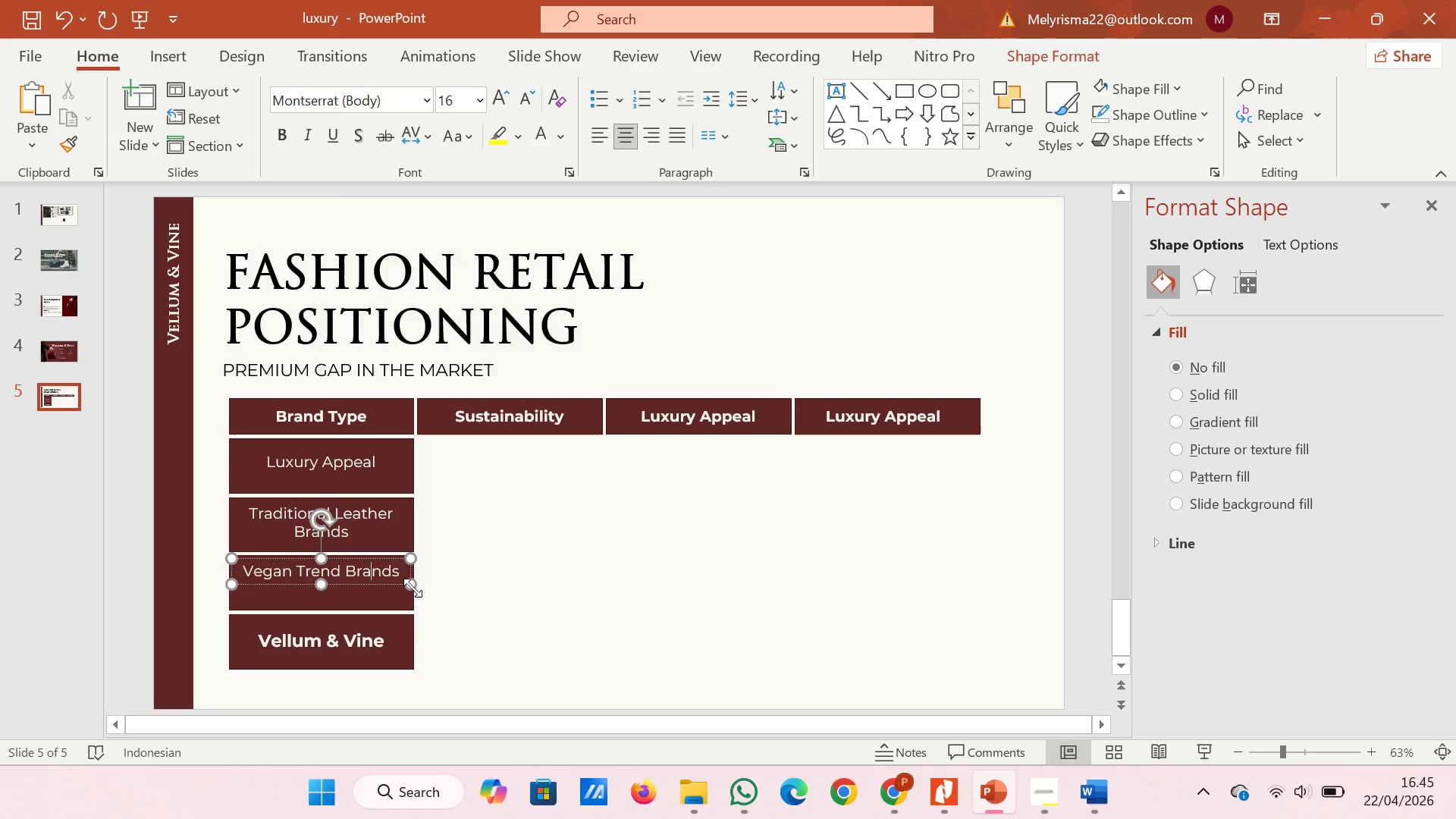 
left_click_drag(start_coordinate=[413, 588], to_coordinate=[399, 588])
 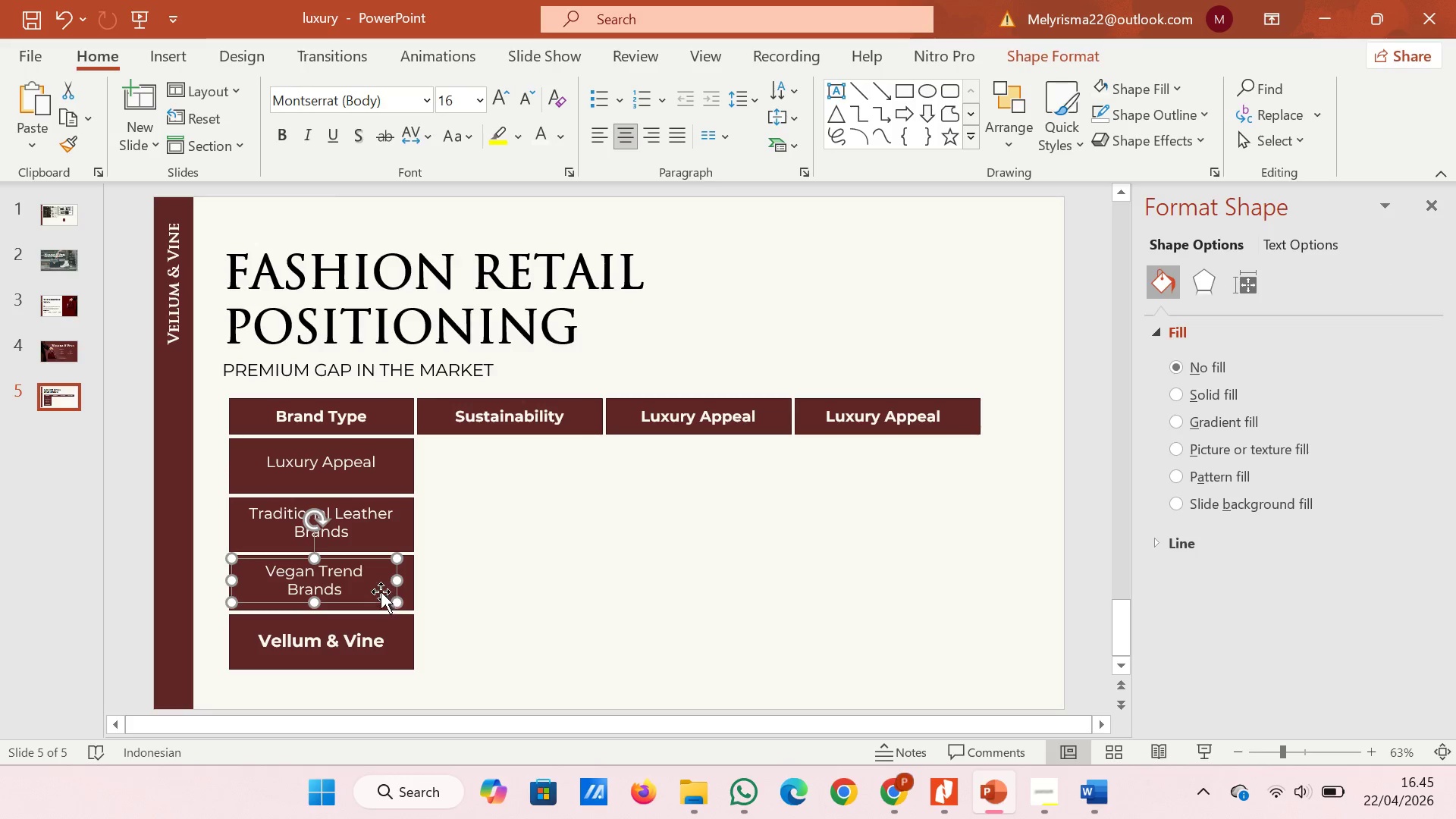 
left_click_drag(start_coordinate=[381, 592], to_coordinate=[384, 592])
 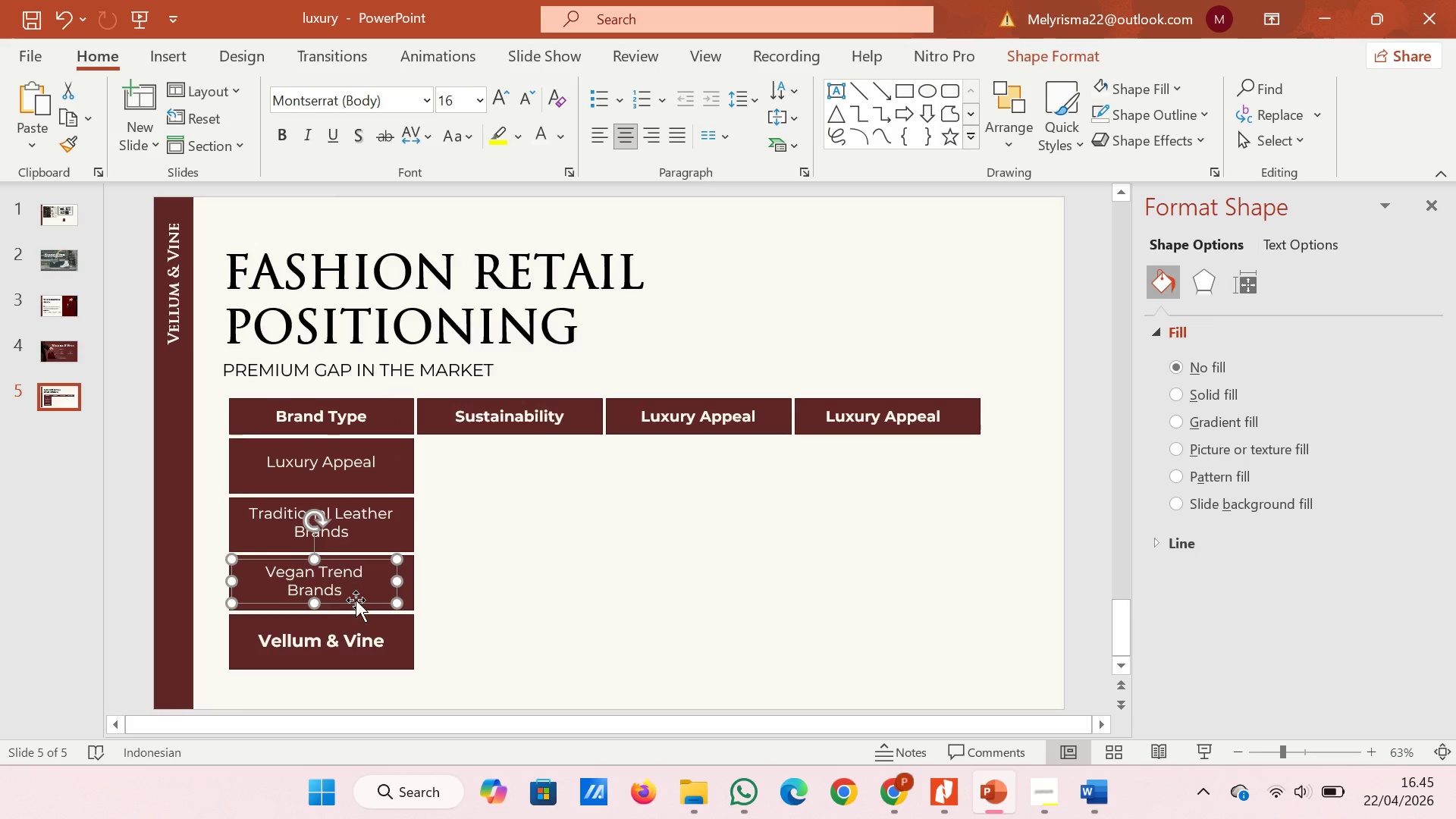 
left_click_drag(start_coordinate=[355, 601], to_coordinate=[362, 601])
 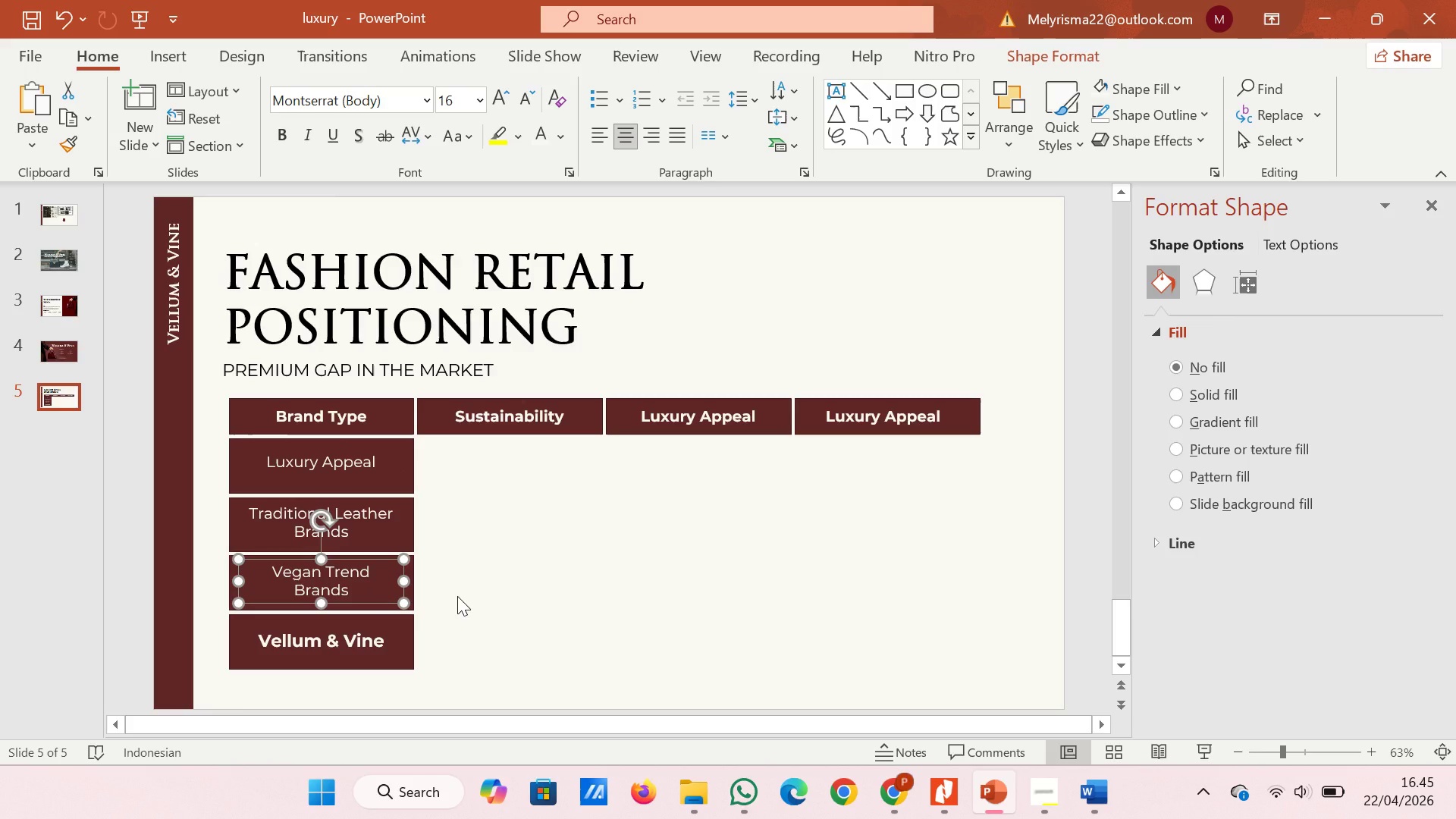 
key(ArrowDown)
 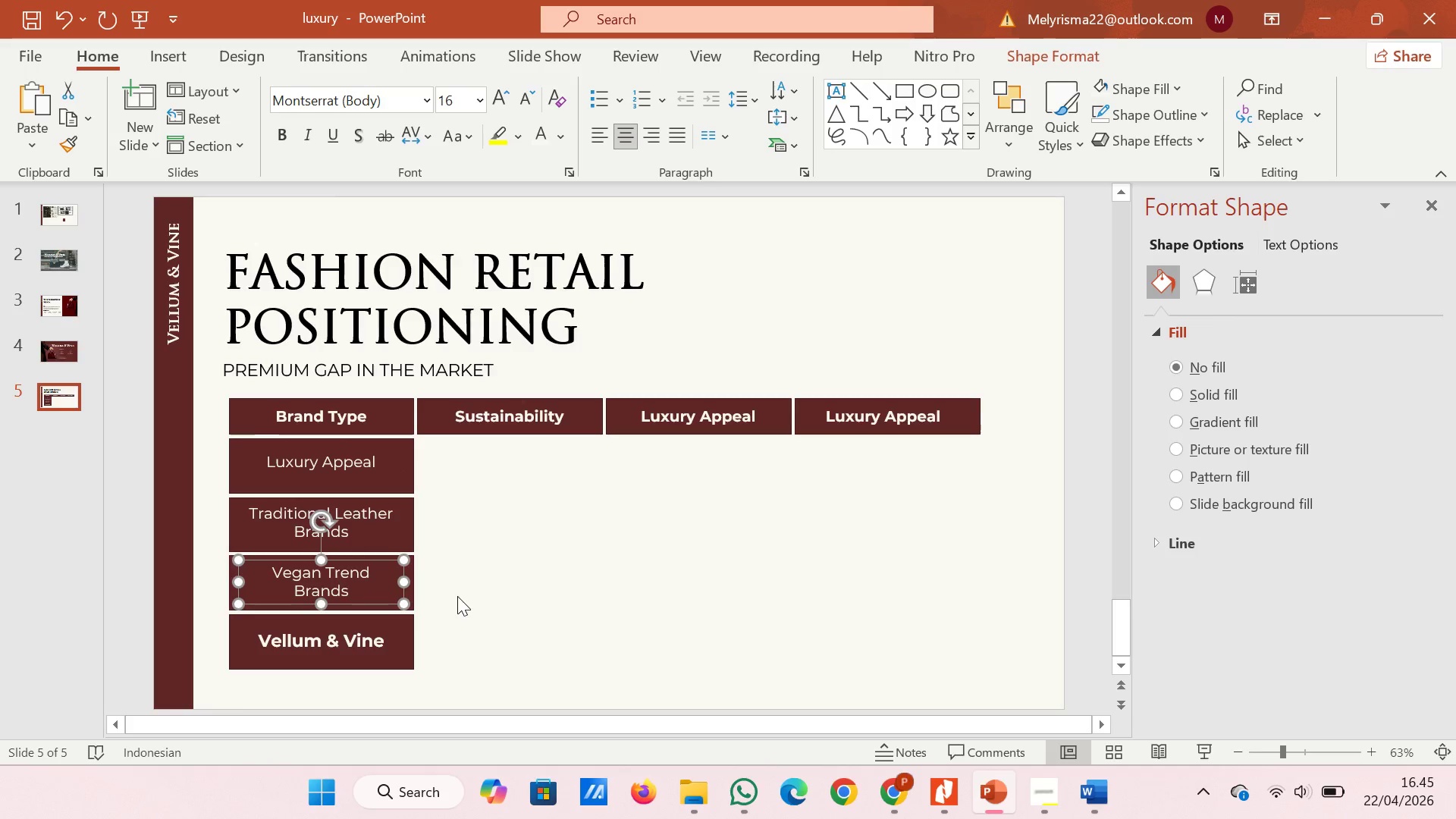 
key(ArrowDown)
 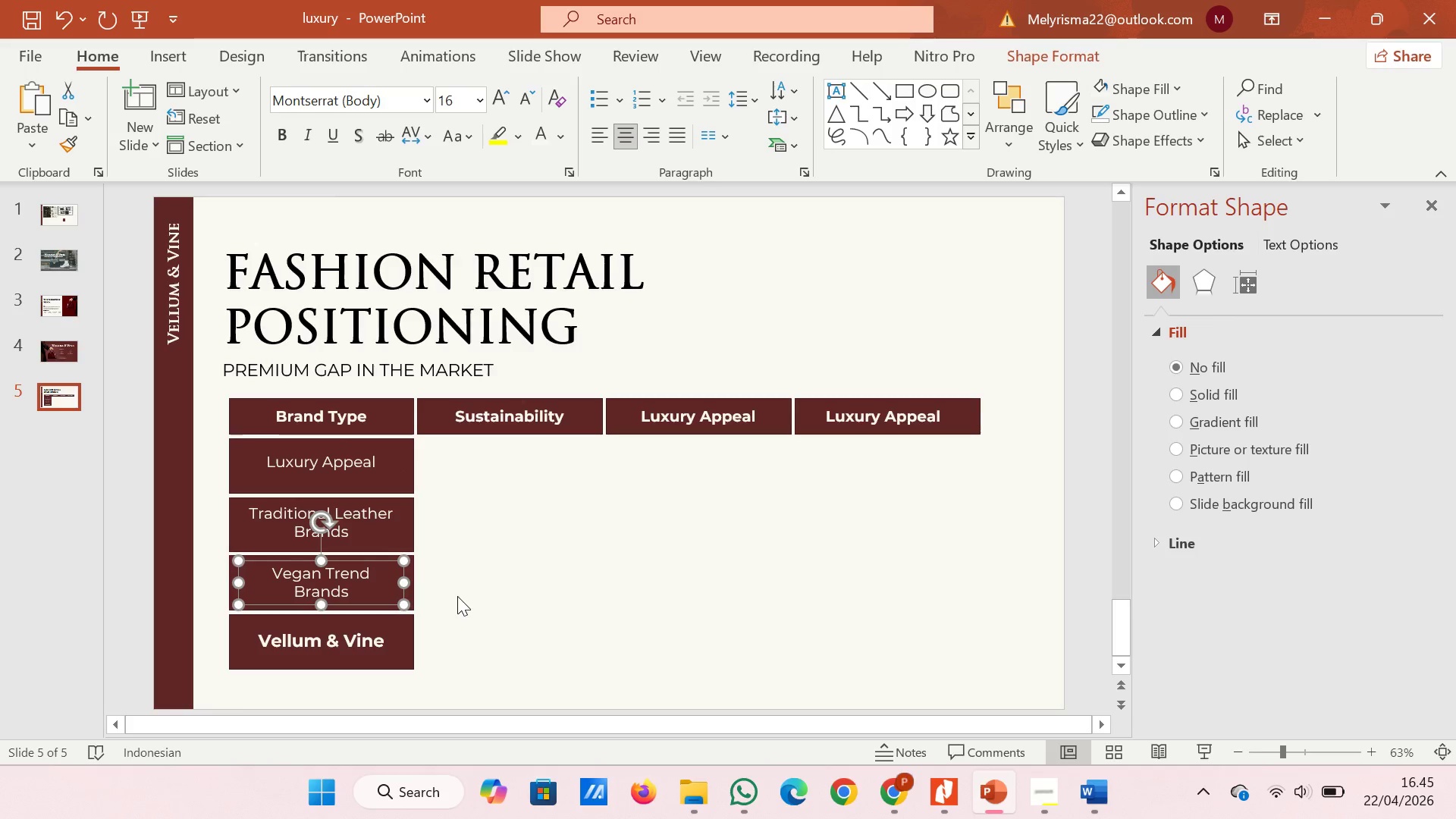 
left_click([457, 596])
 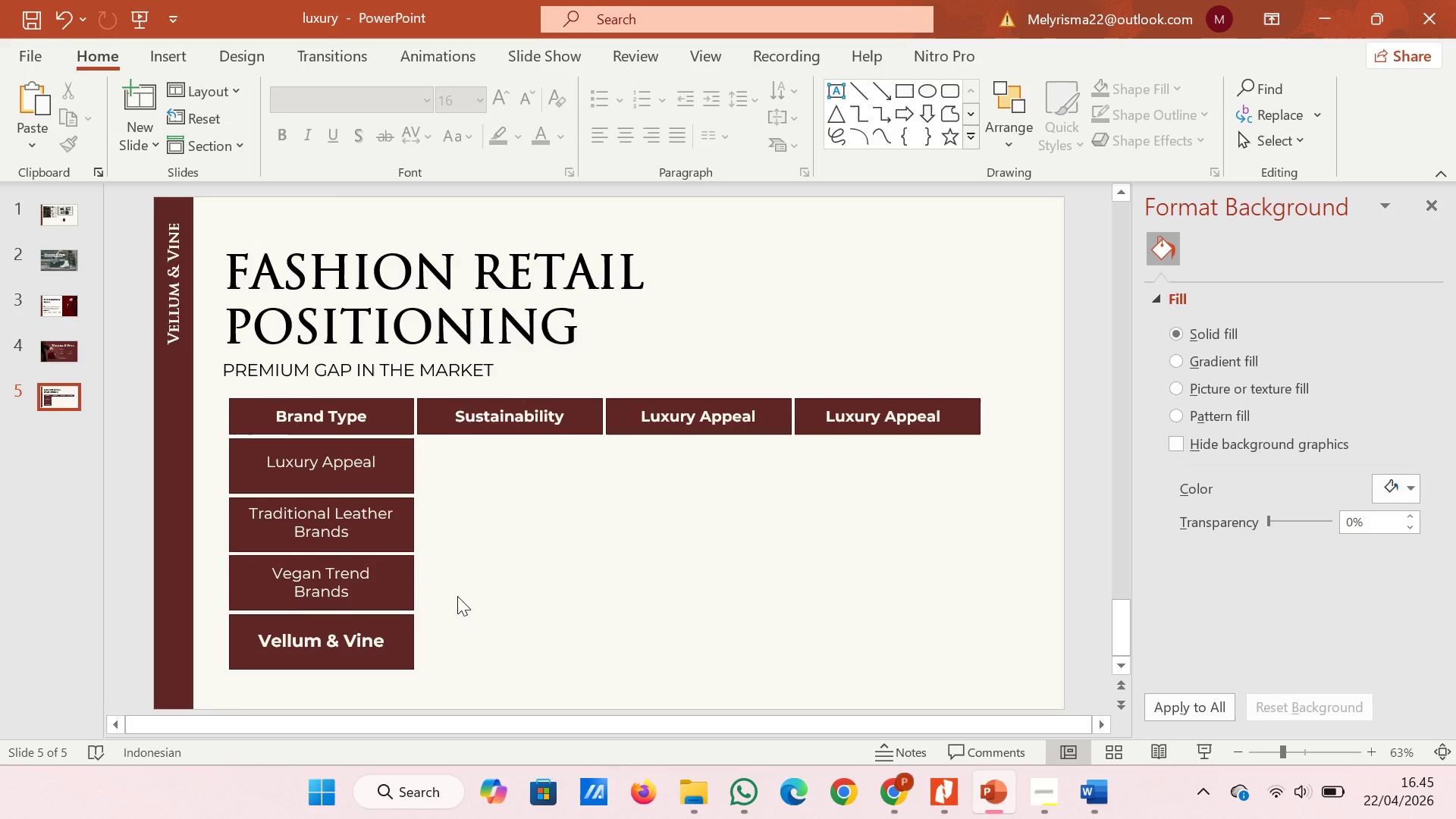 
wait(8.09)
 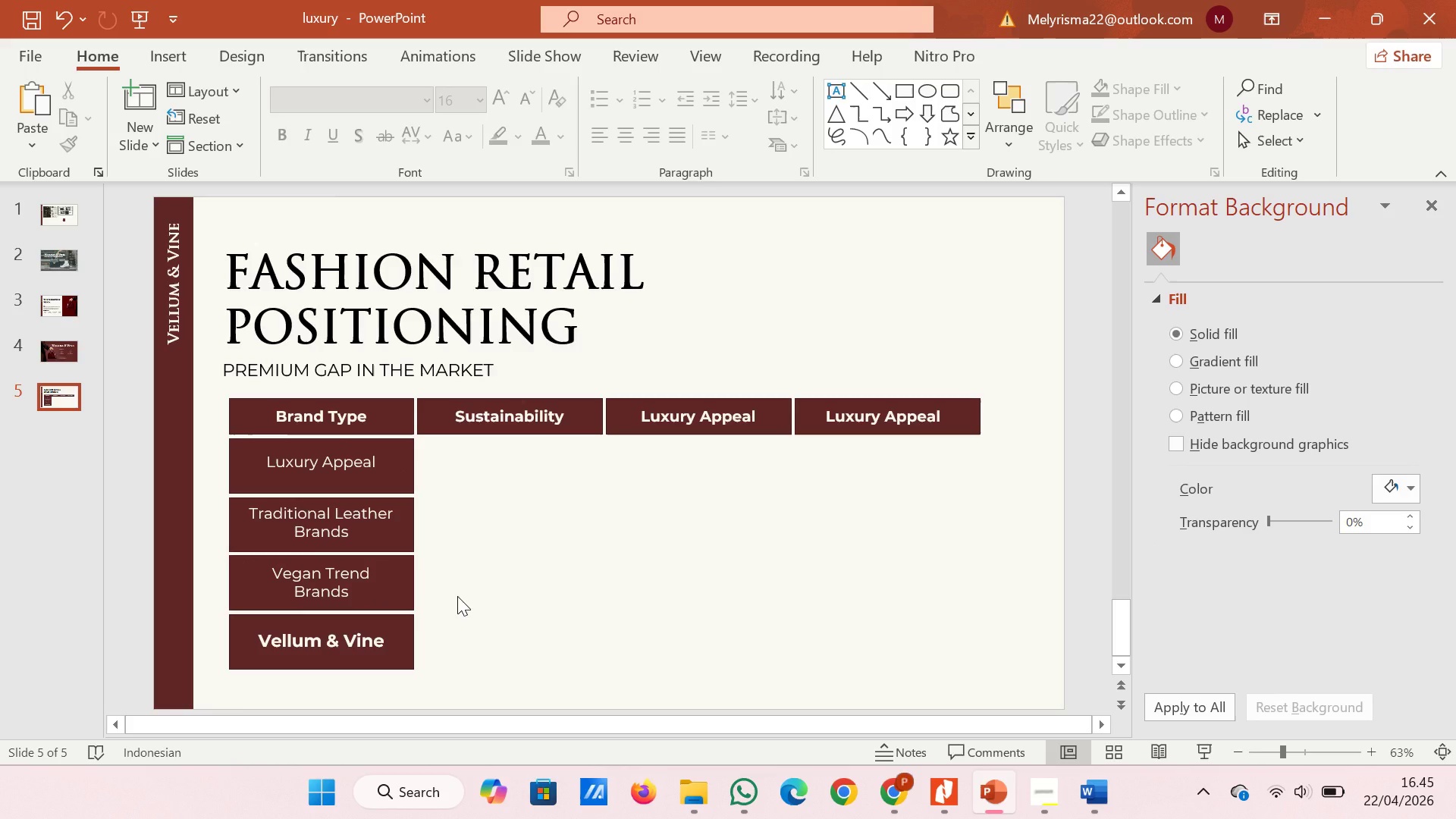 
left_click([331, 462])
 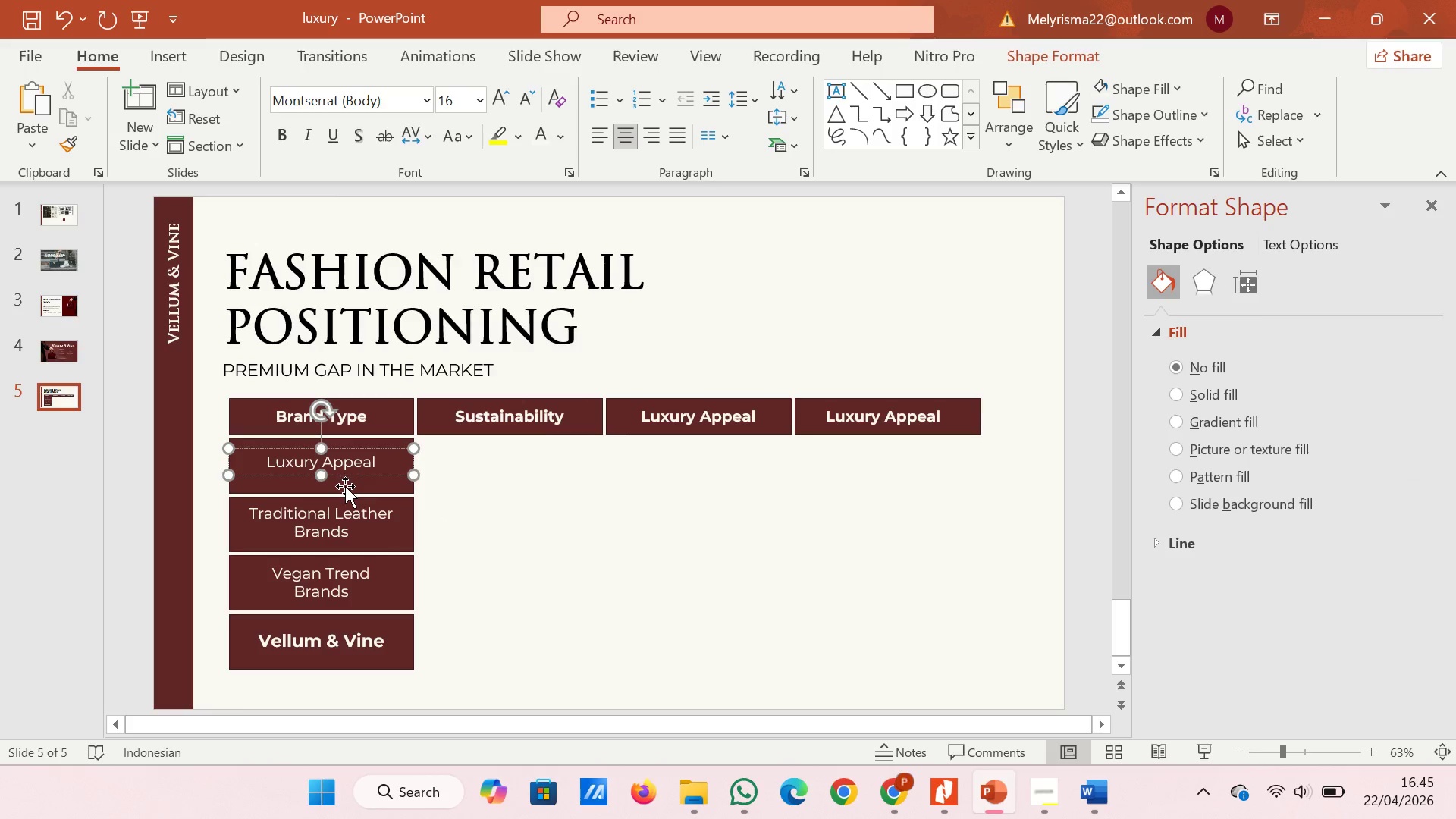 
hold_key(key=ShiftLeft, duration=0.41)
left_click([346, 486])
 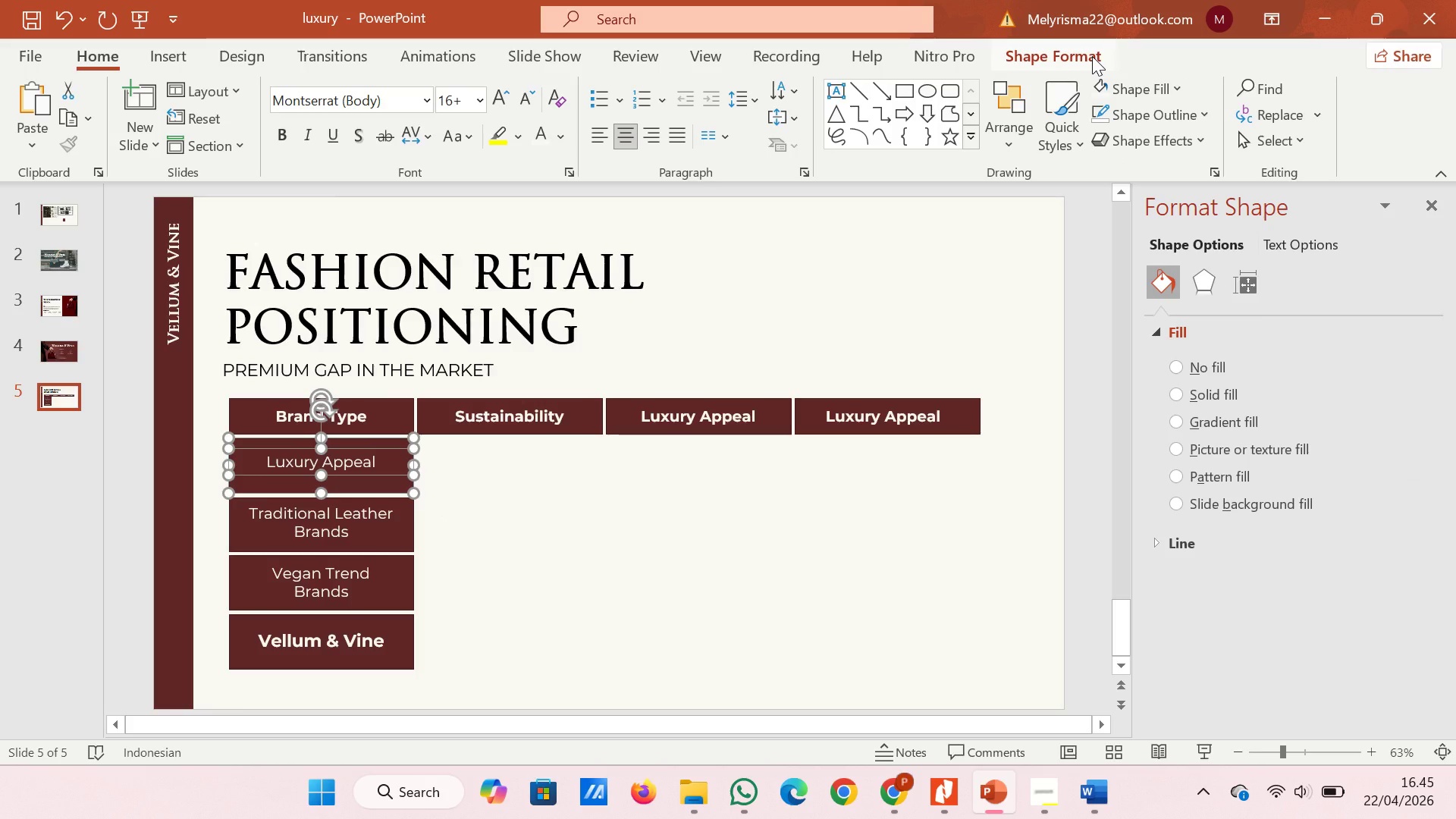 
left_click([1106, 65])
 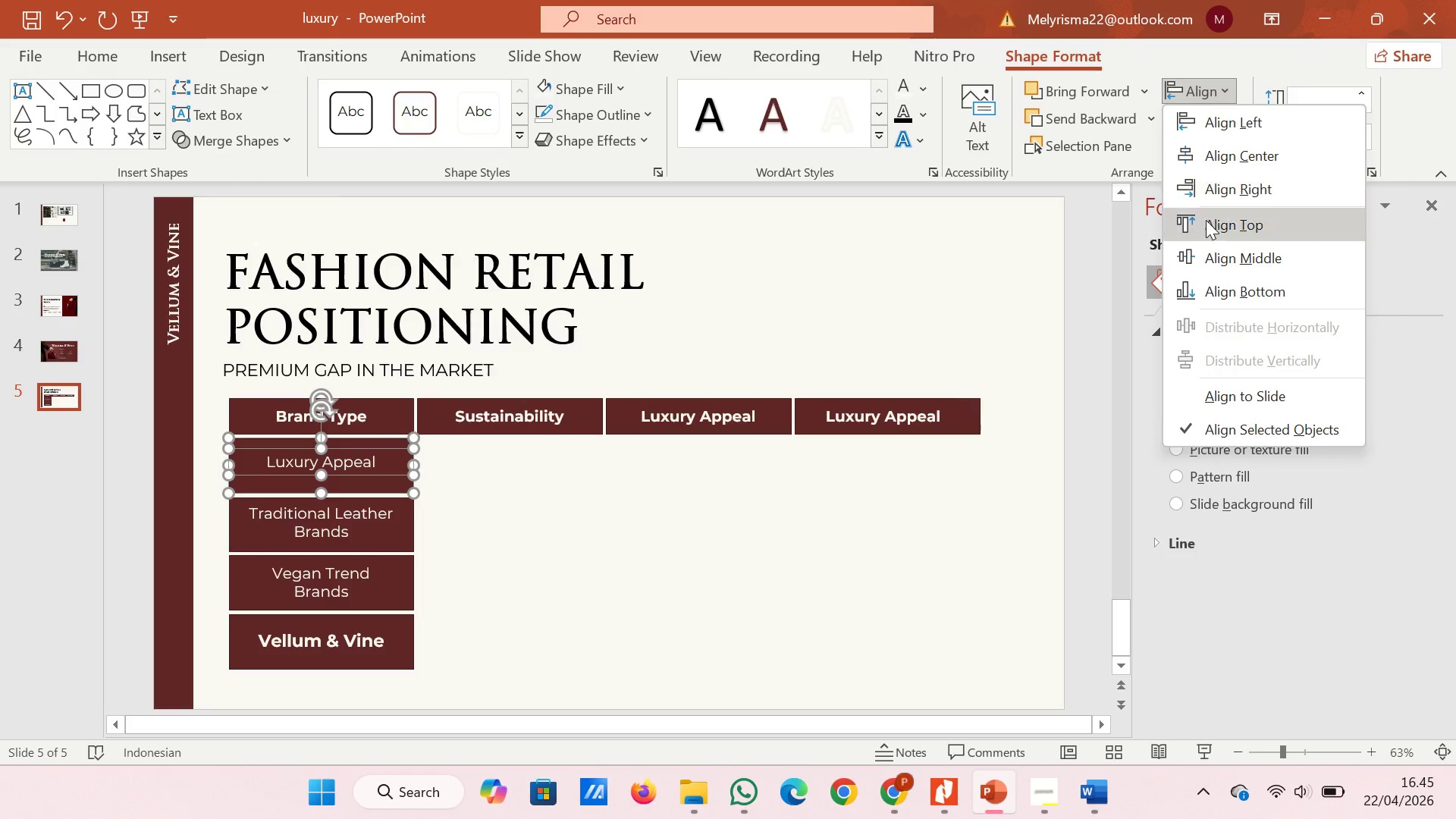 
left_click([1207, 249])
 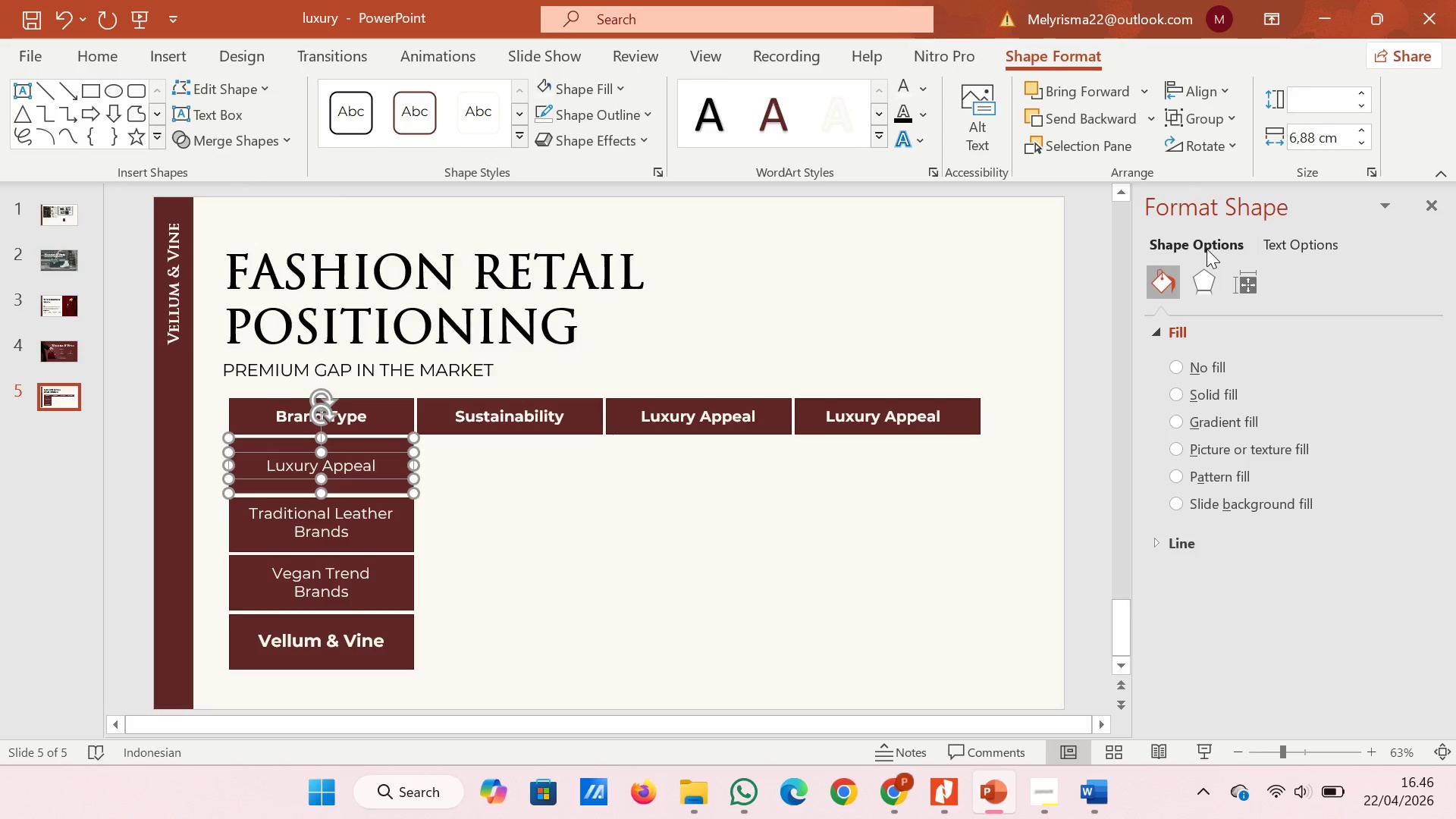 
key(Control+G)
 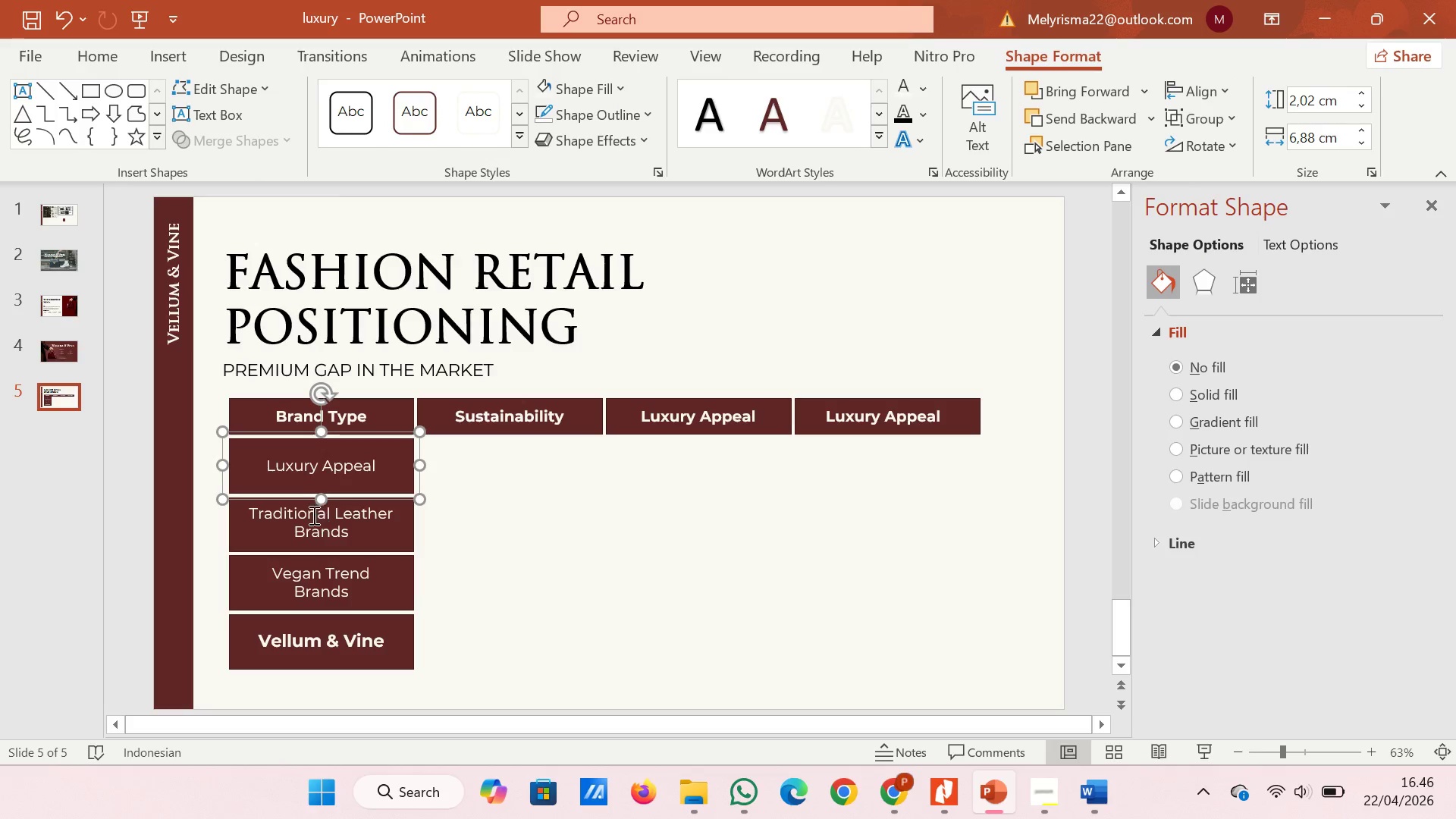 
left_click([314, 518])
 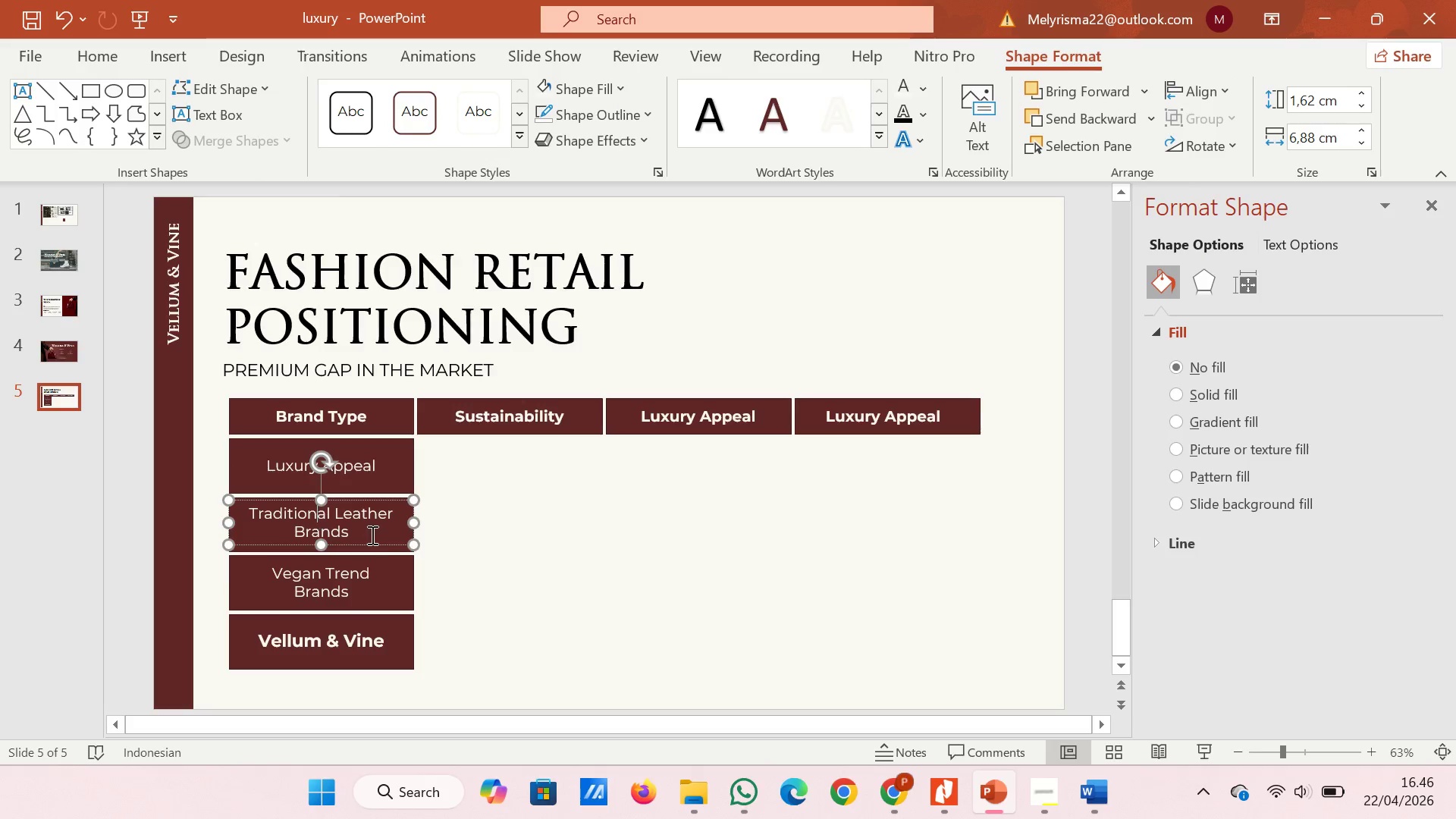 
hold_key(key=ShiftLeft, duration=1.01)
left_click([387, 551])
 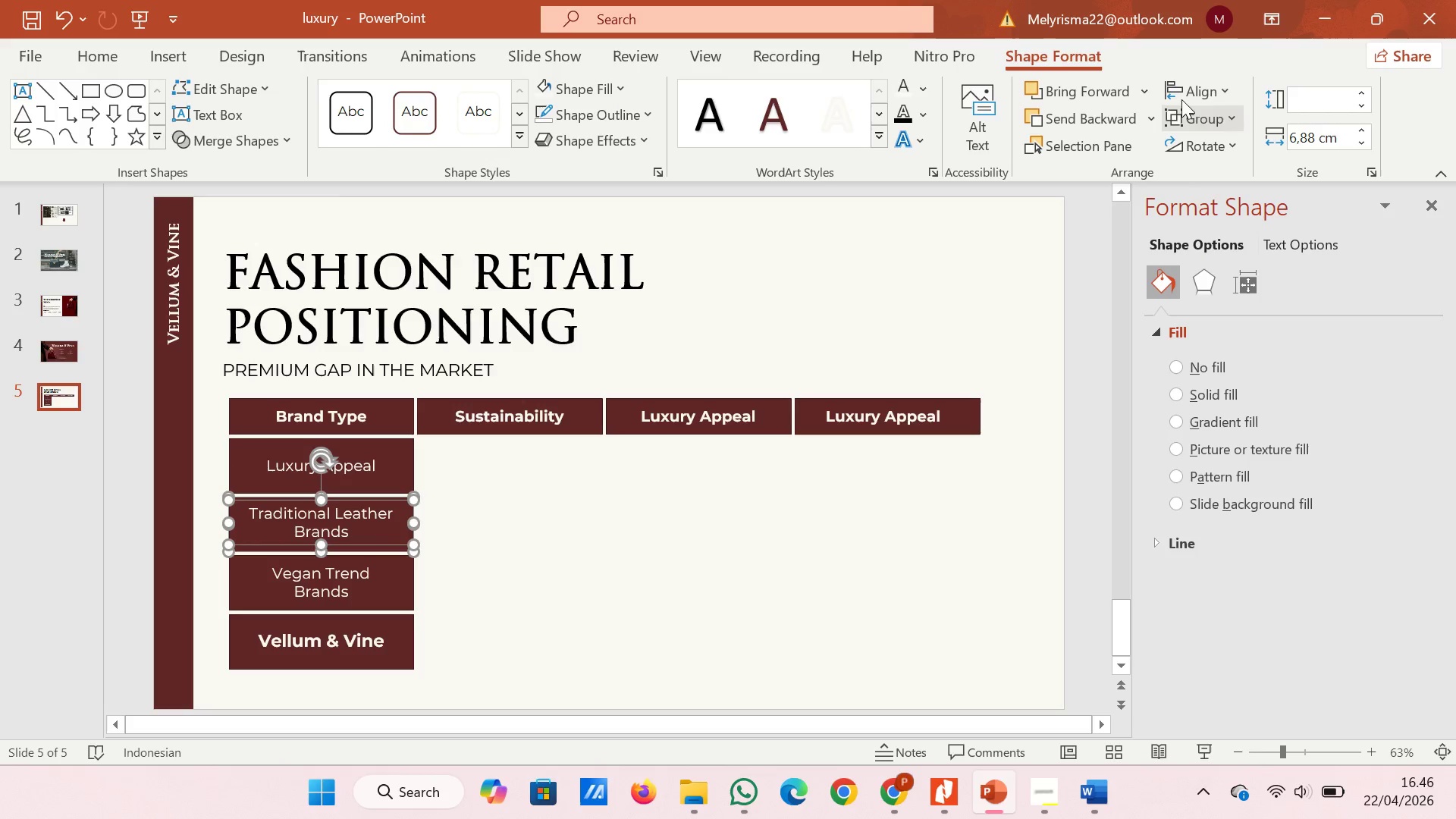 
left_click([1184, 95])
 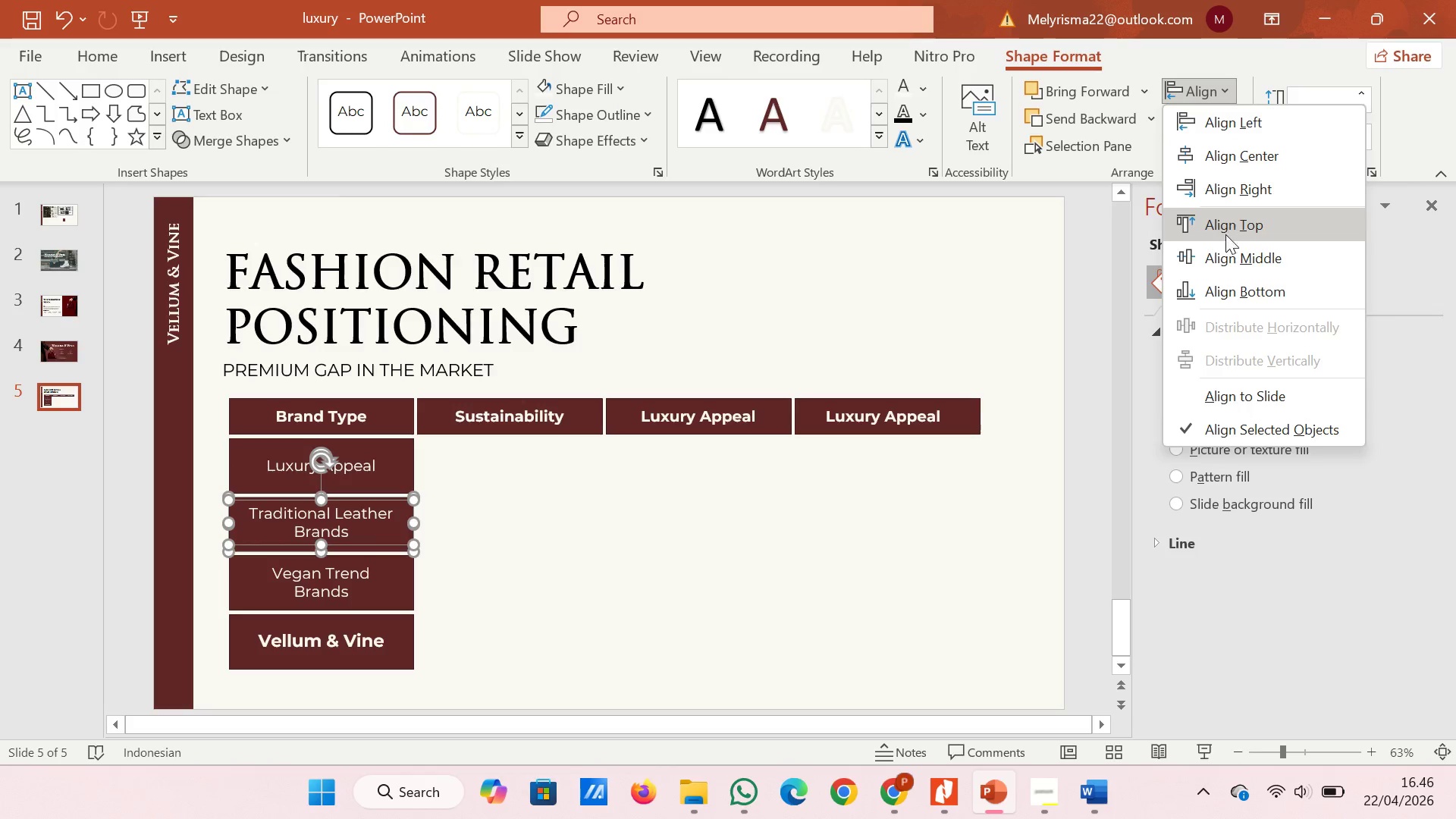 
left_click([1224, 253])
 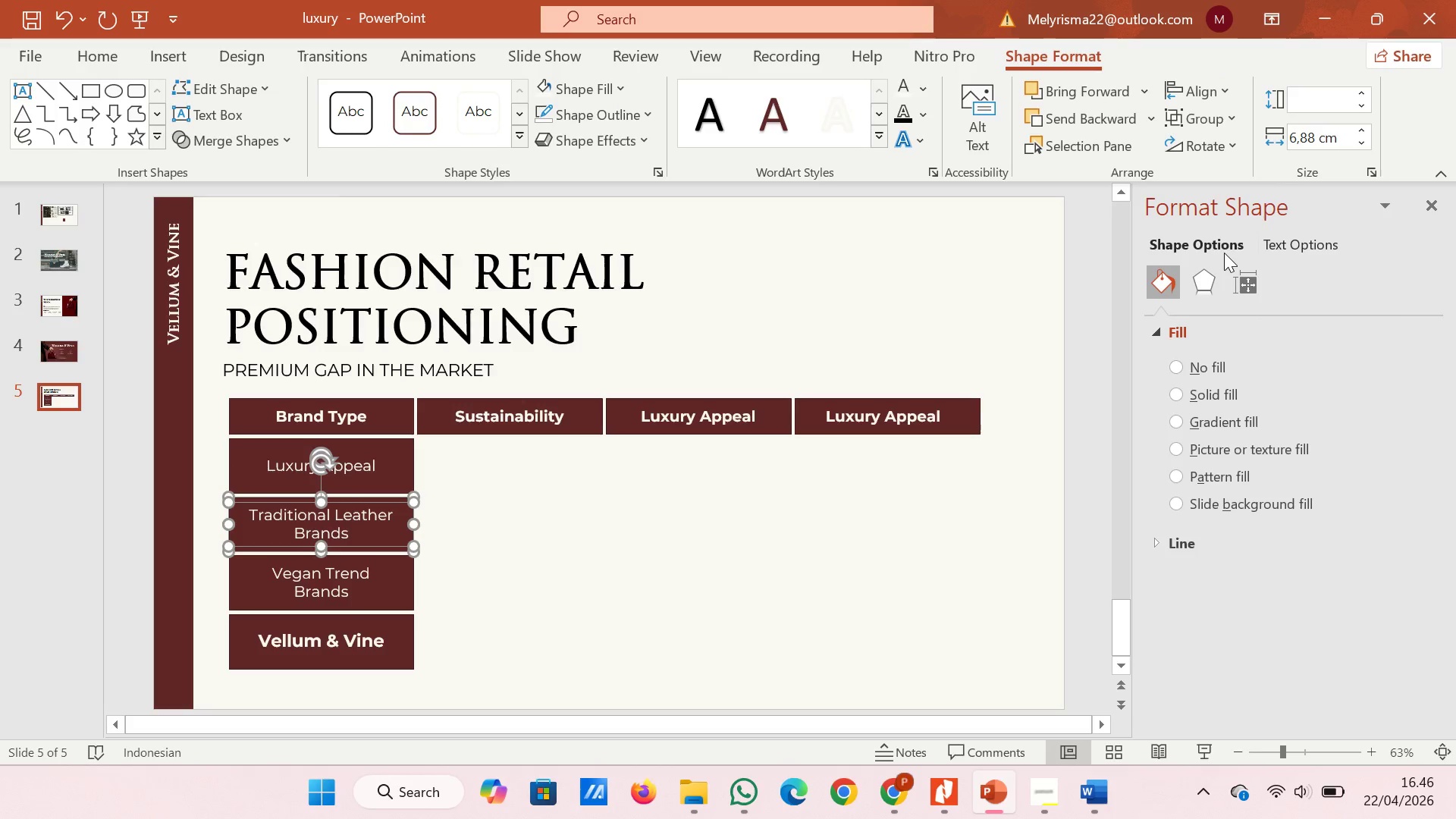 
key(Control+G)
 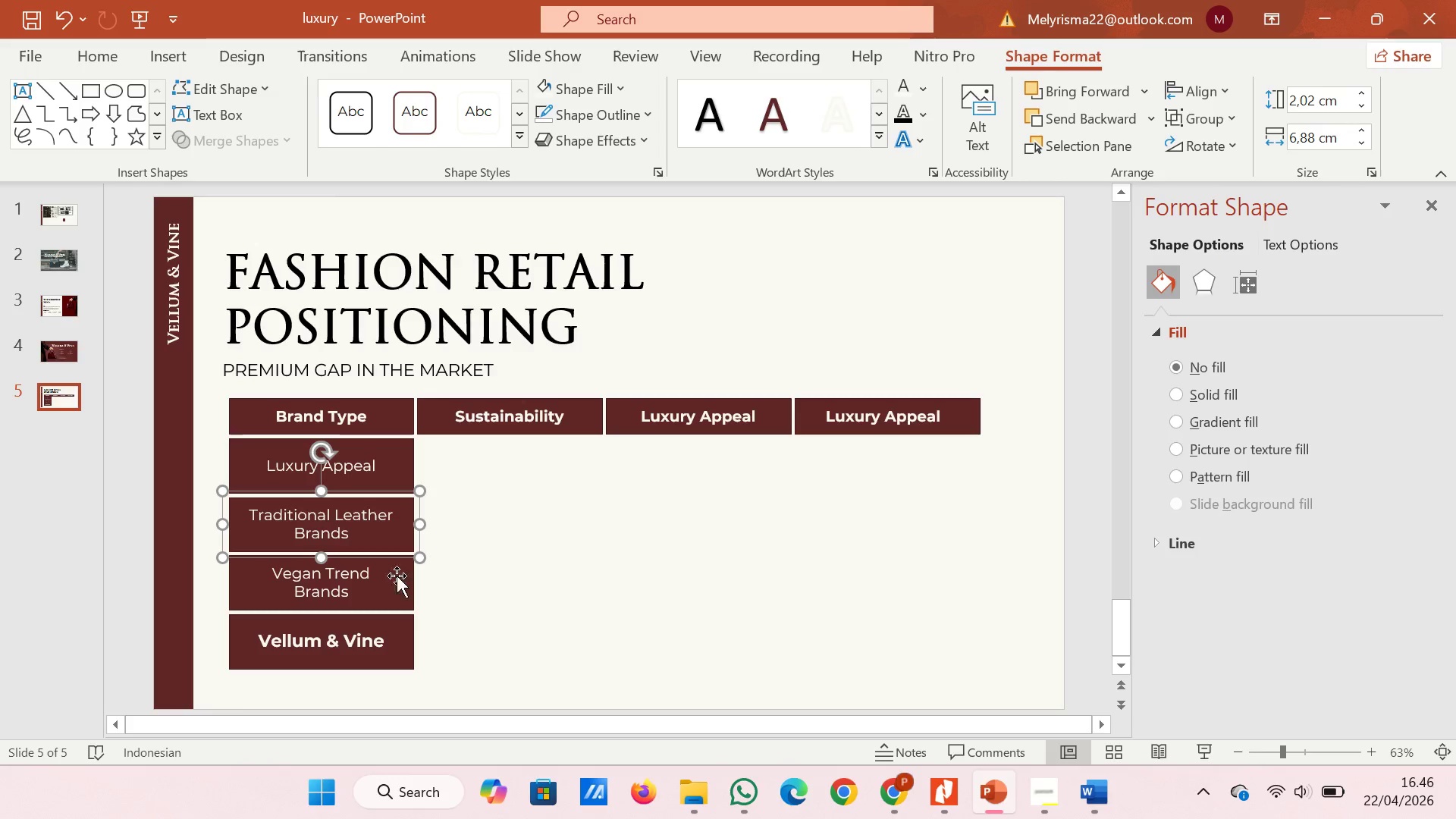 
left_click([298, 586])
 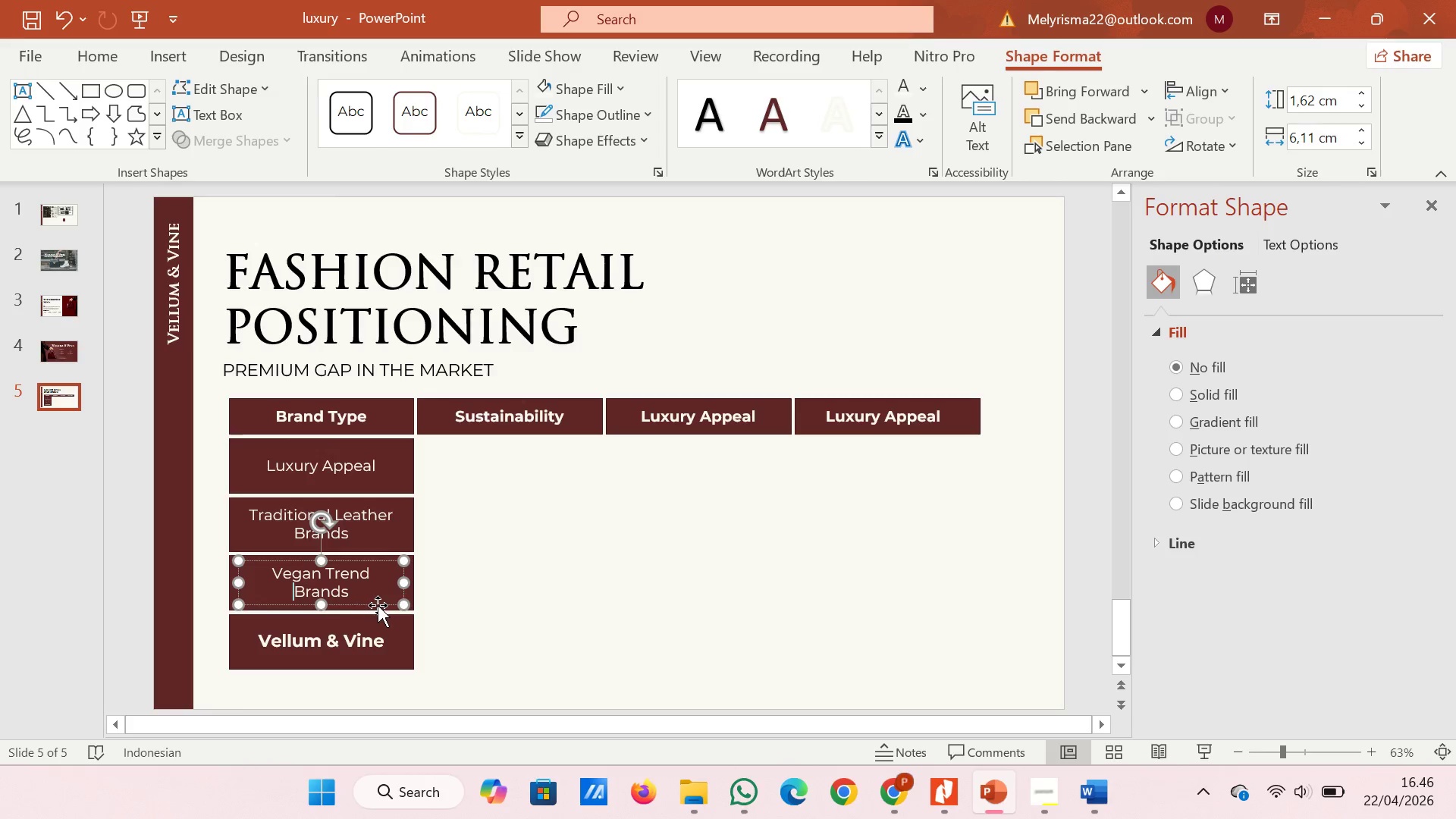 
hold_key(key=ShiftLeft, duration=0.55)
left_click([375, 608])
 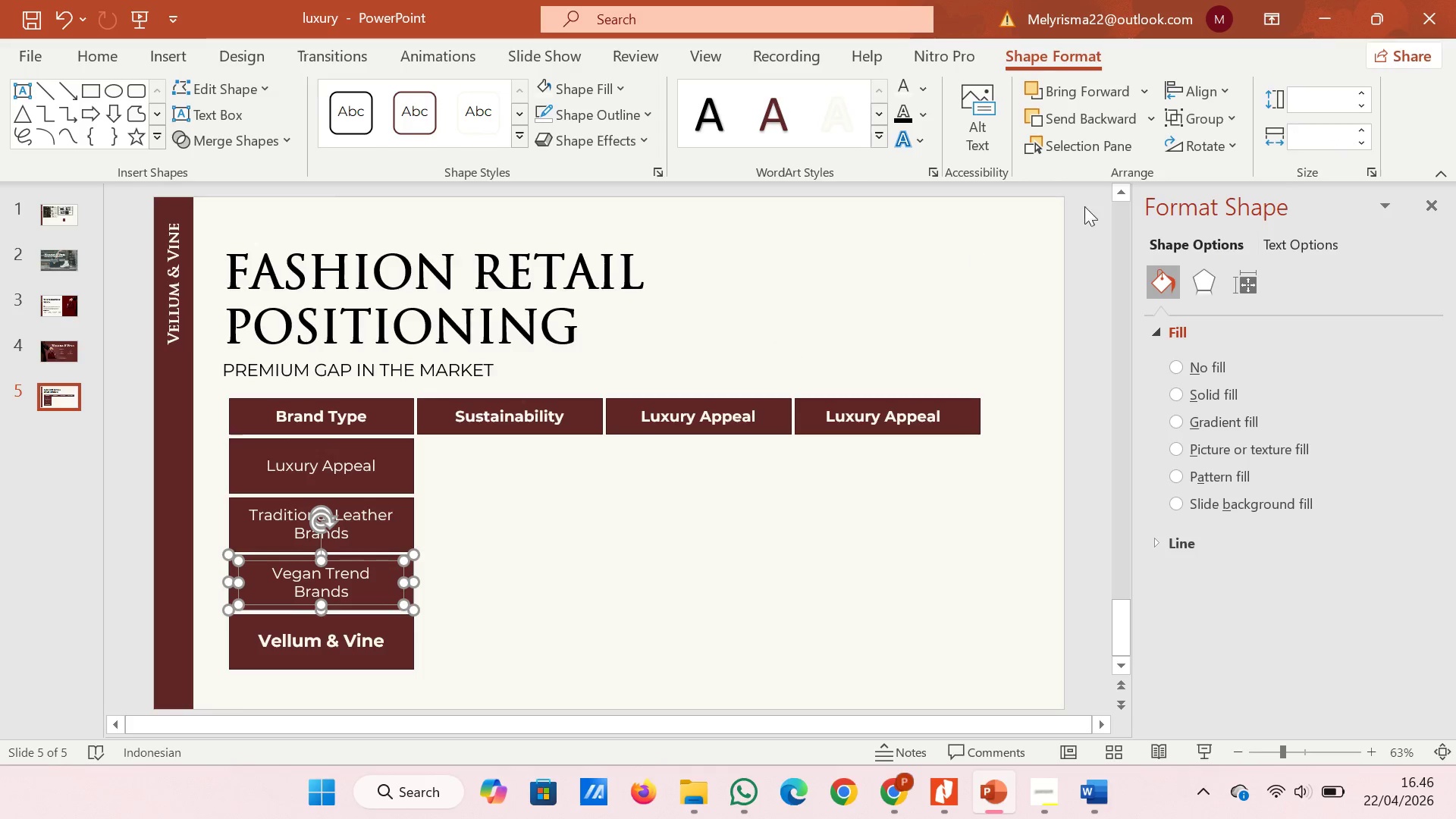 
left_click([1207, 86])
 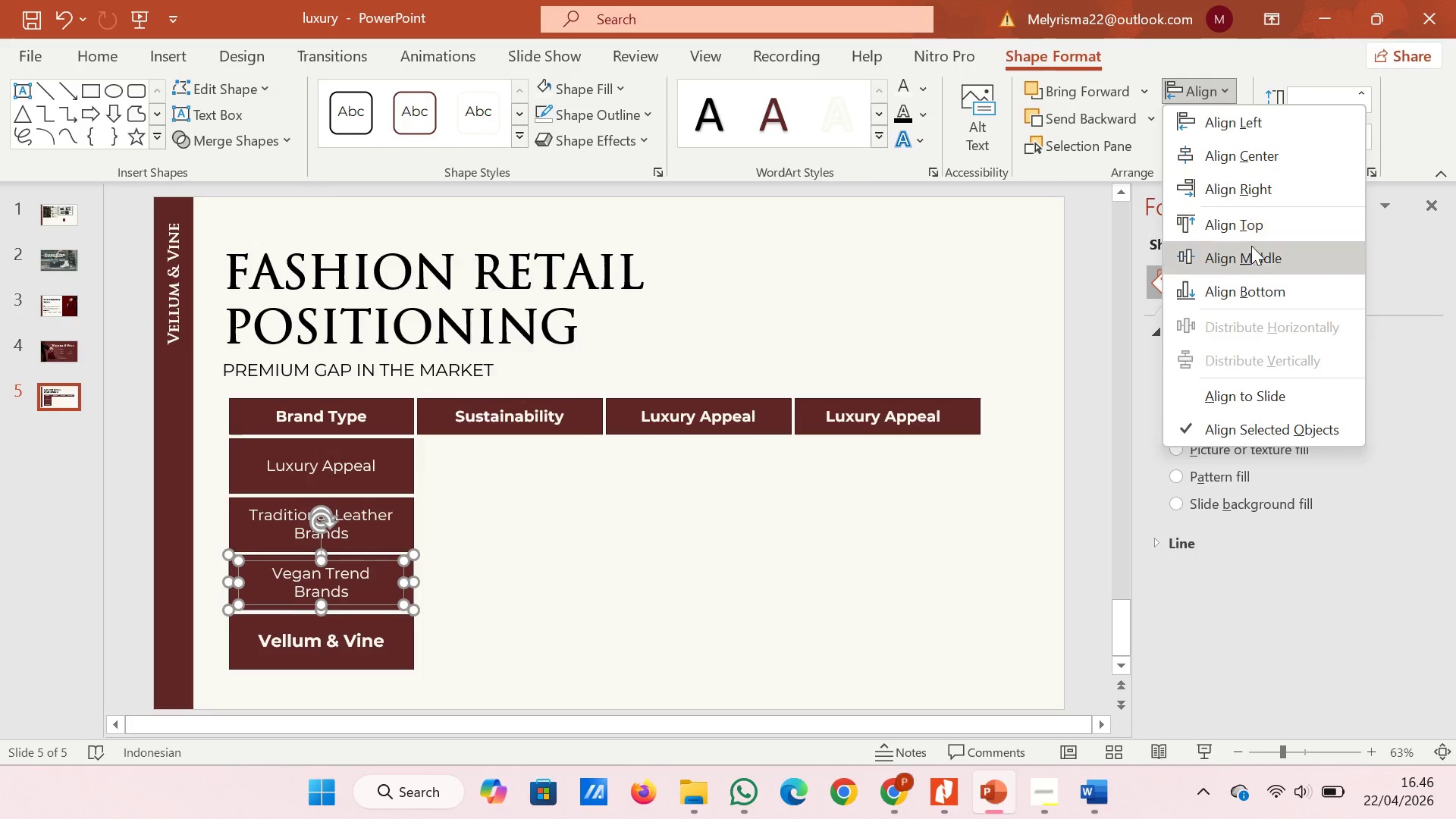 
left_click([1250, 257])
 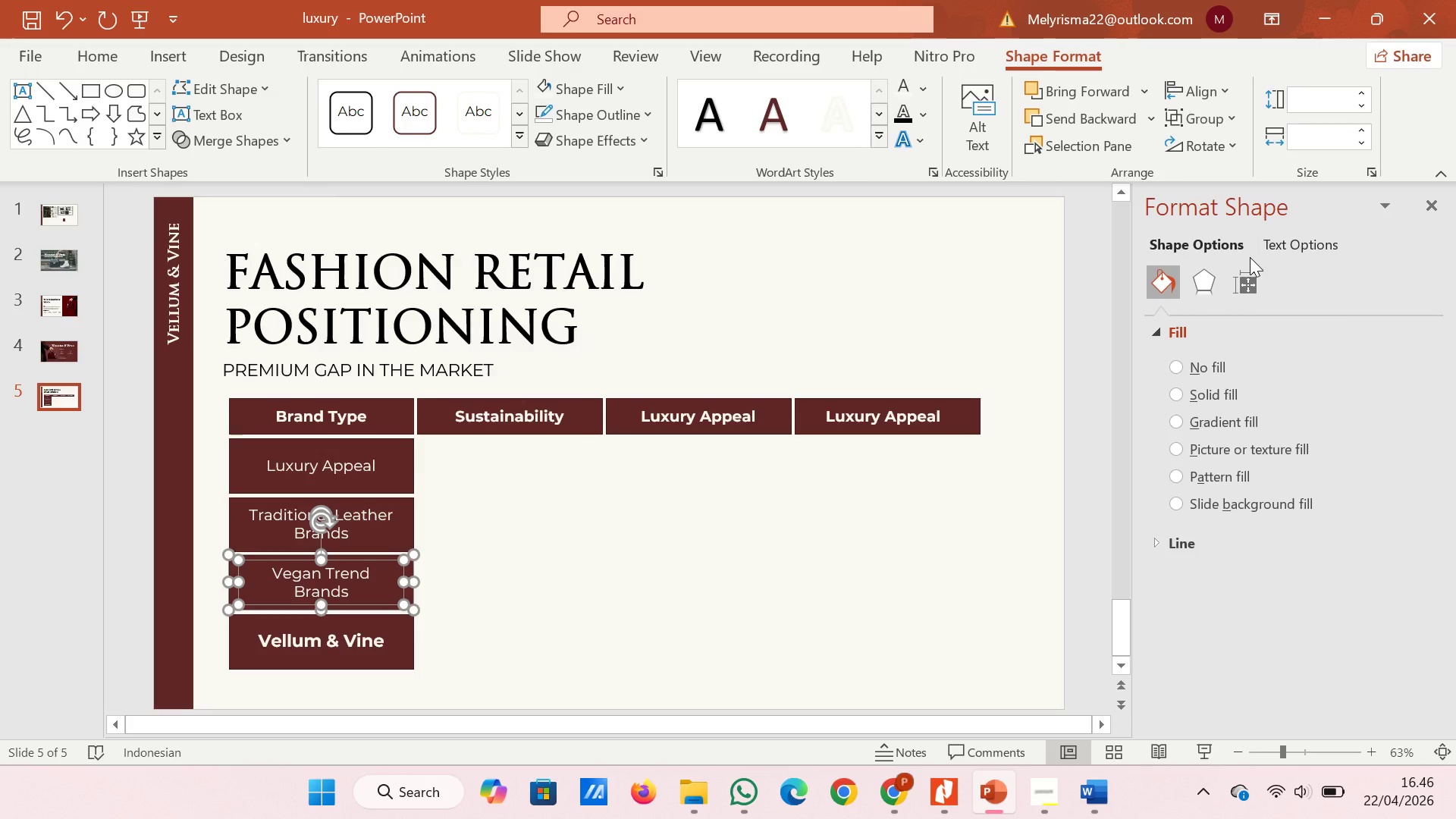 
key(Control+G)
 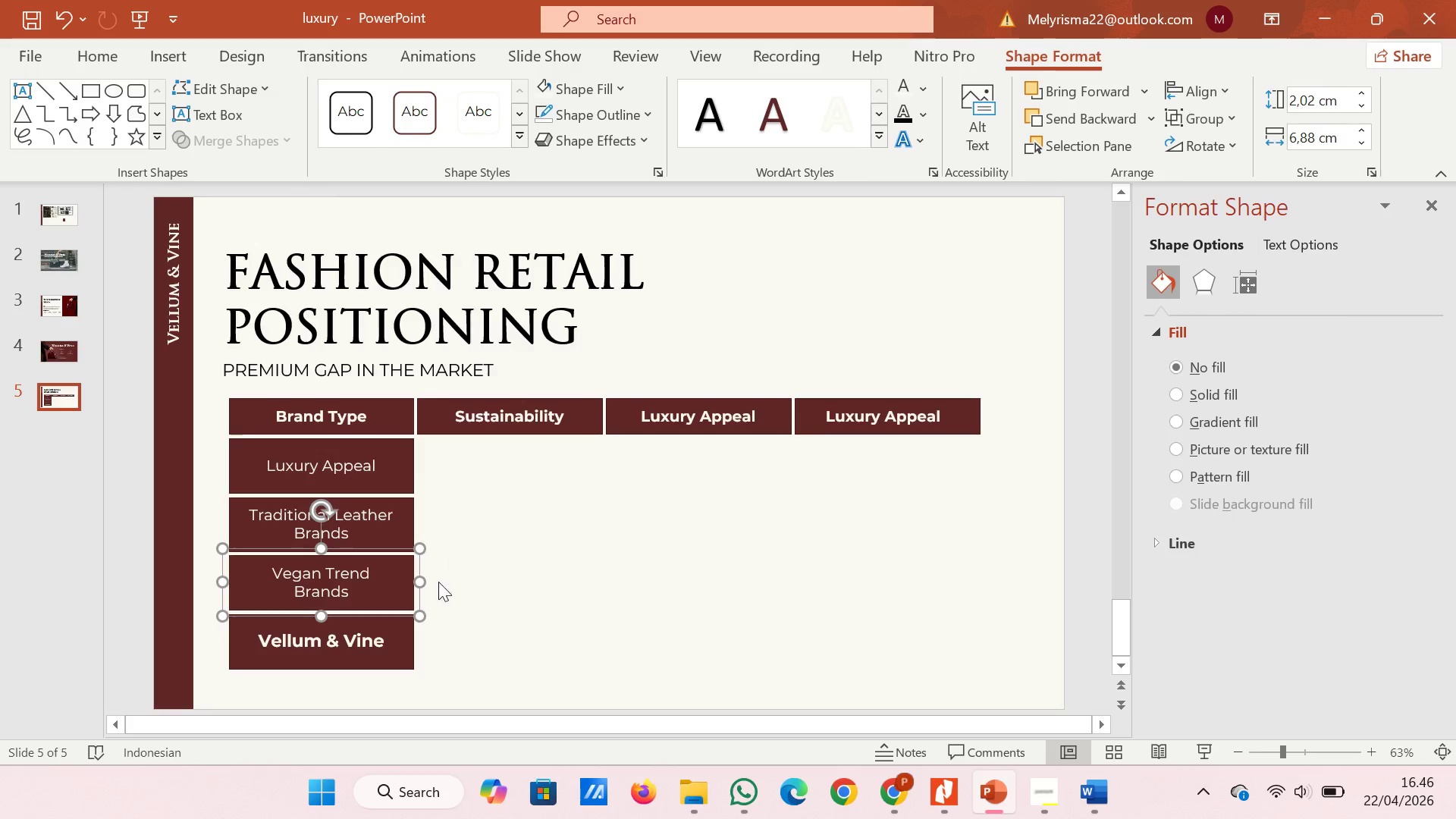 
left_click([352, 645])
 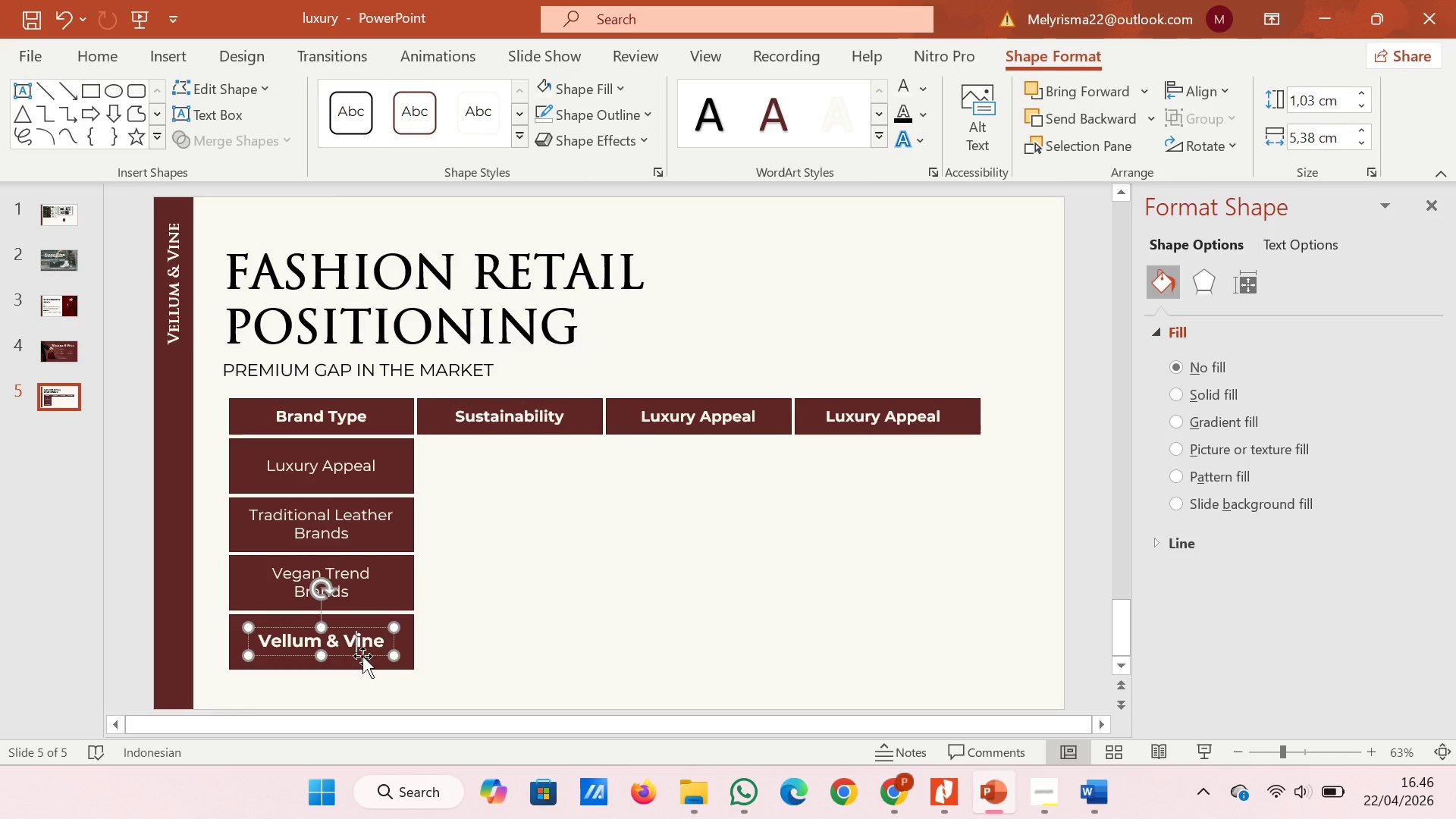 
hold_key(key=ShiftLeft, duration=0.67)
left_click([365, 665])
 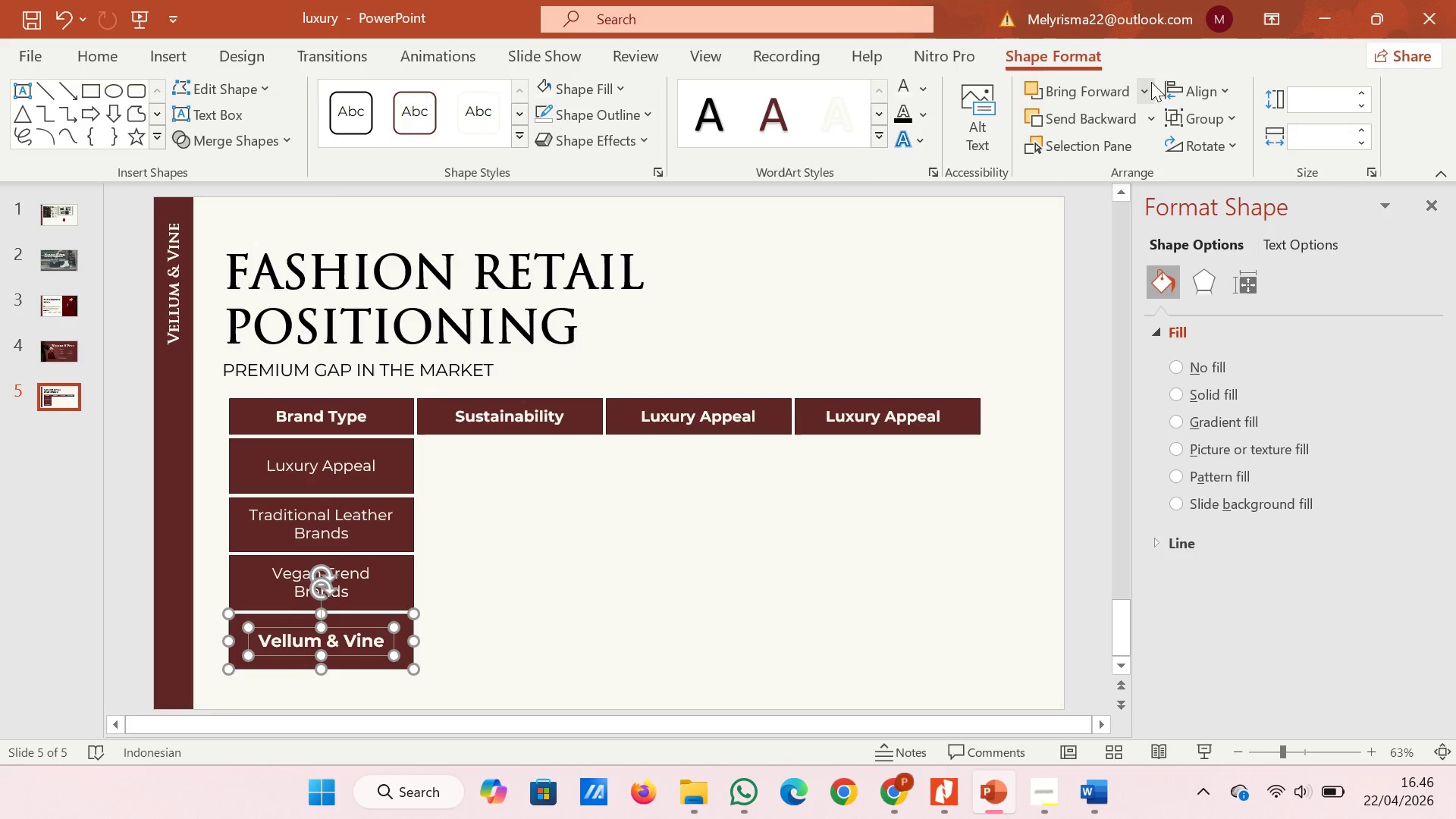 
left_click([1182, 88])
 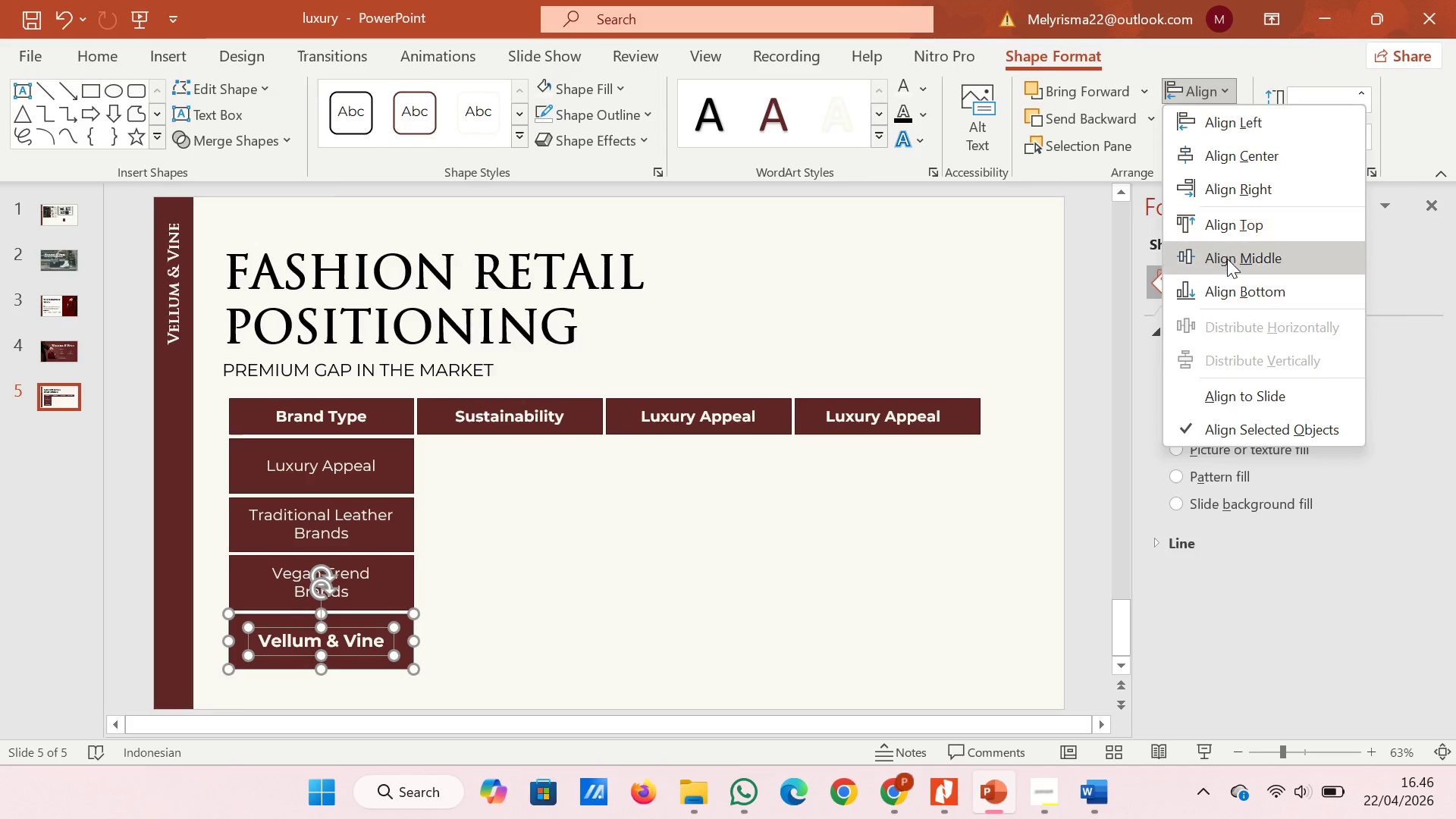 
left_click([1227, 259])
 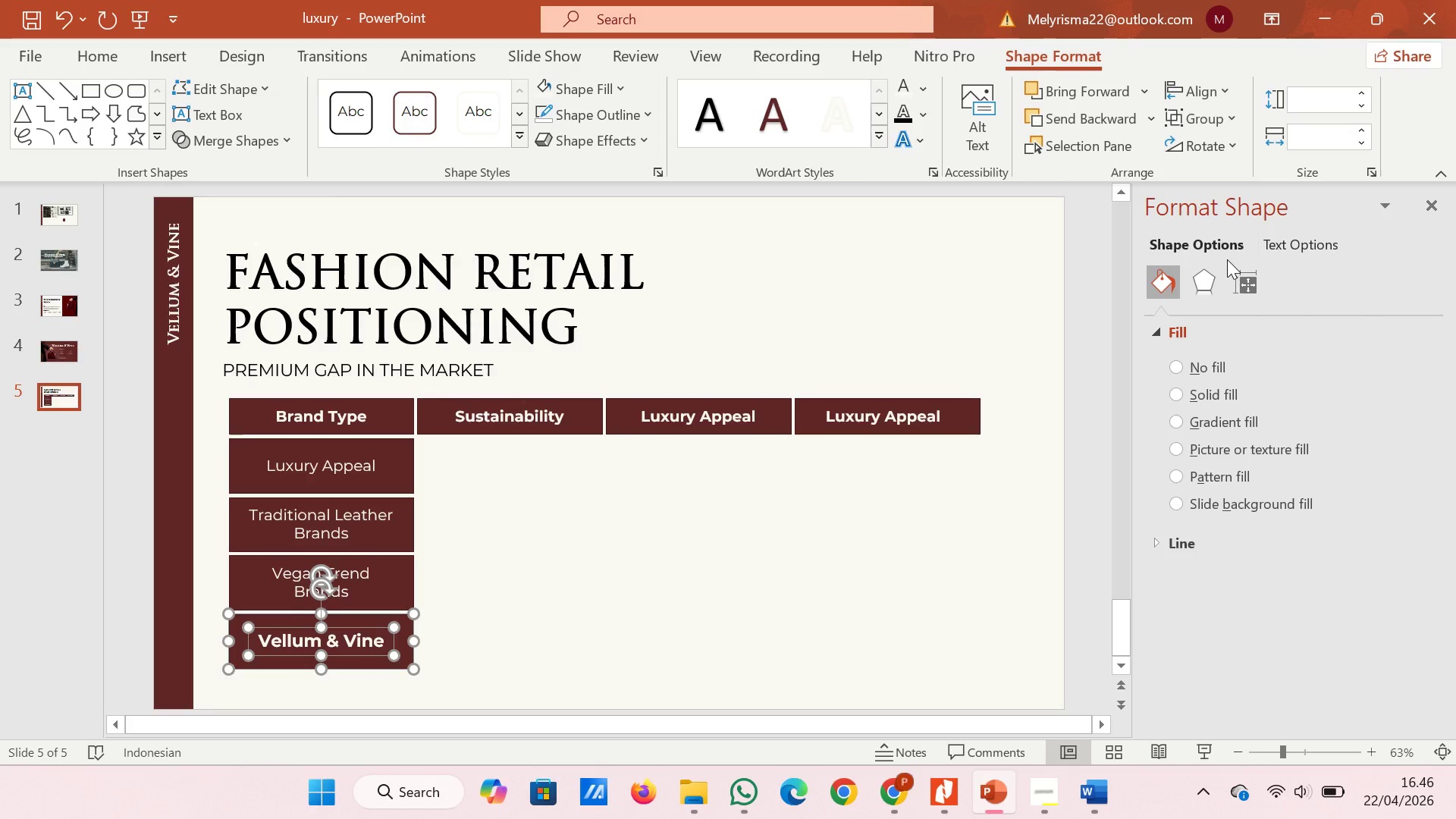 
key(Control+G)
 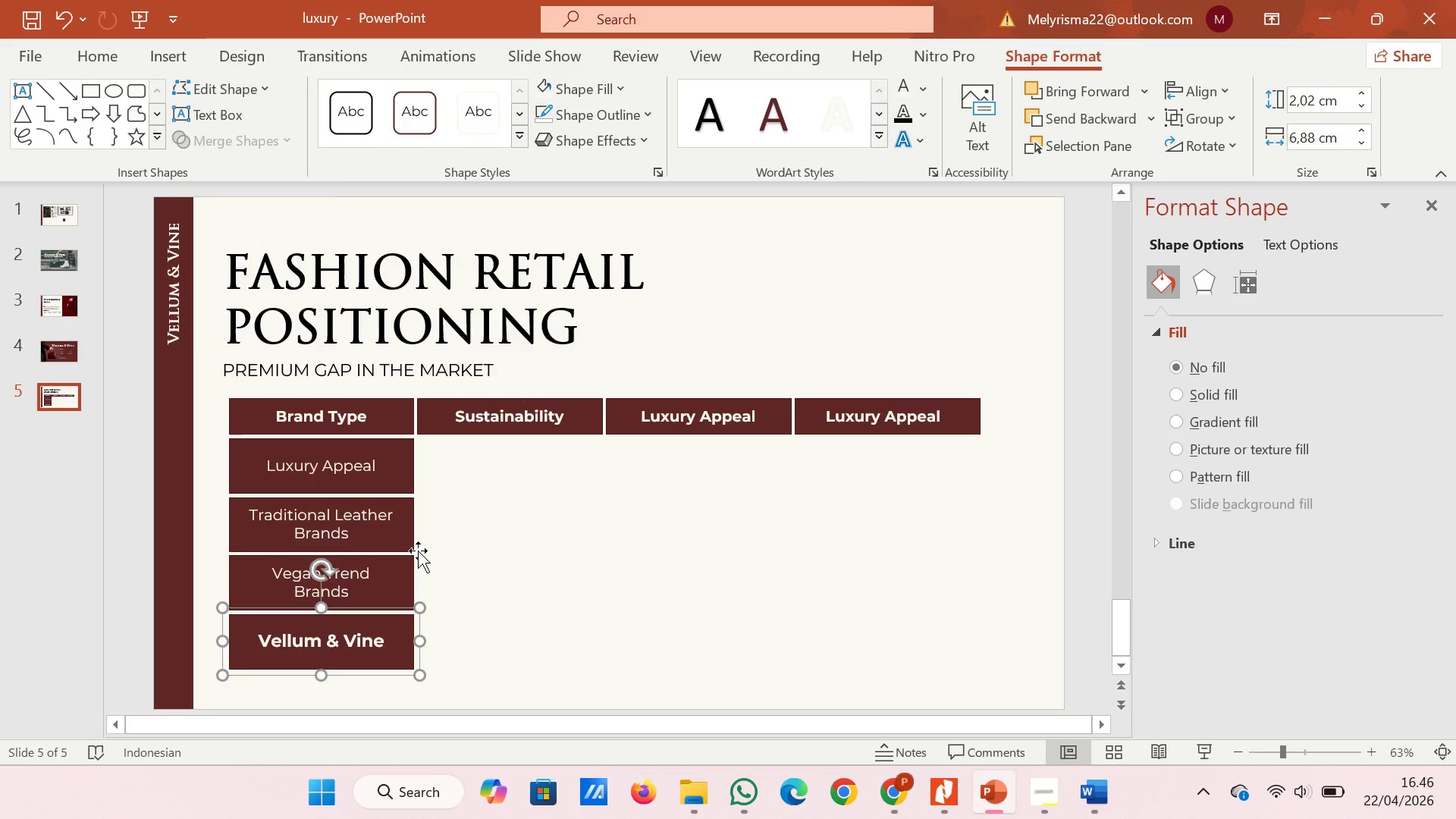 
hold_key(key=ShiftLeft, duration=1.36)
double_click([381, 529])
 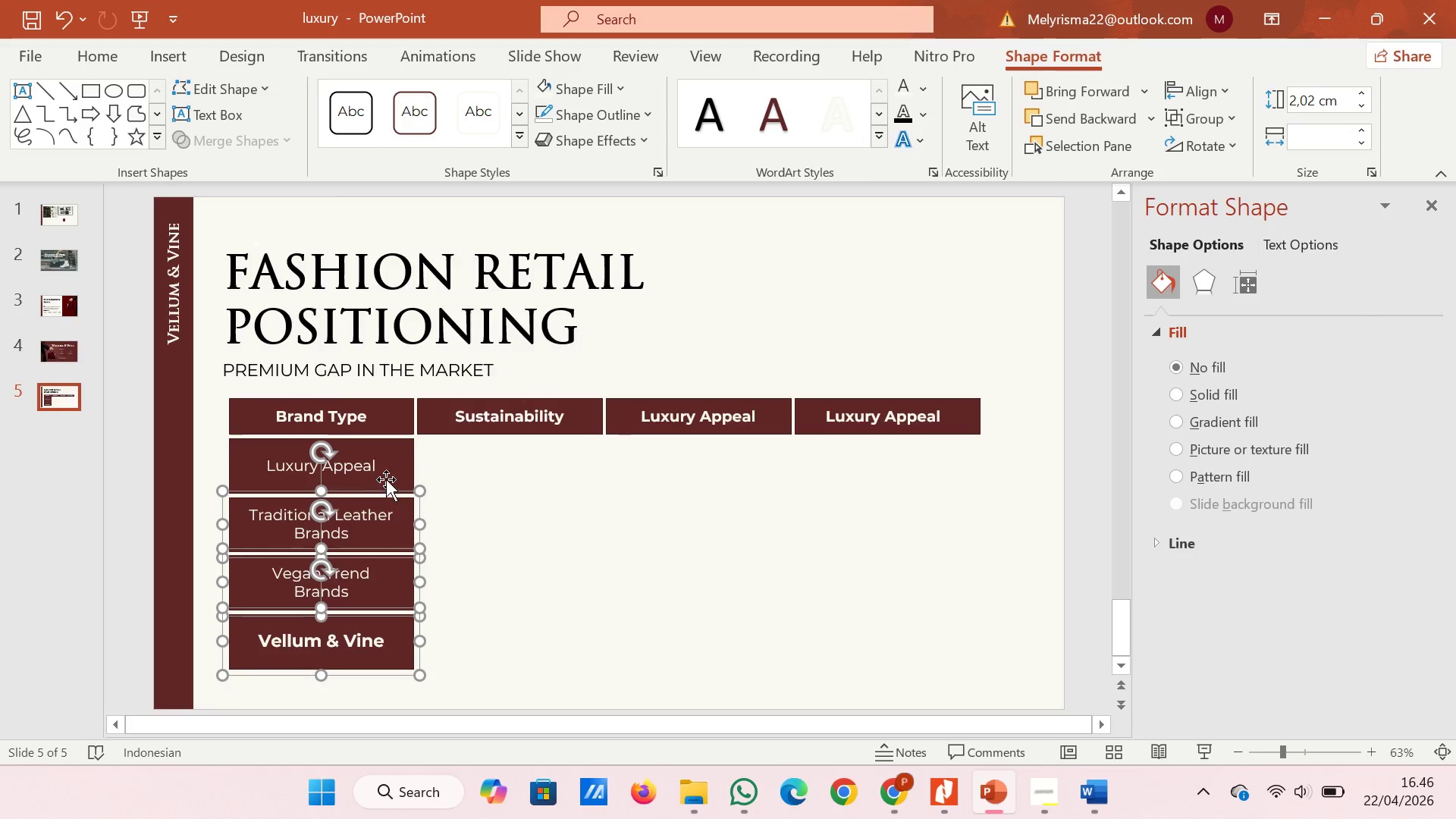 
triple_click([386, 479])
 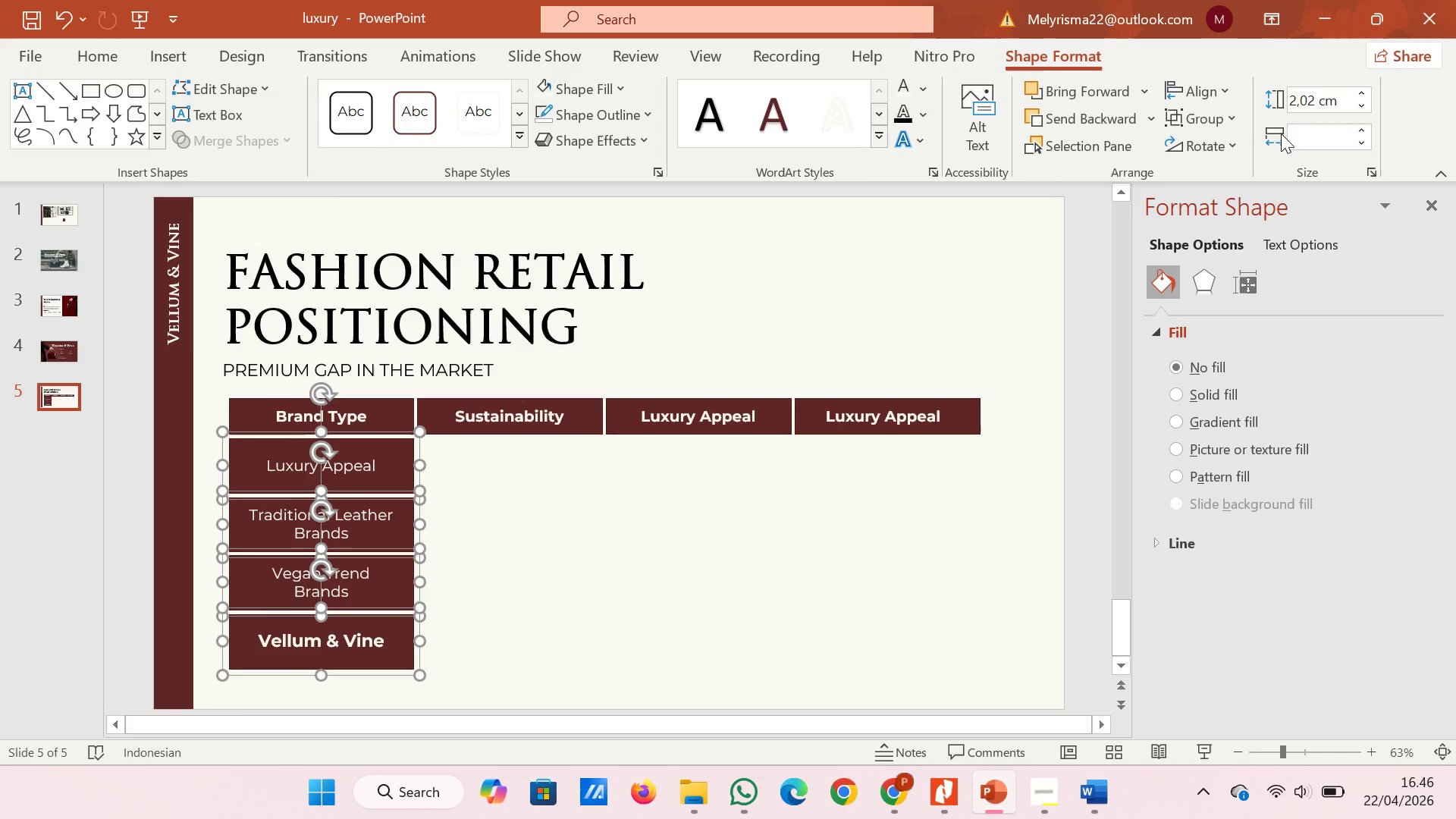 
left_click([1220, 94])
 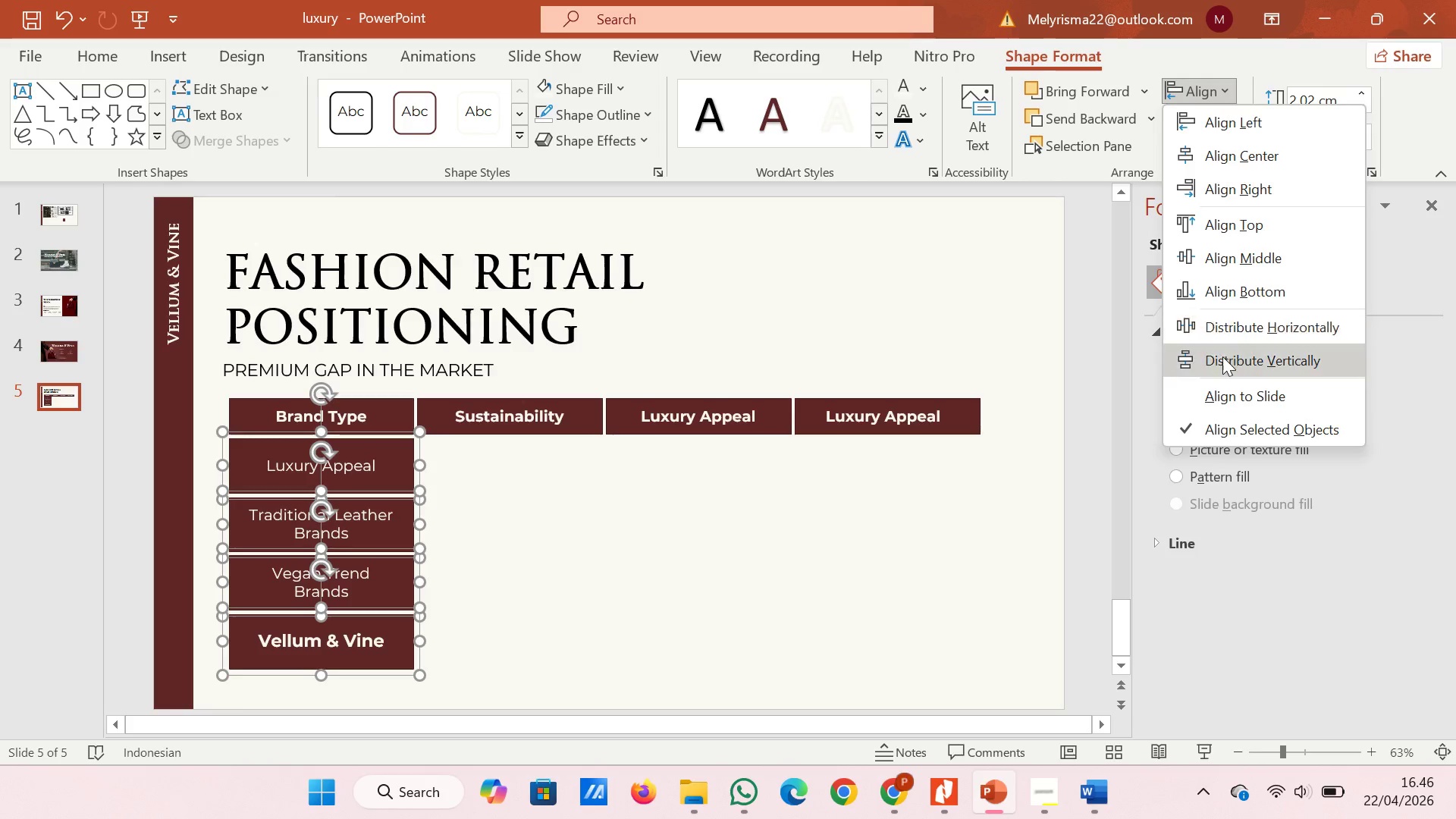 
left_click([1220, 365])
 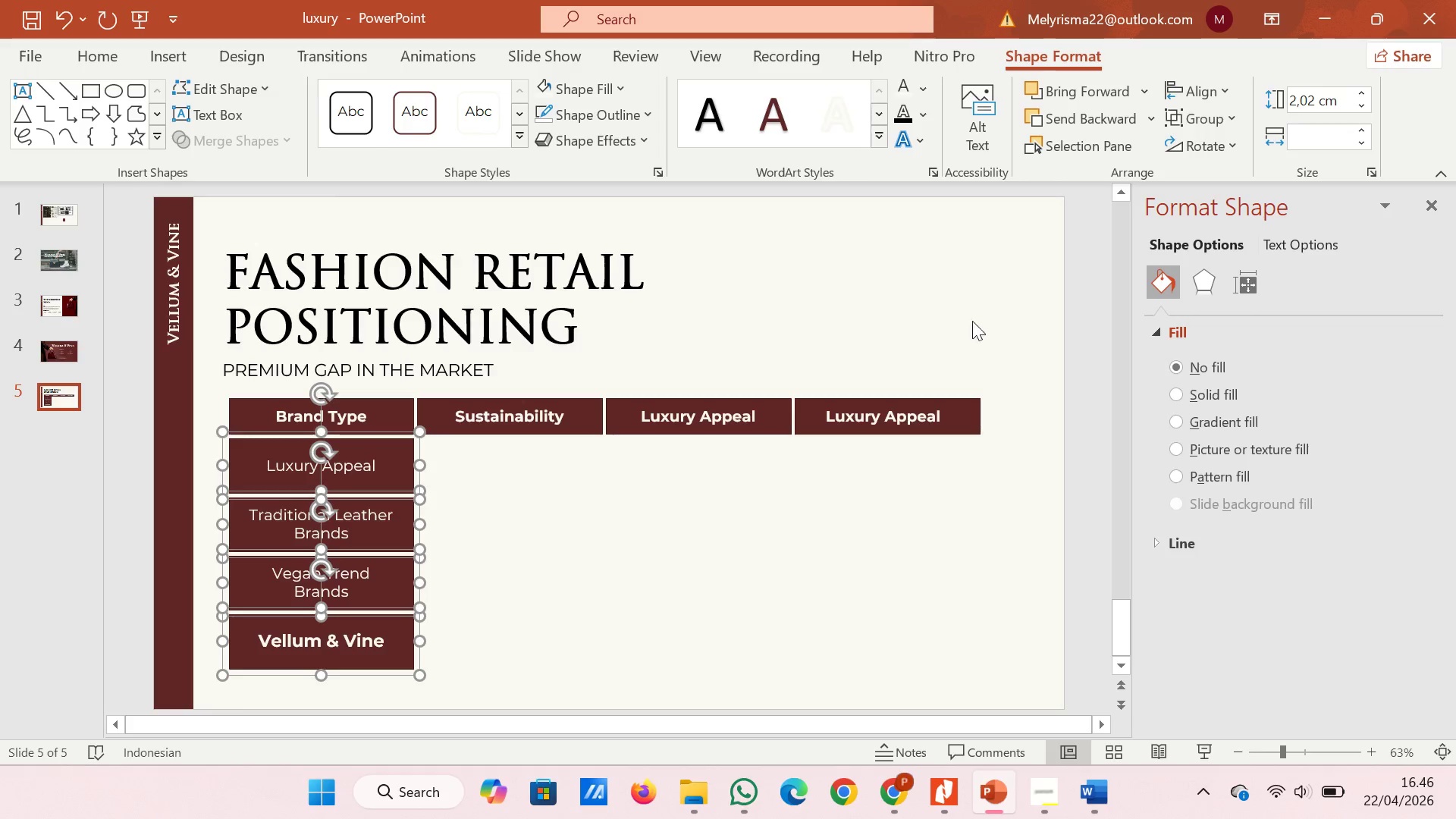 
left_click([929, 307])
 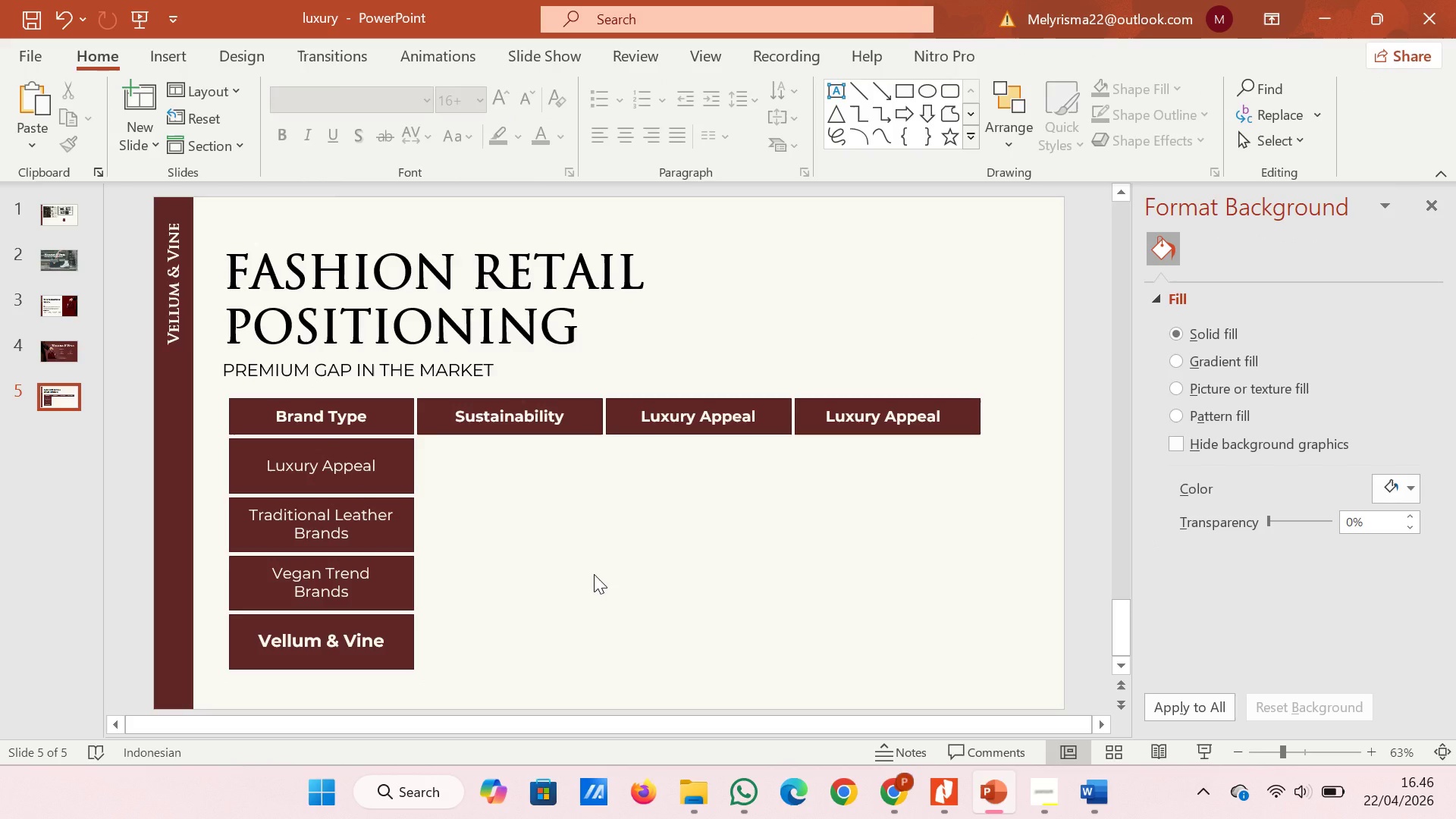 
hold_key(key=ControlLeft, duration=0.7)
scroll: coordinate [594, 574], scroll_direction: down, amount: 1.0
 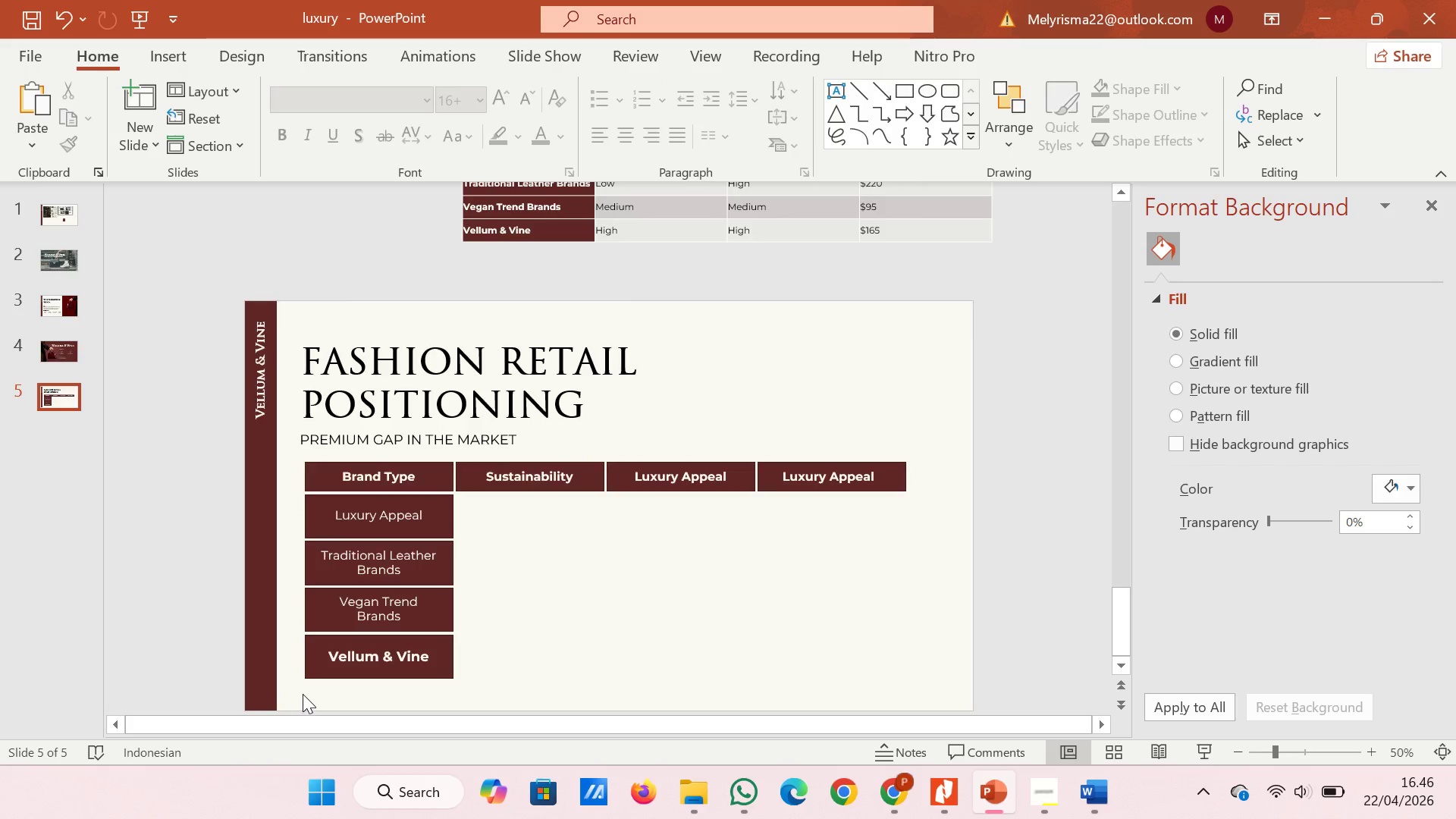 
left_click_drag(start_coordinate=[296, 691], to_coordinate=[939, 450])
 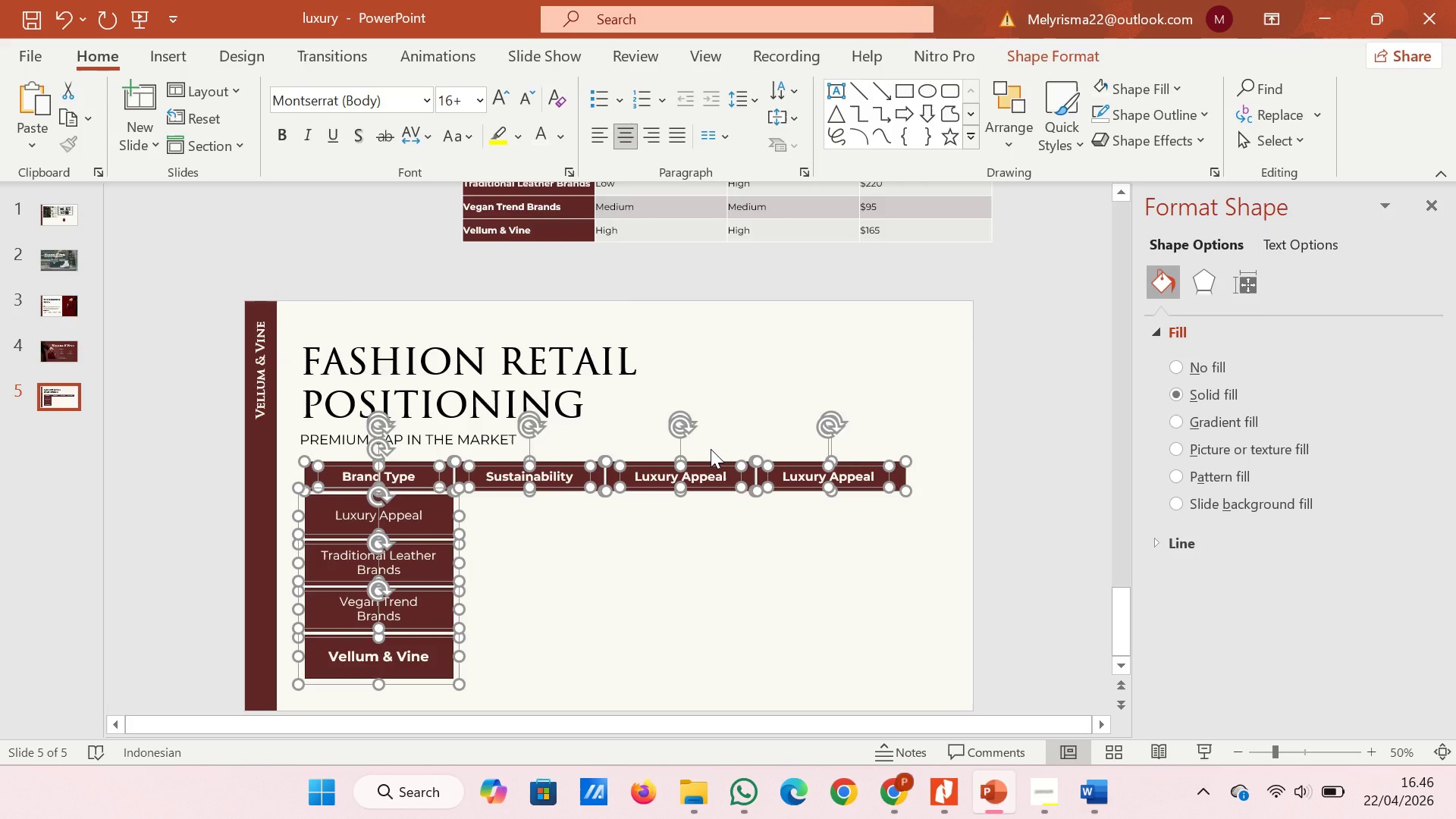 
key(ArrowUp)
 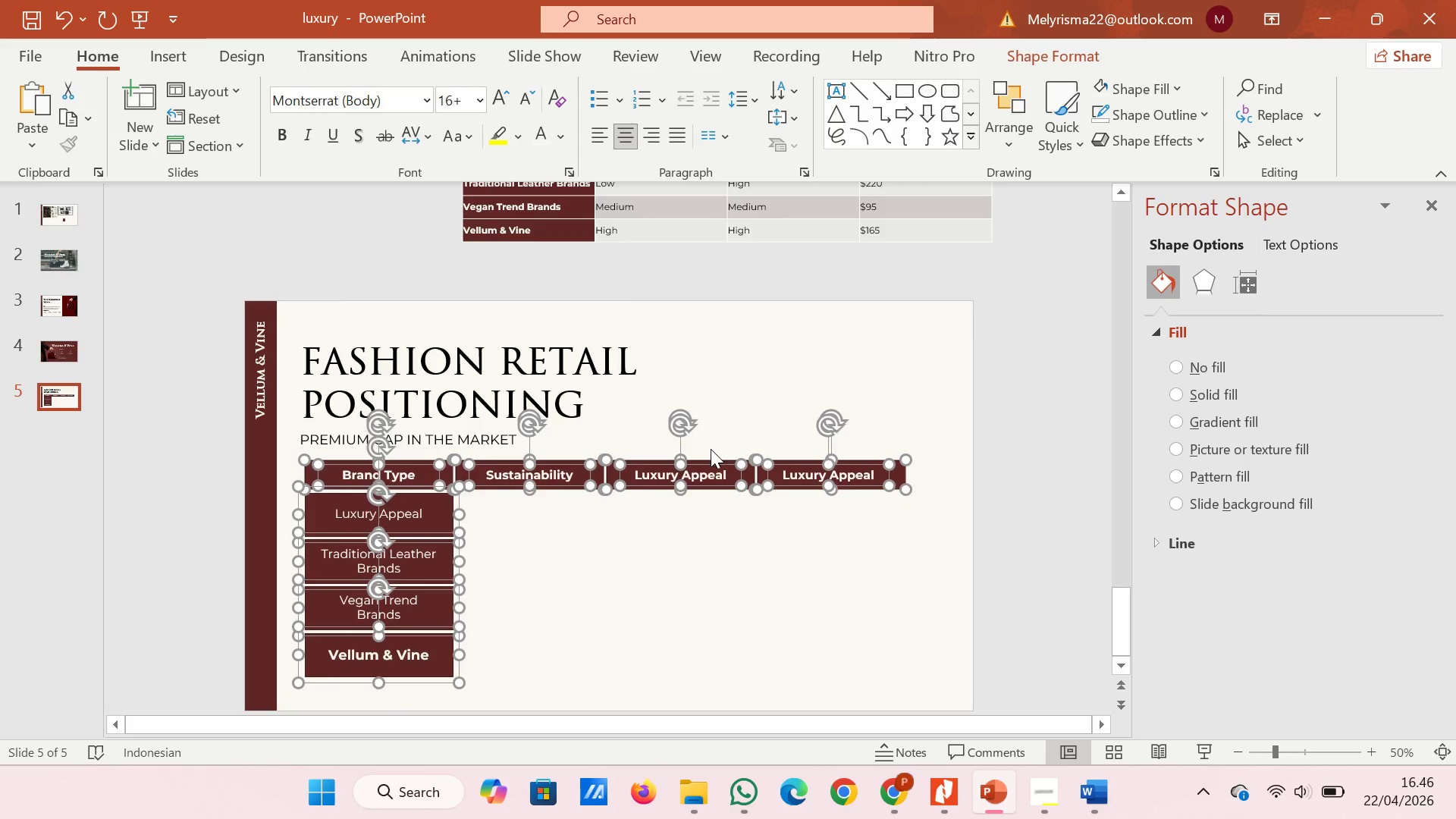 
key(ArrowUp)
 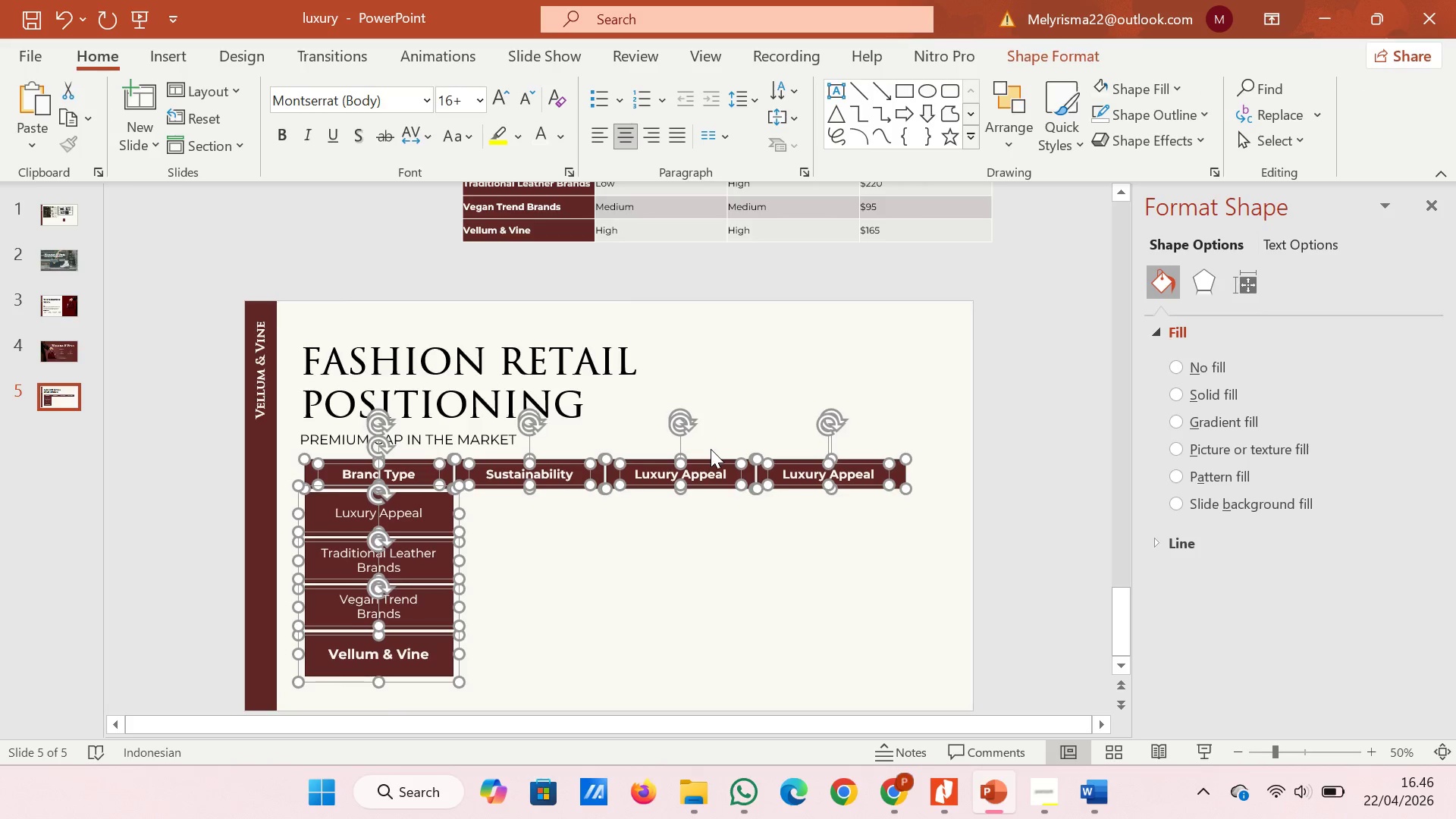 
key(ArrowUp)
 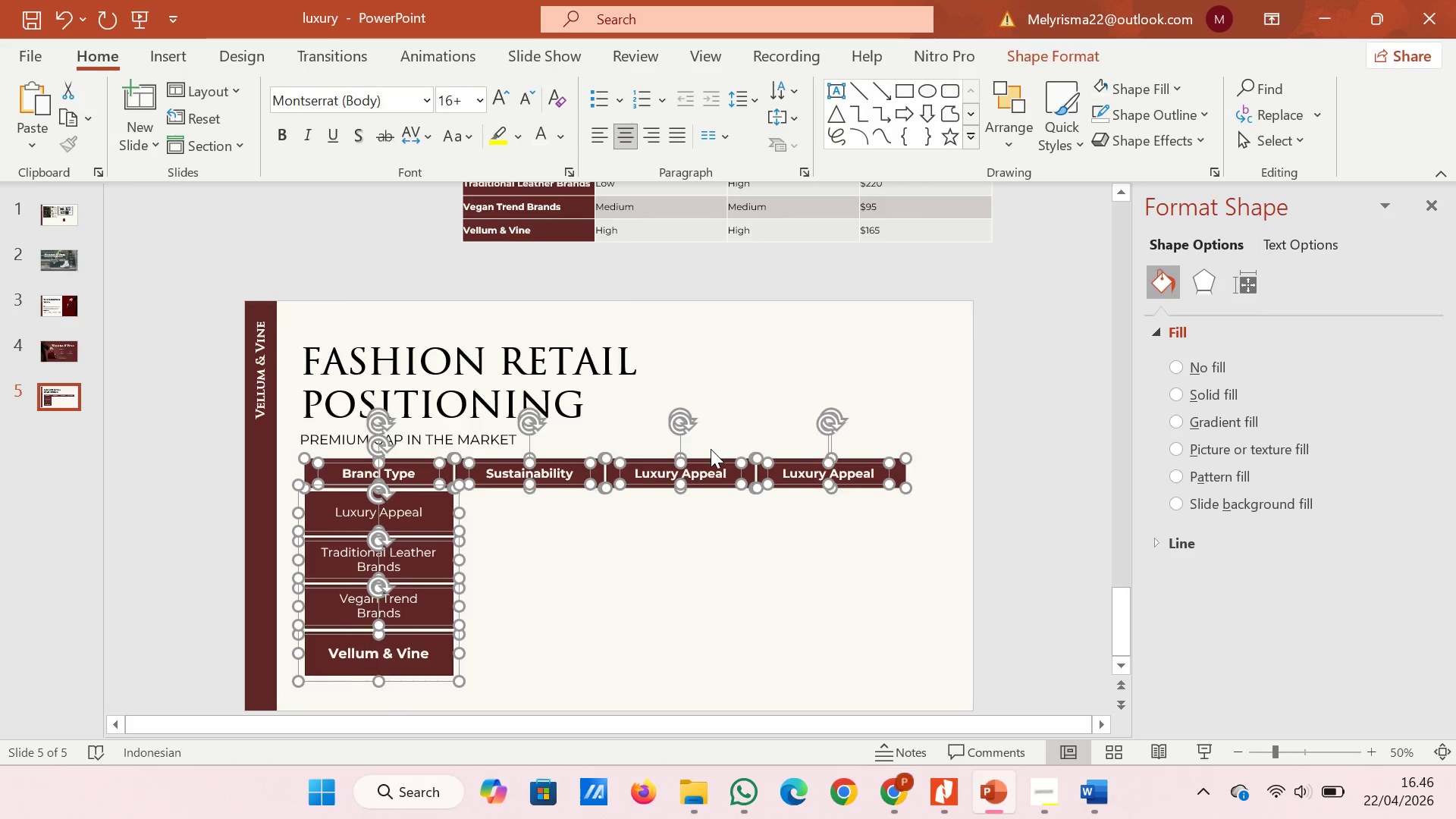 
key(ArrowUp)
 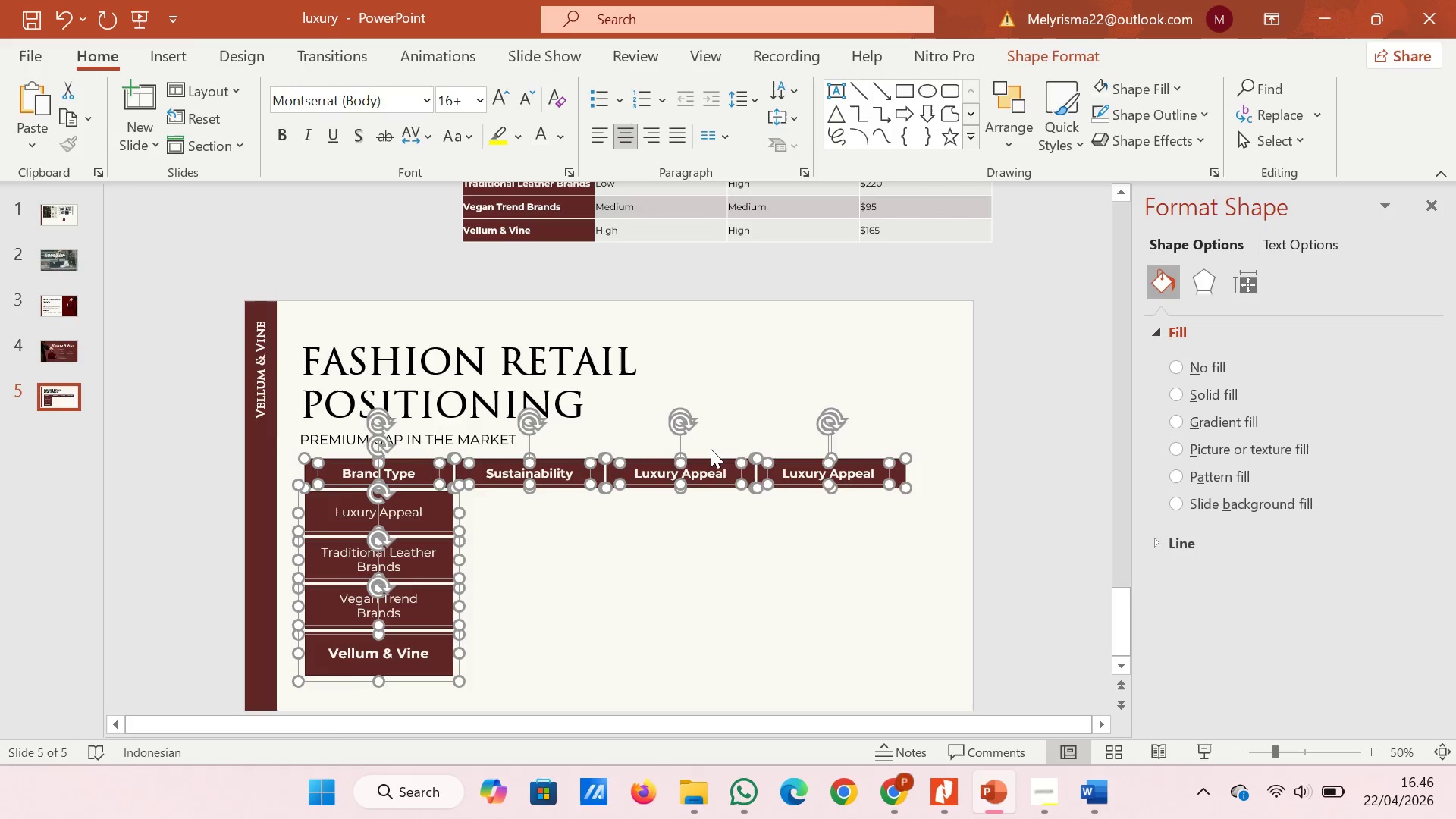 
key(ArrowUp)
 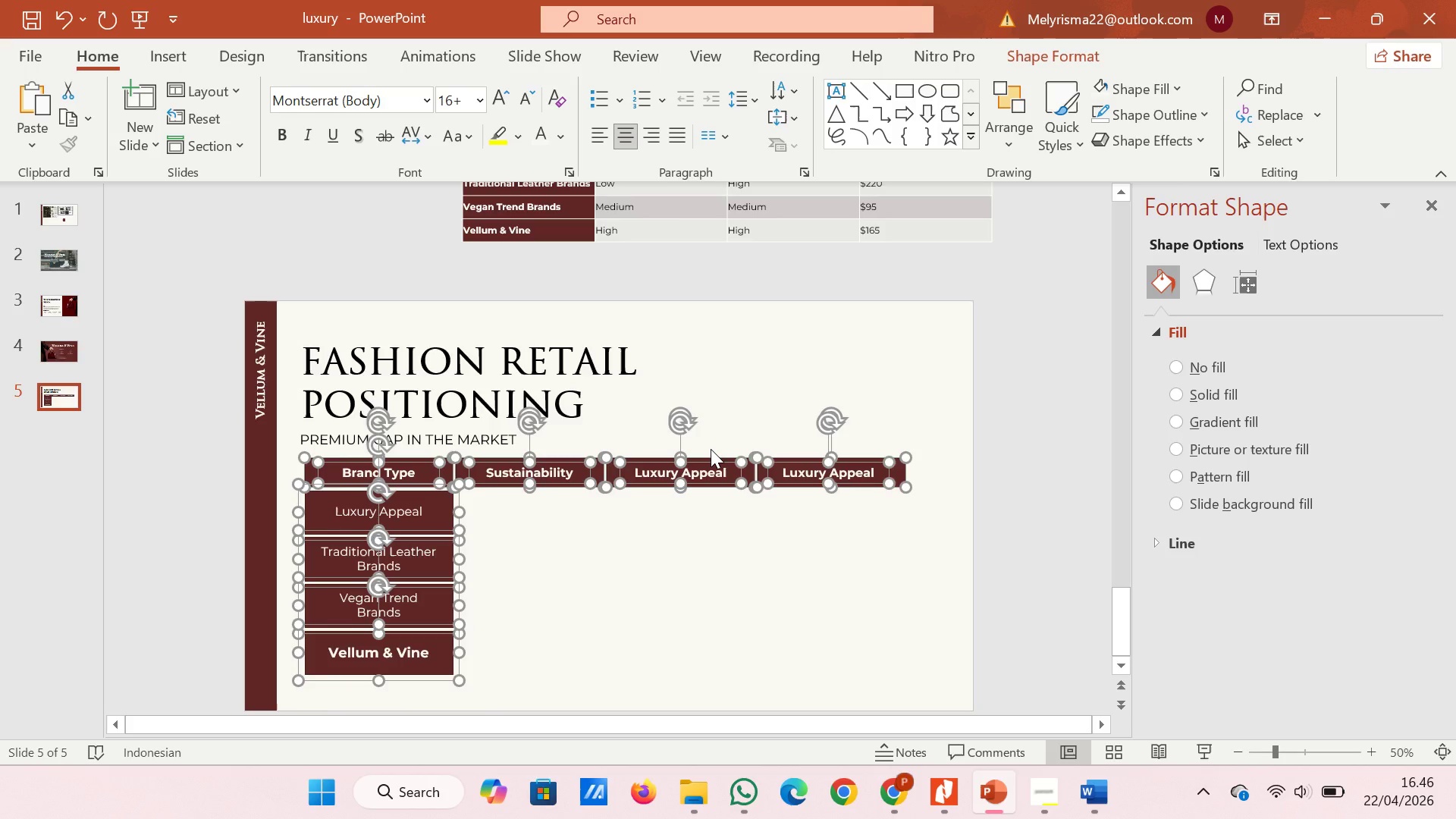 
key(ArrowUp)
 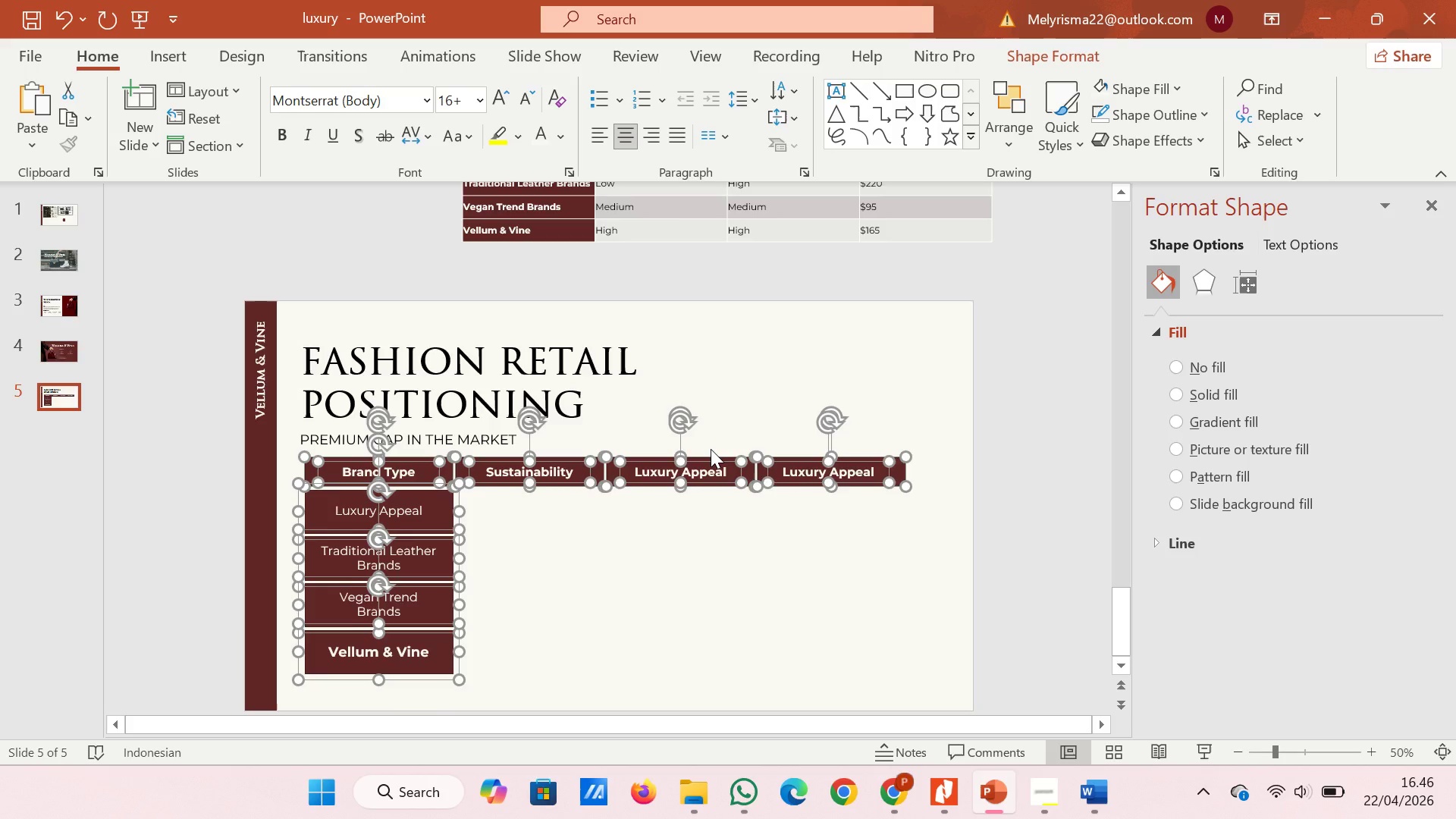 
key(ArrowUp)
 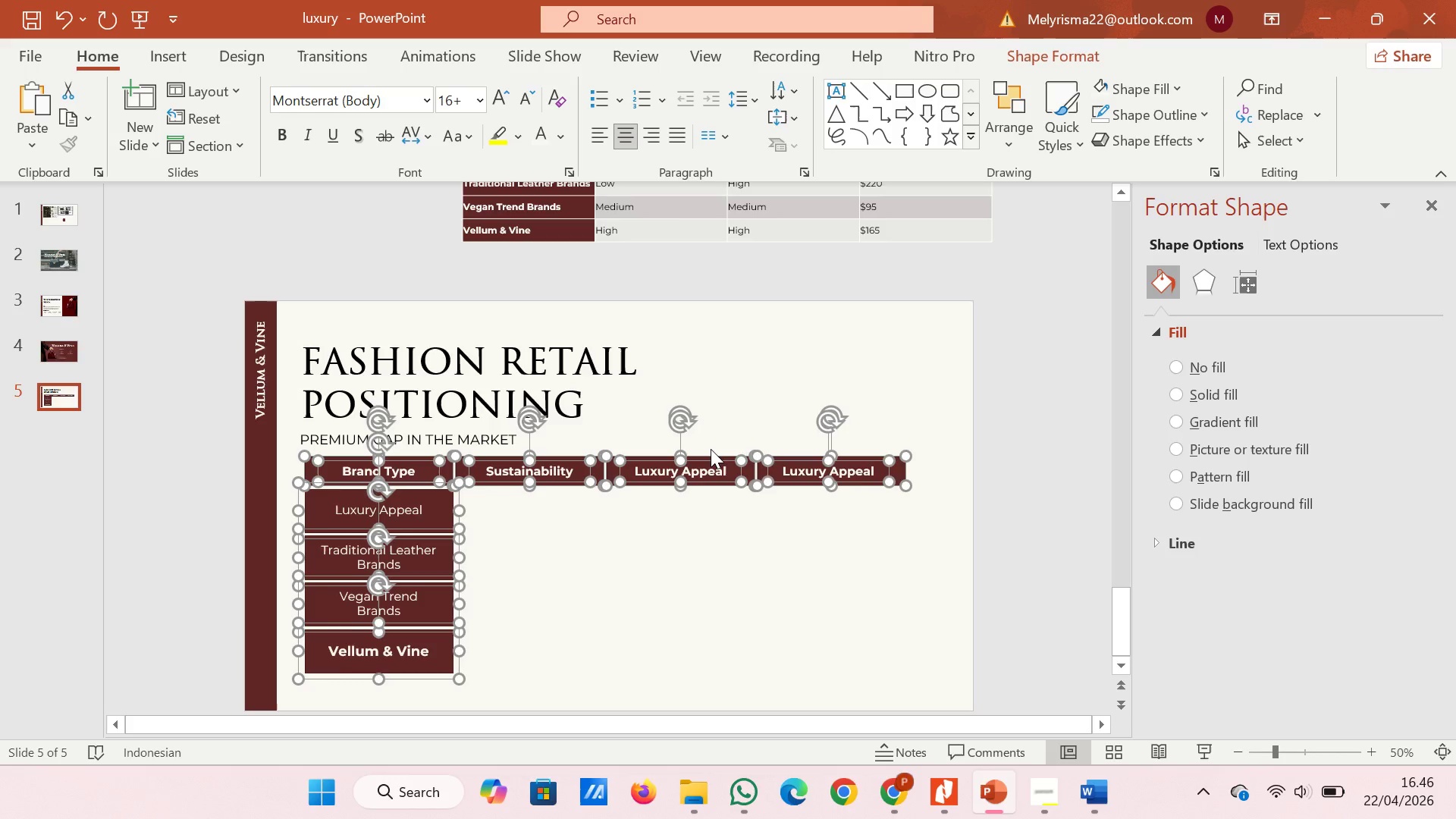 
key(ArrowUp)
 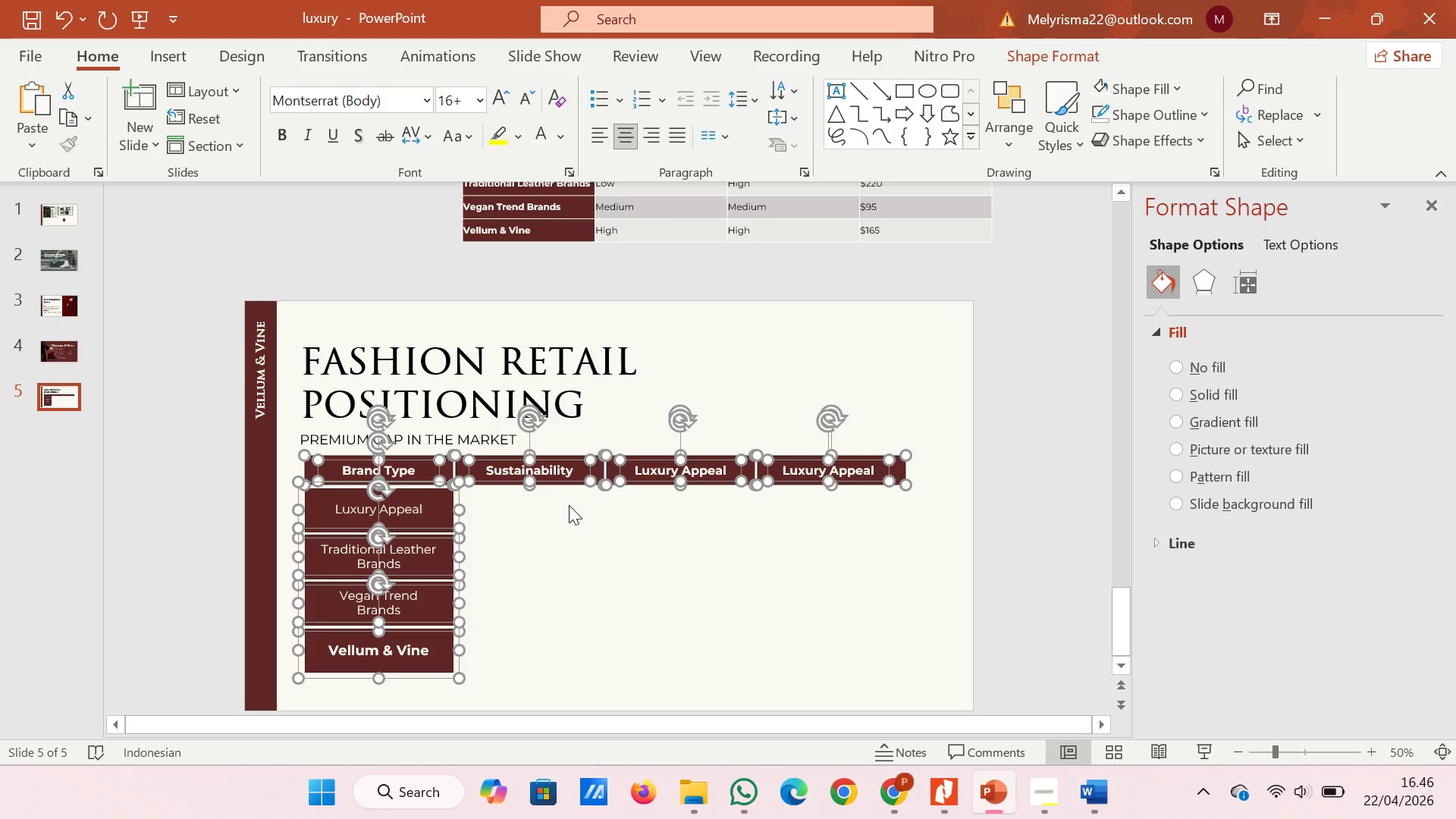 
left_click([618, 550])
 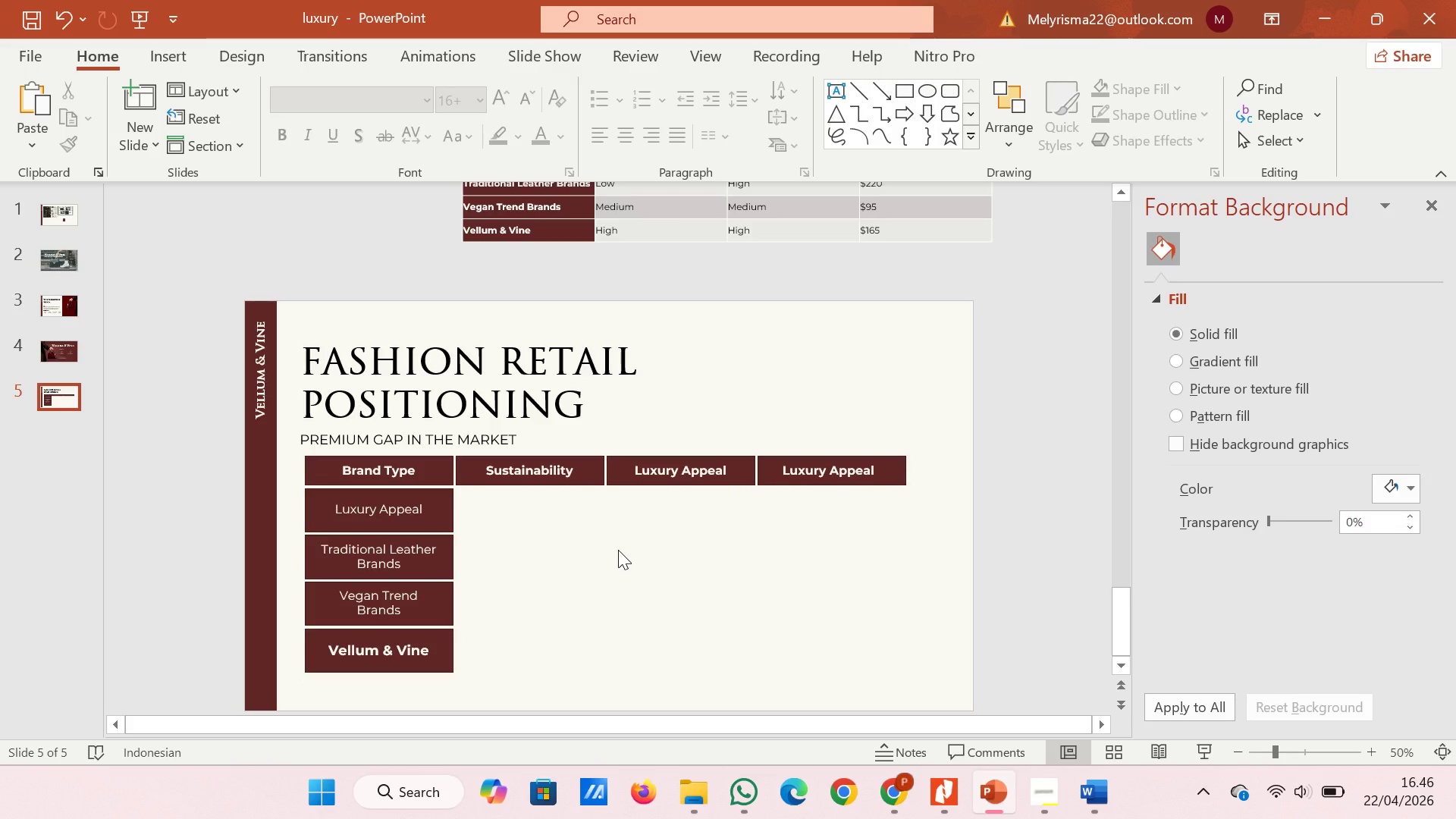 
wait(12.39)
 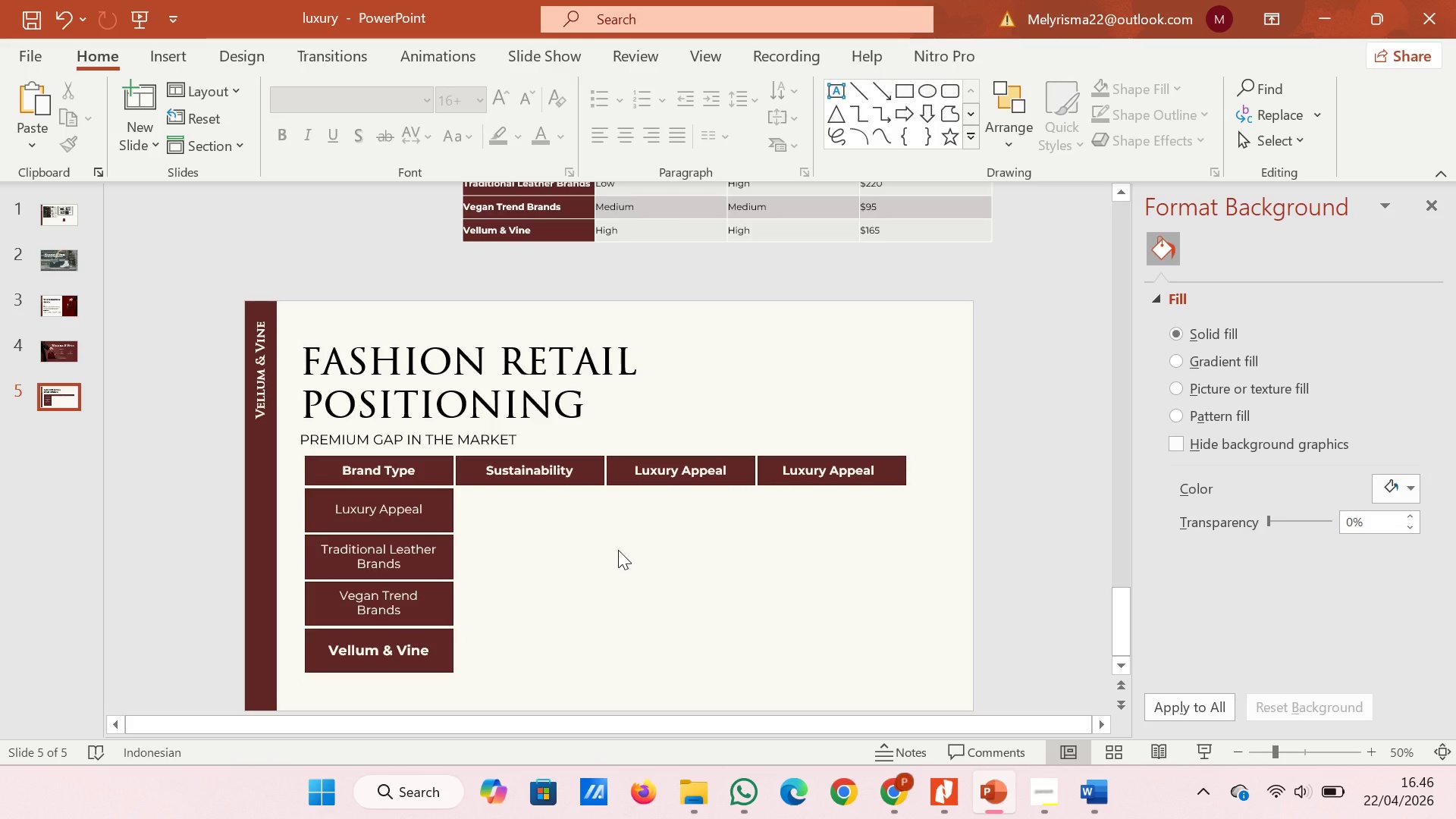 
left_click([441, 529])
 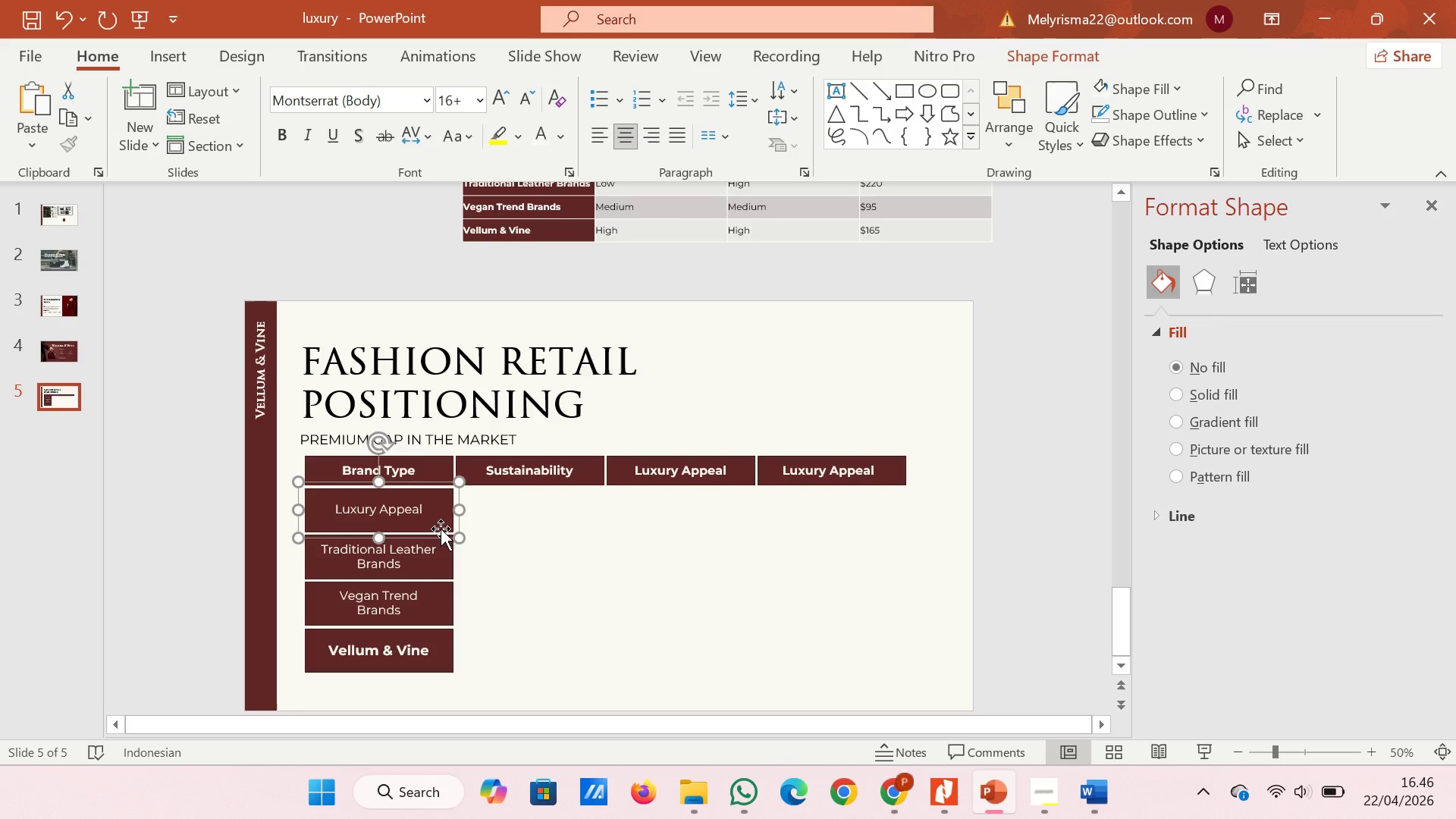 
left_click([441, 529])
 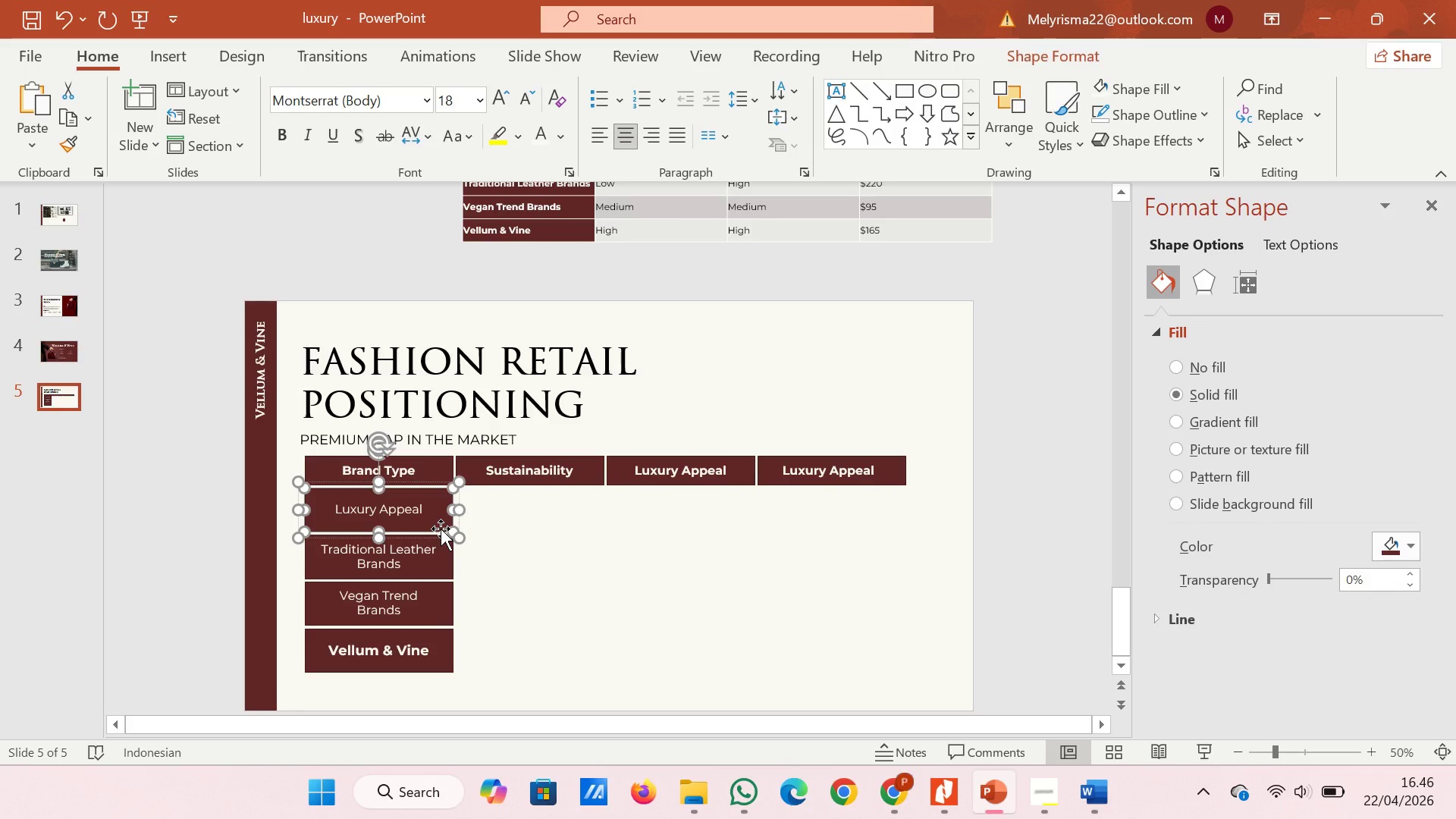 
key(Control+D)
 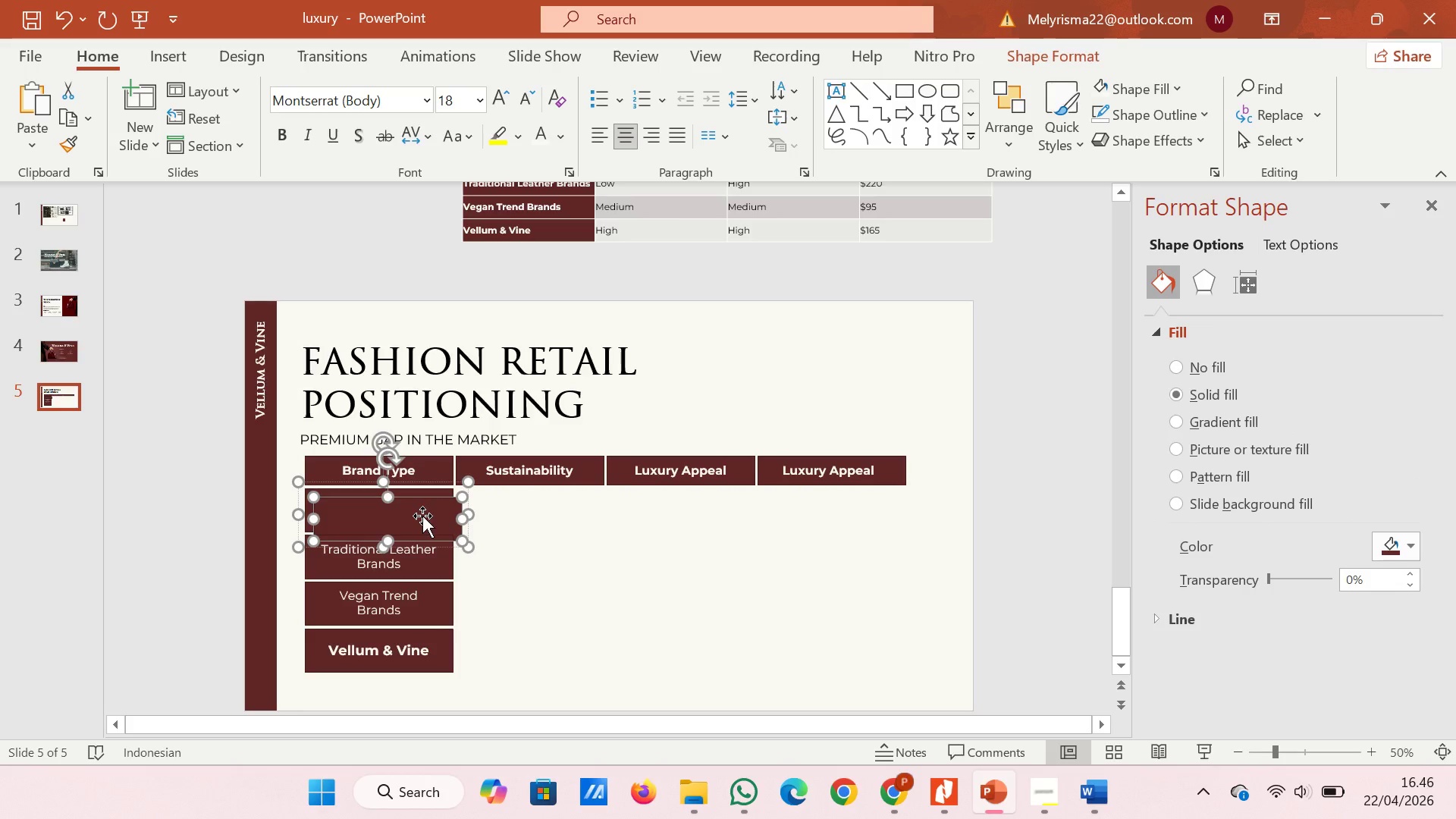 
left_click_drag(start_coordinate=[424, 516], to_coordinate=[566, 508])
 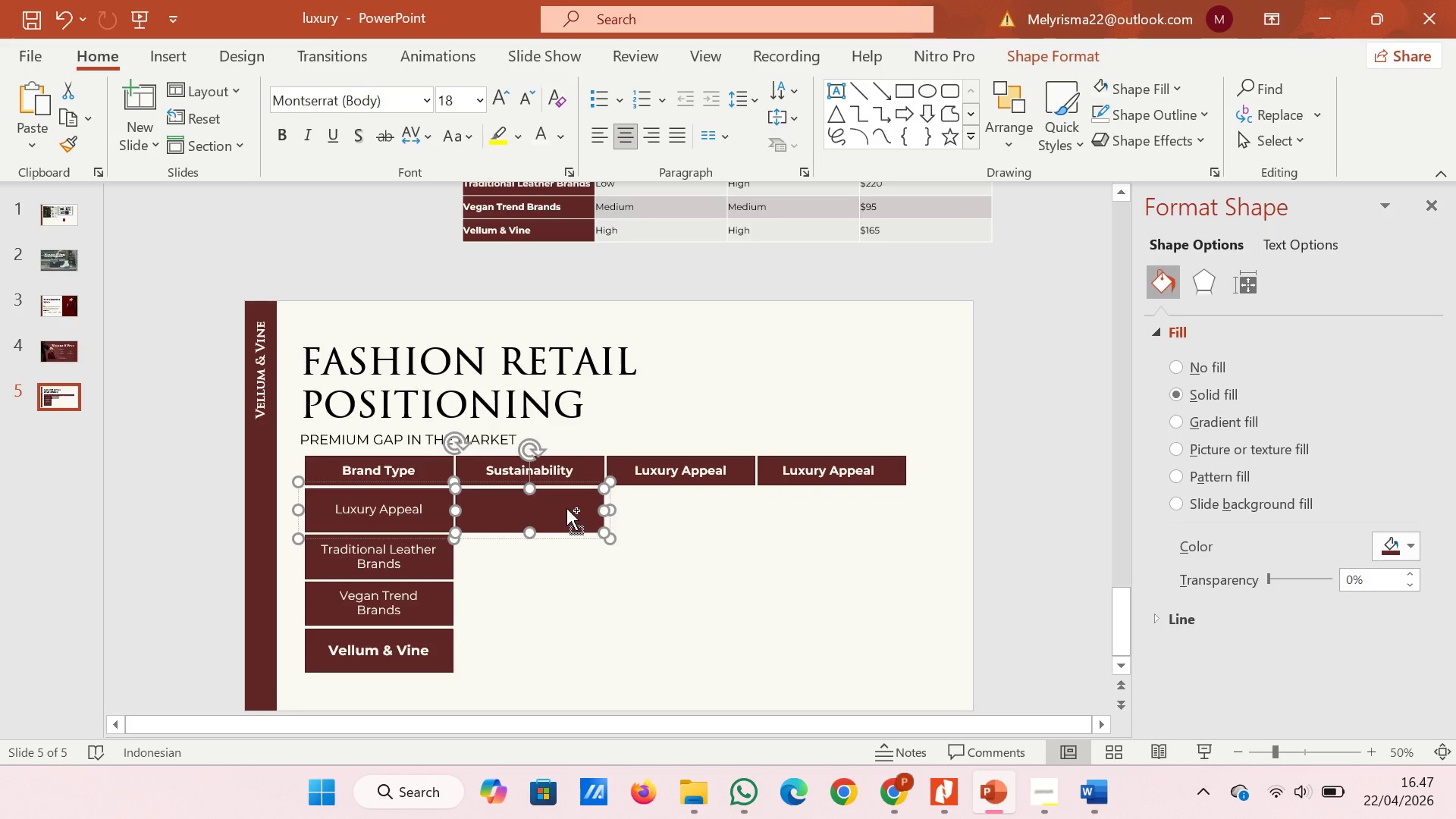 
key(Control+D)
 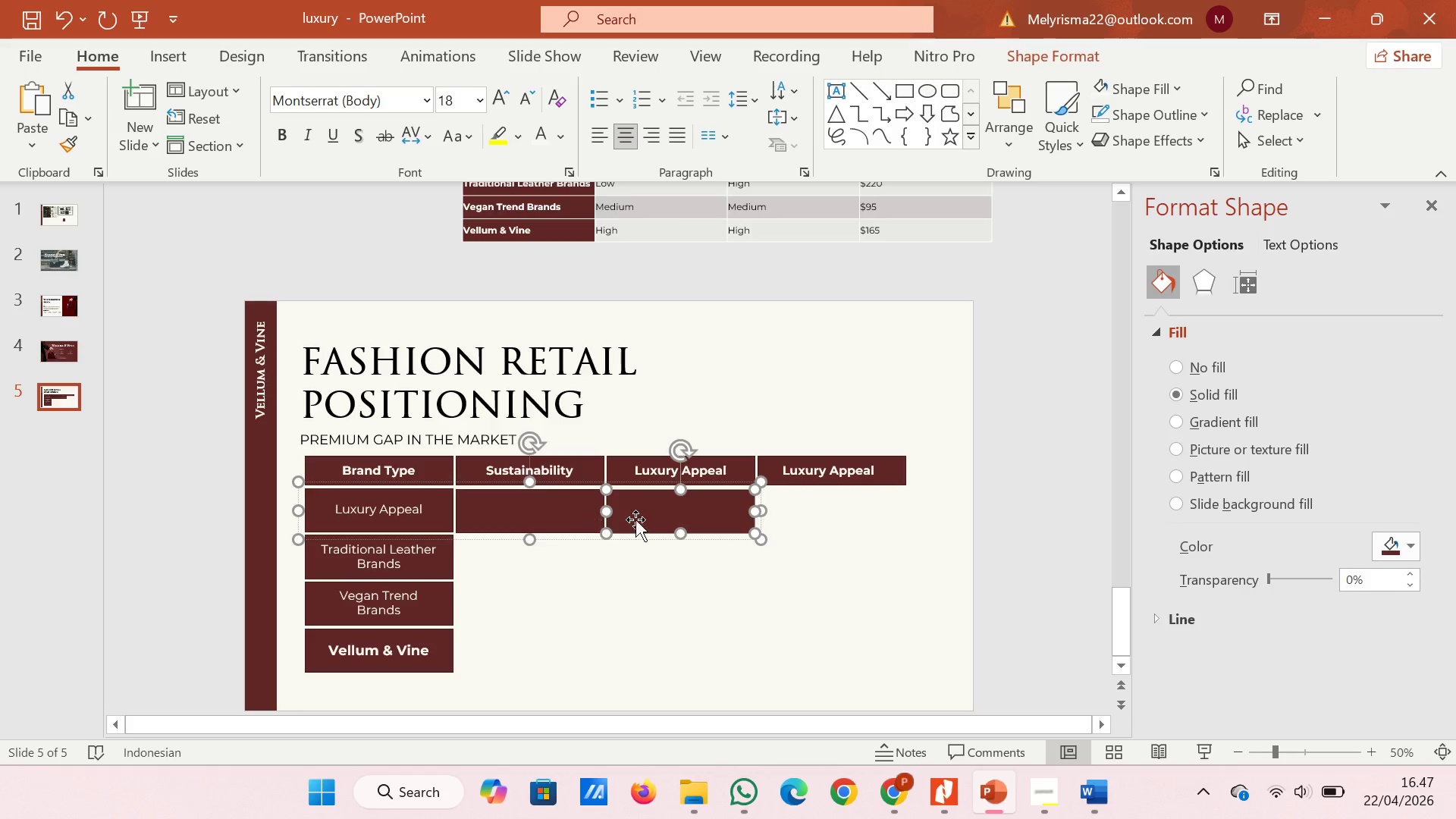 
key(Control+D)
 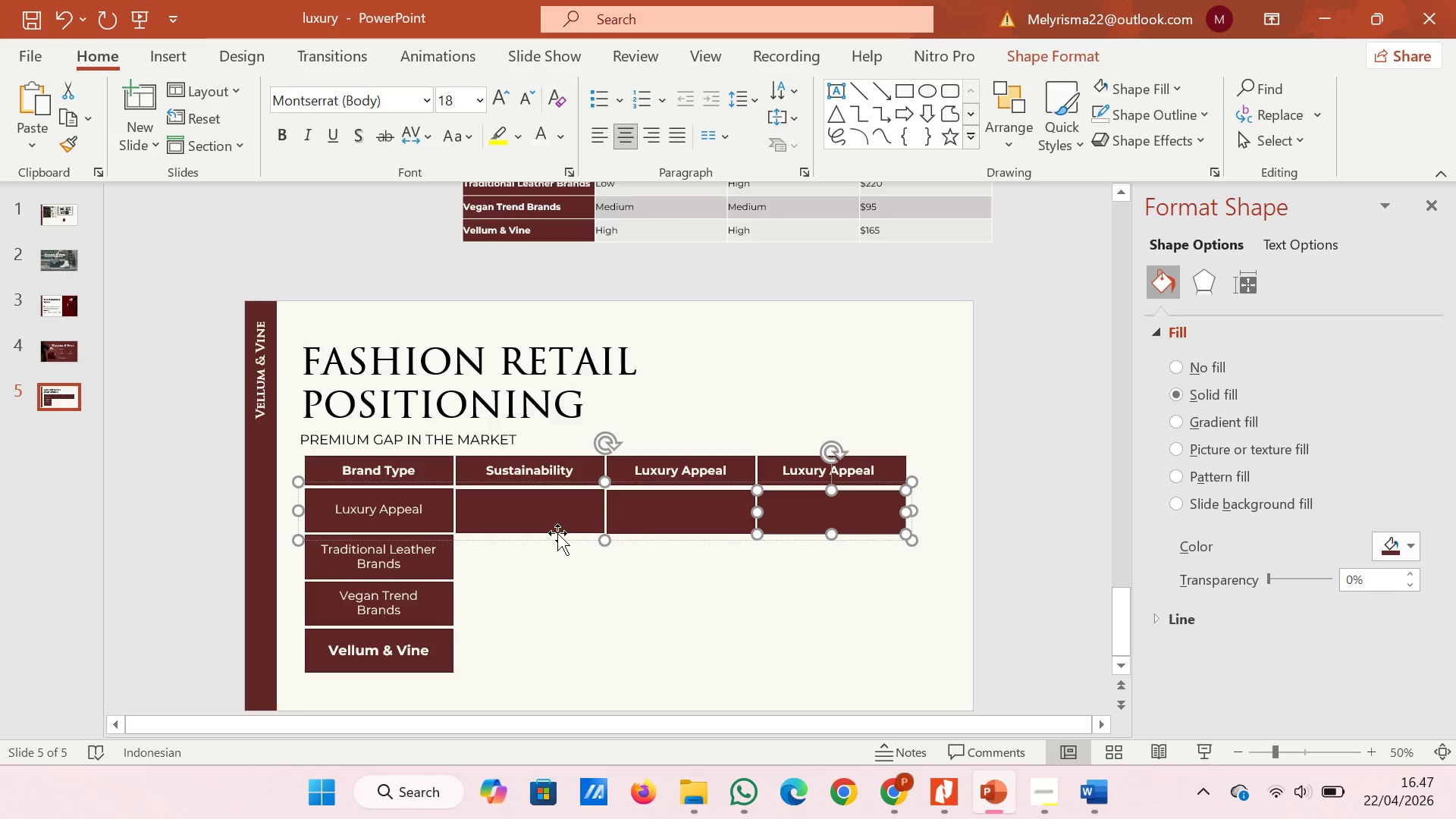 
key(Control+D)
 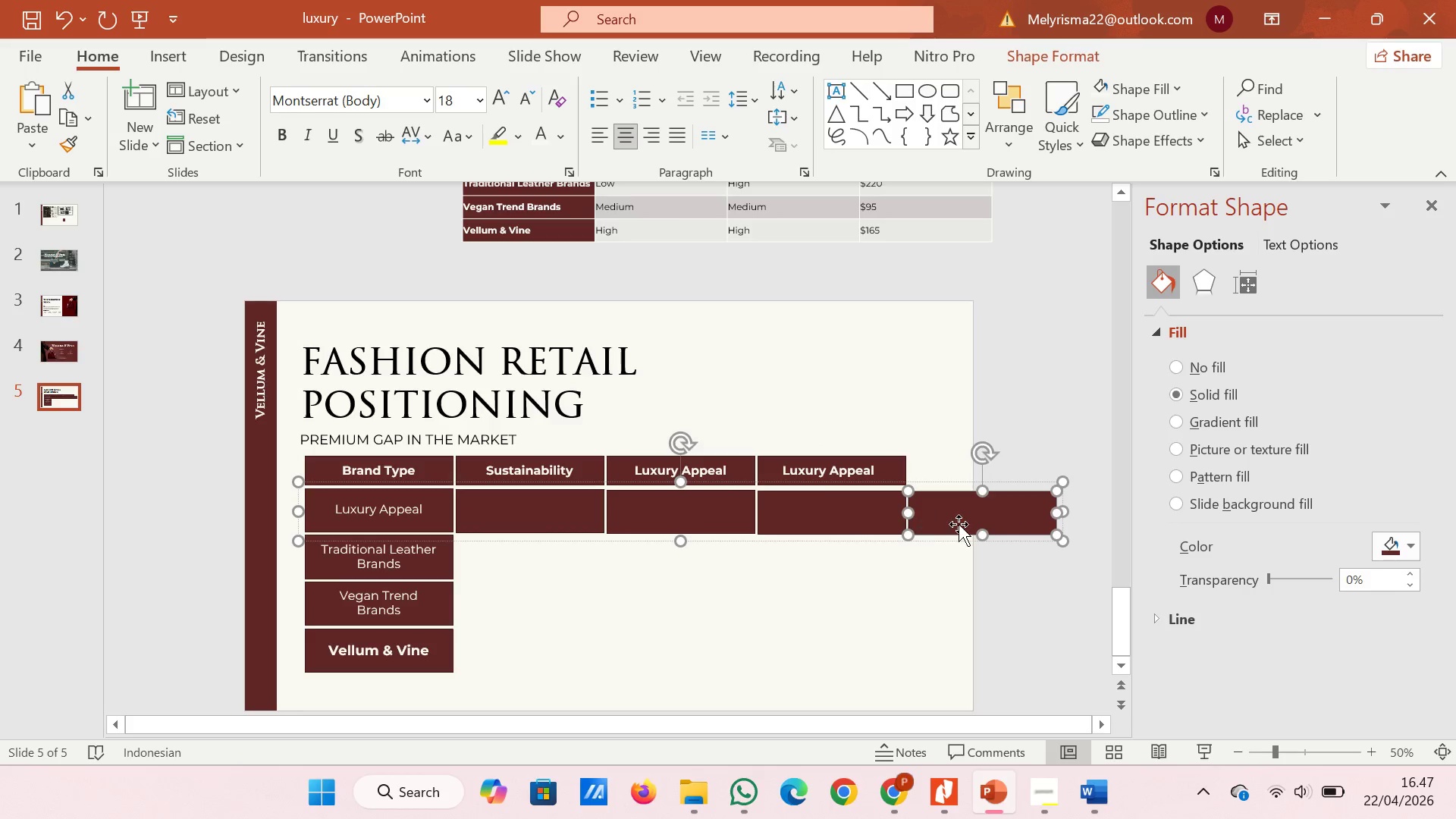 
left_click_drag(start_coordinate=[958, 519], to_coordinate=[506, 563])
 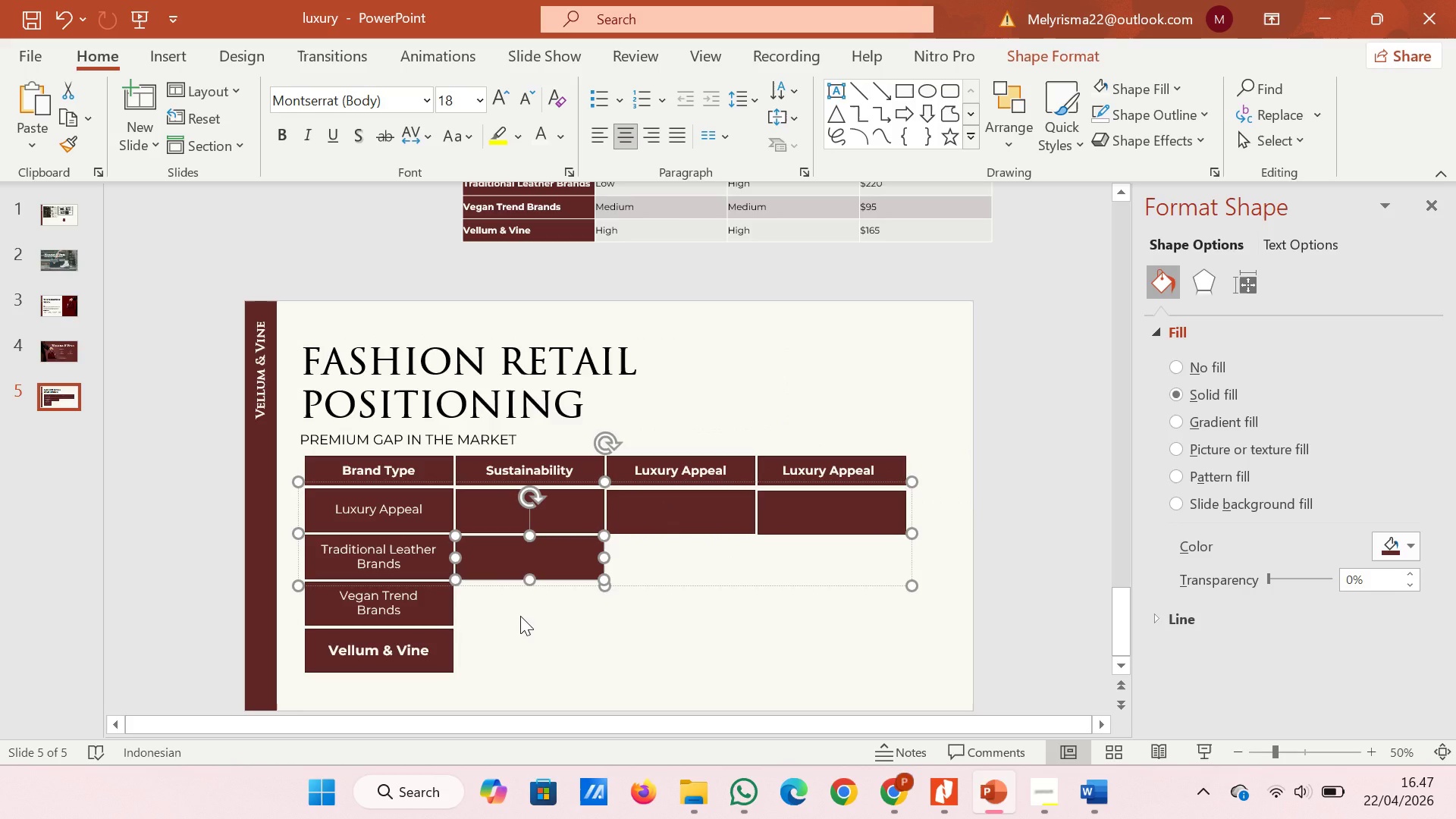 
key(Control+D)
 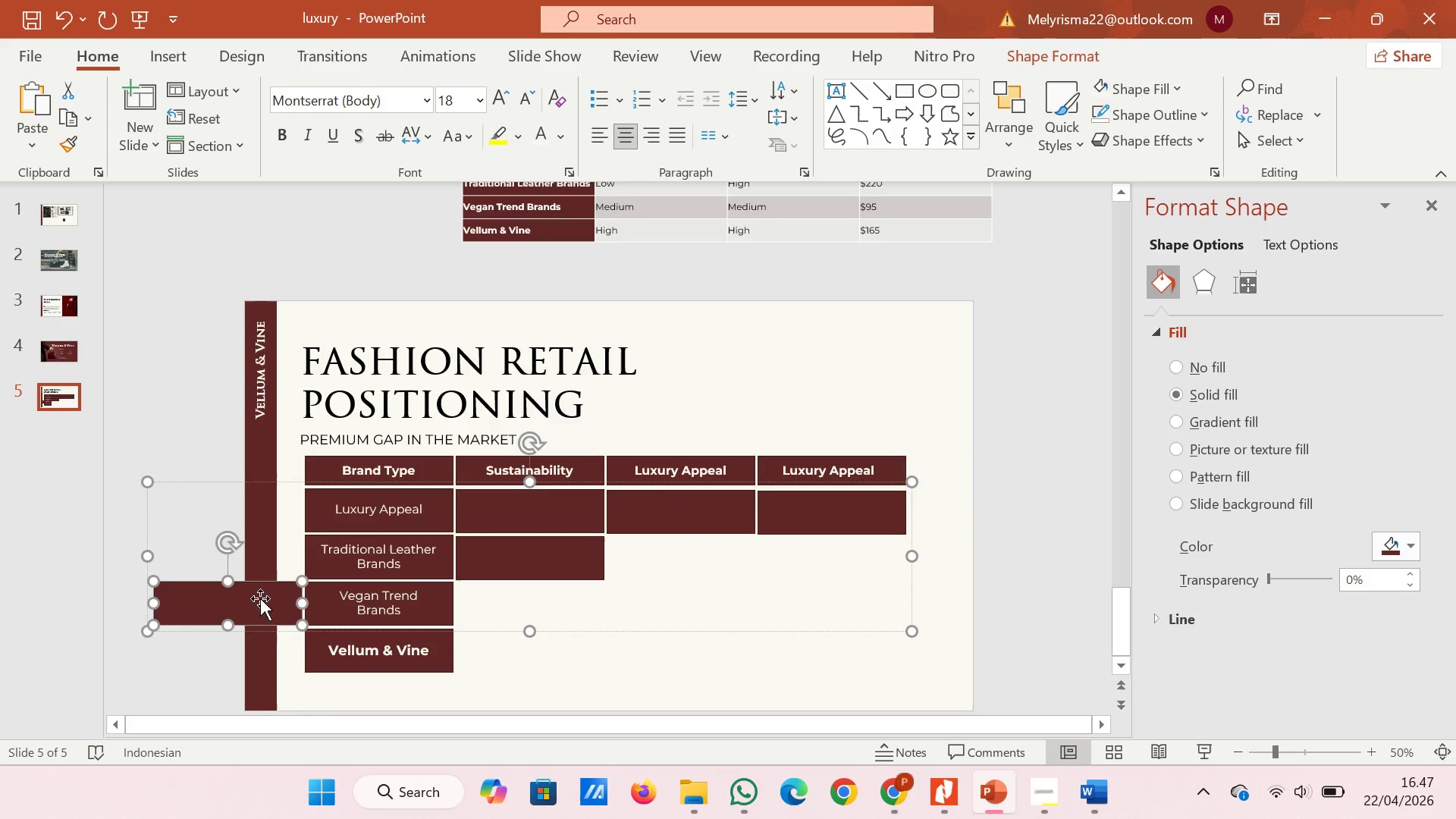 
left_click_drag(start_coordinate=[259, 598], to_coordinate=[711, 554])
 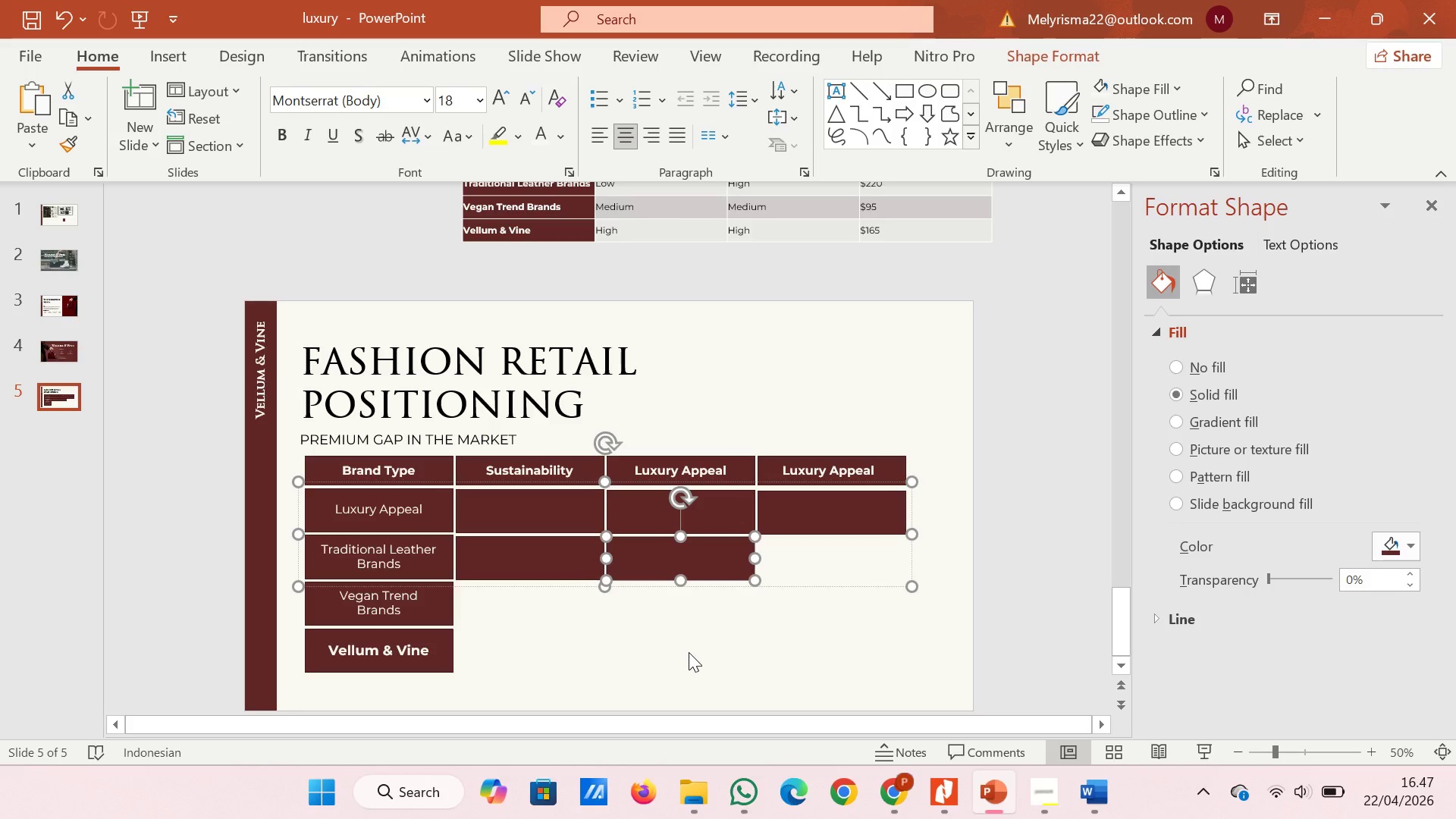 
key(Control+D)
 